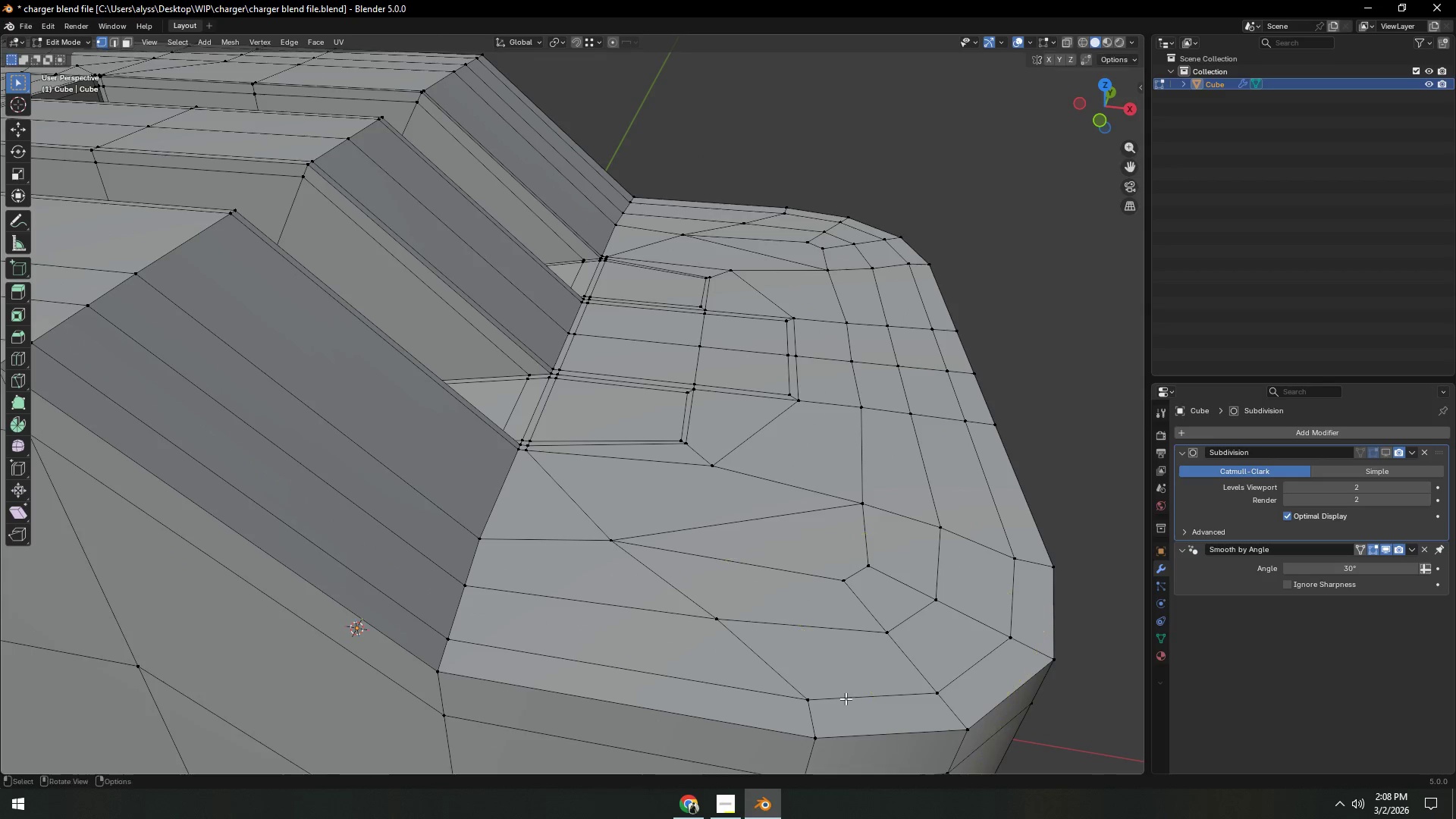 
wait(6.06)
 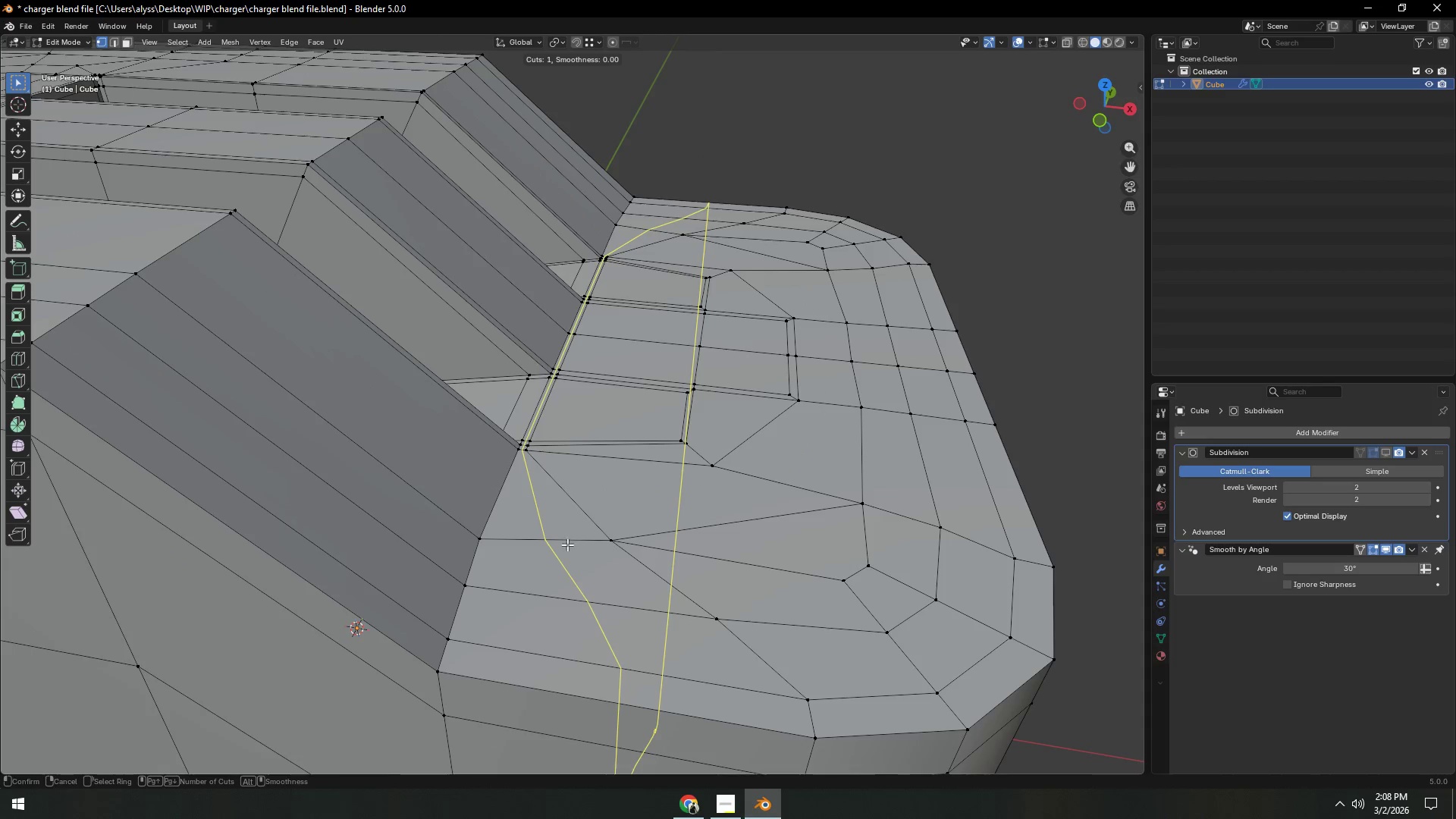 
key(1)
 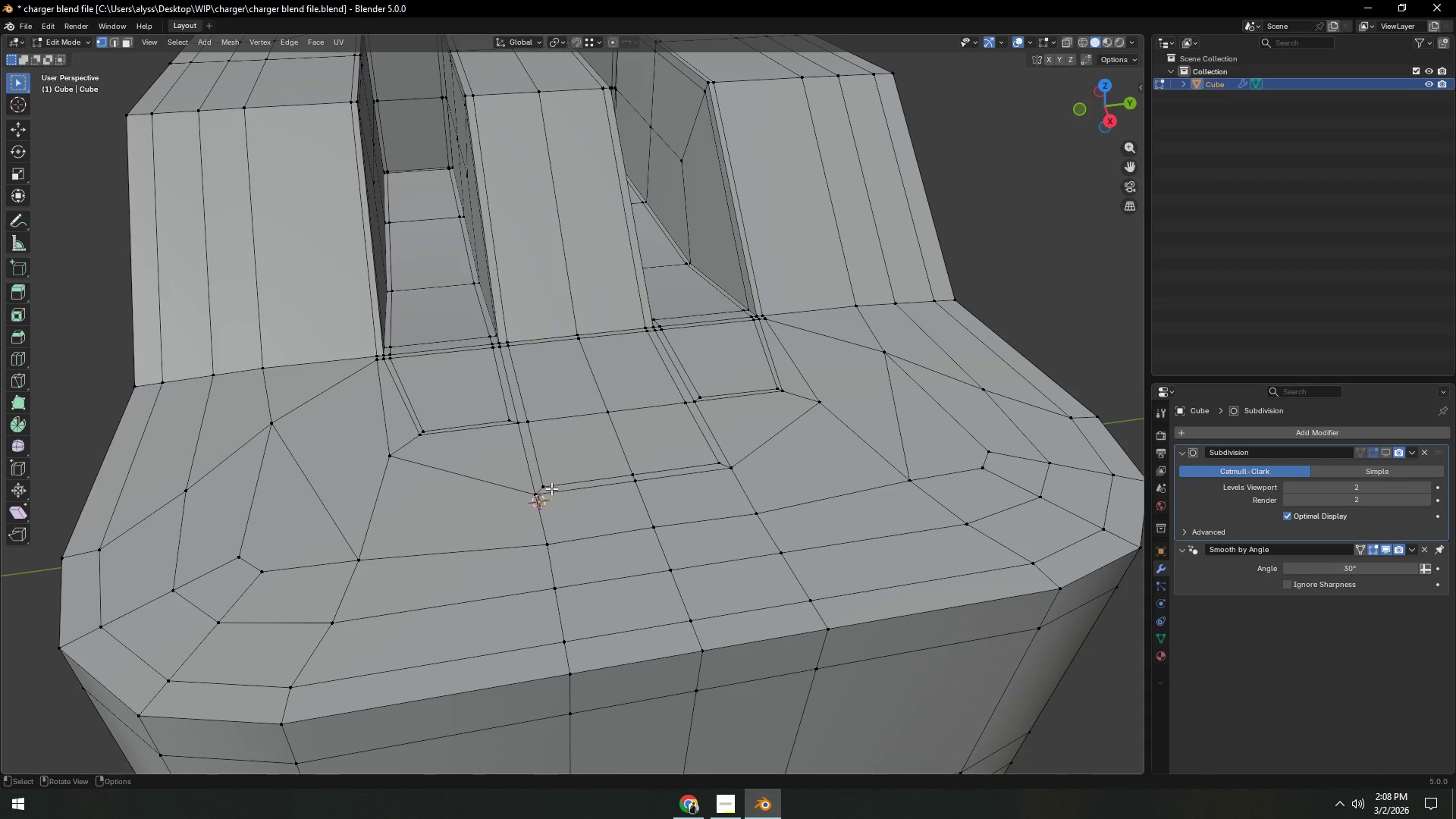 
left_click([551, 488])
 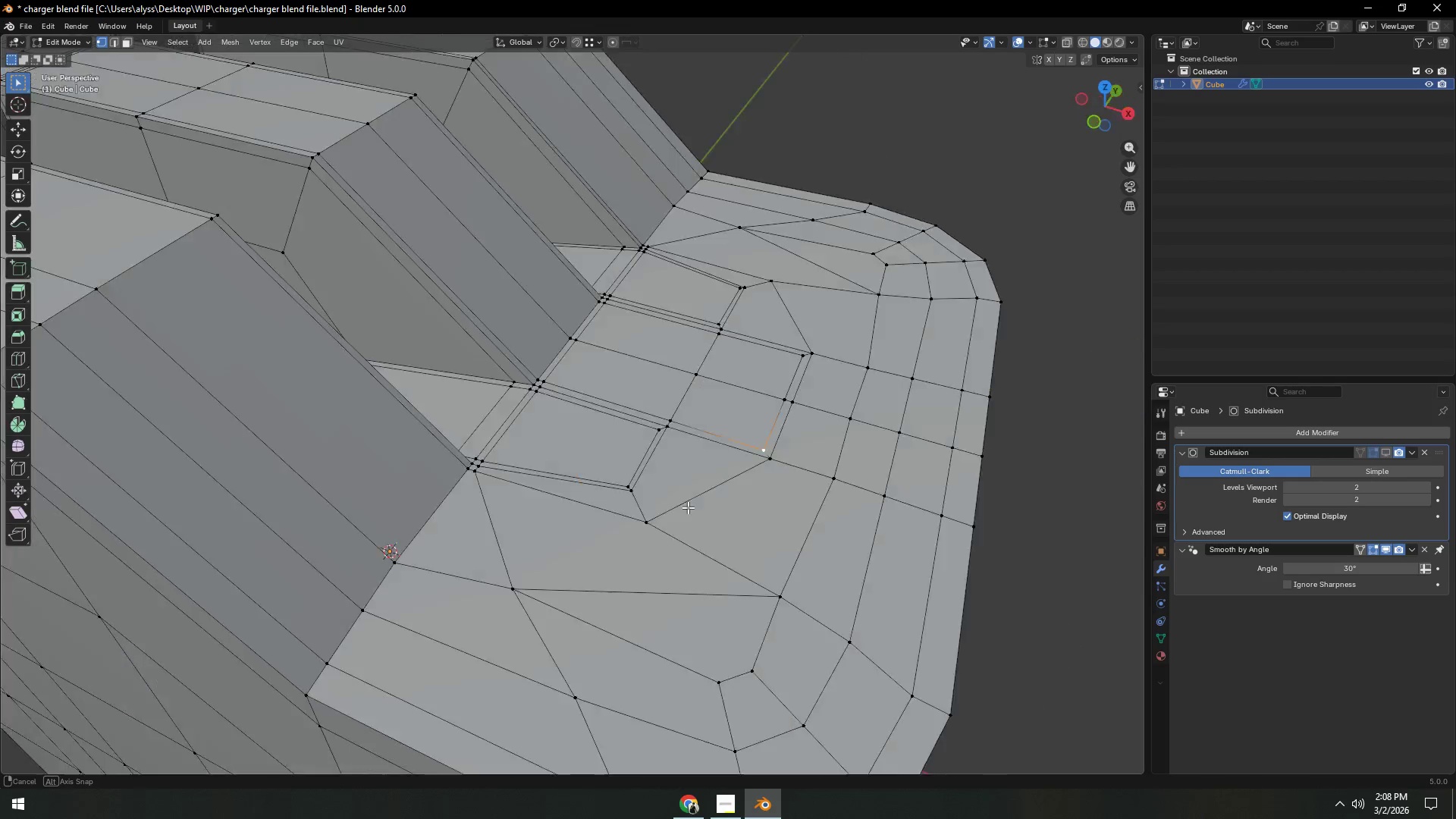 
key(Shift+ShiftLeft)
 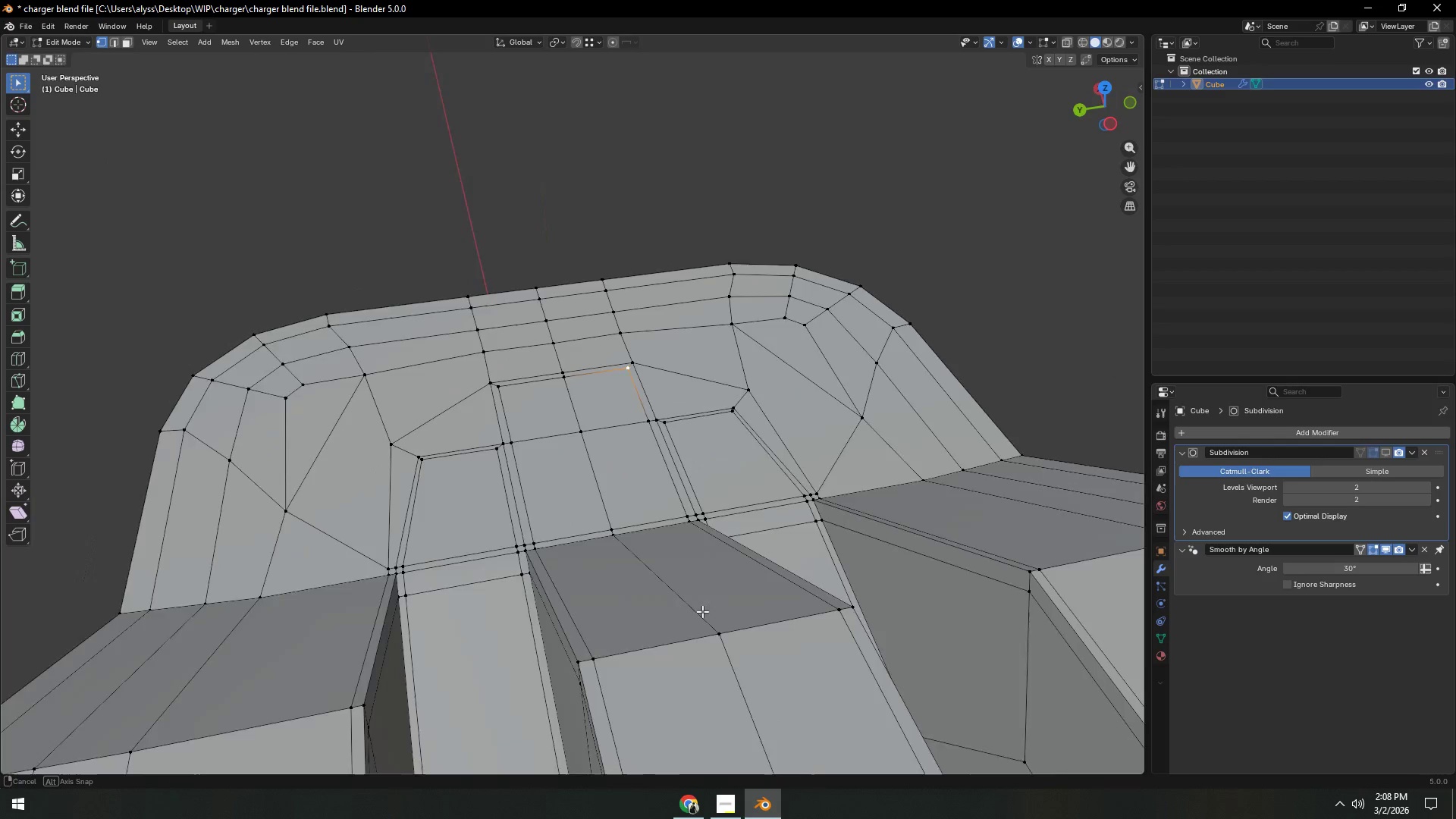 
key(Shift+ShiftLeft)
 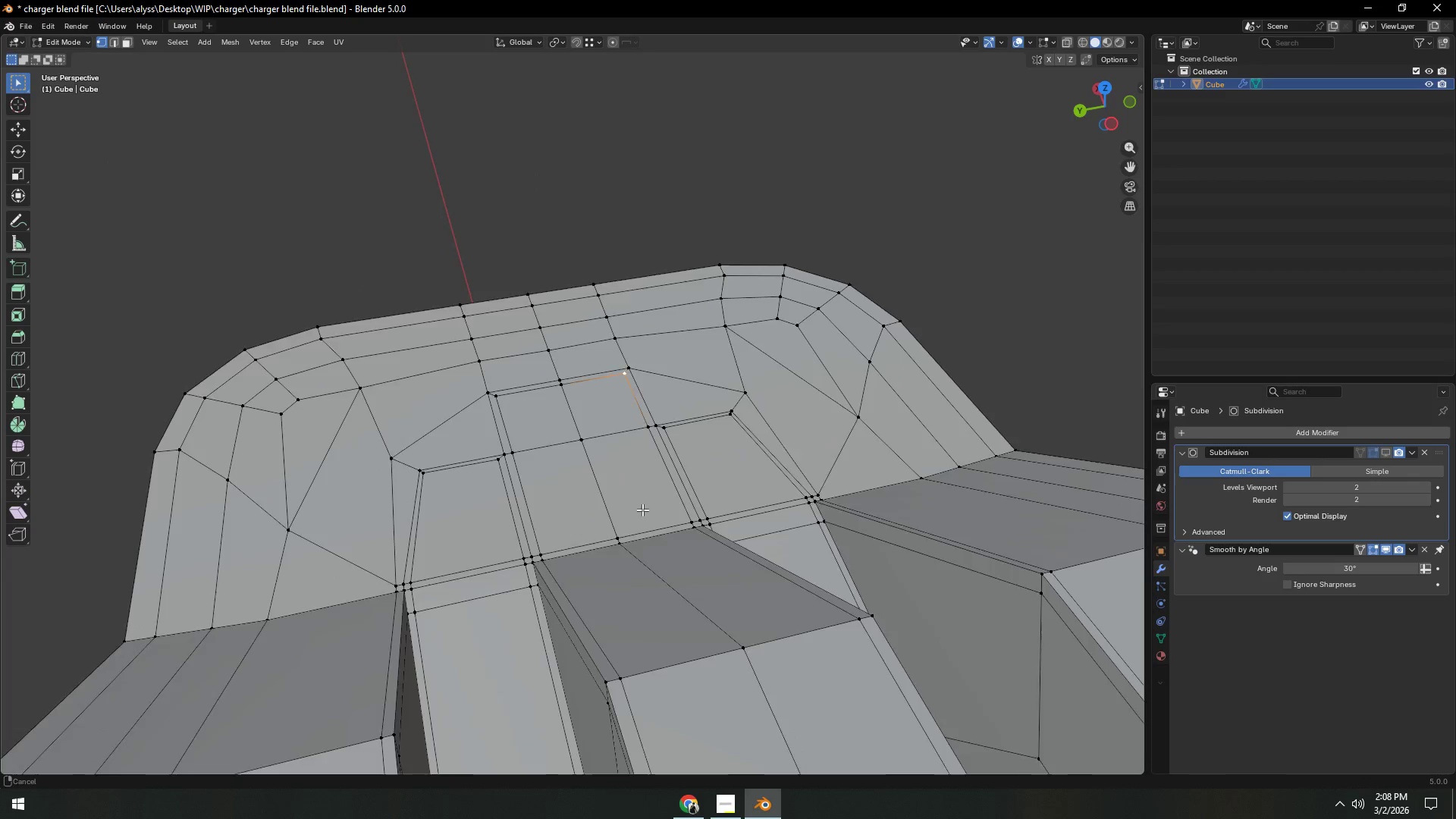 
scroll: coordinate [636, 554], scroll_direction: down, amount: 1.0
 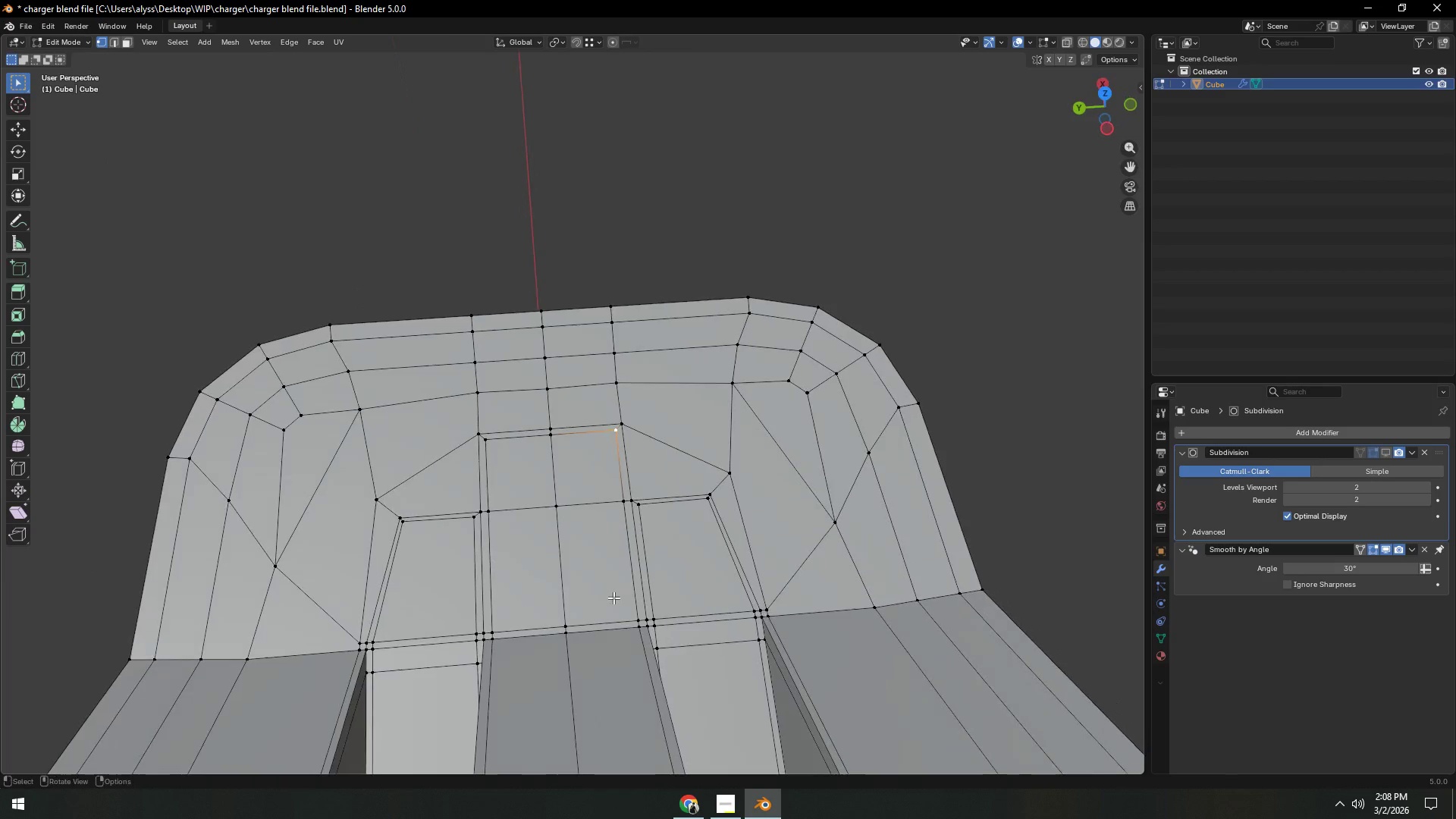 
scroll: coordinate [613, 598], scroll_direction: up, amount: 3.0
 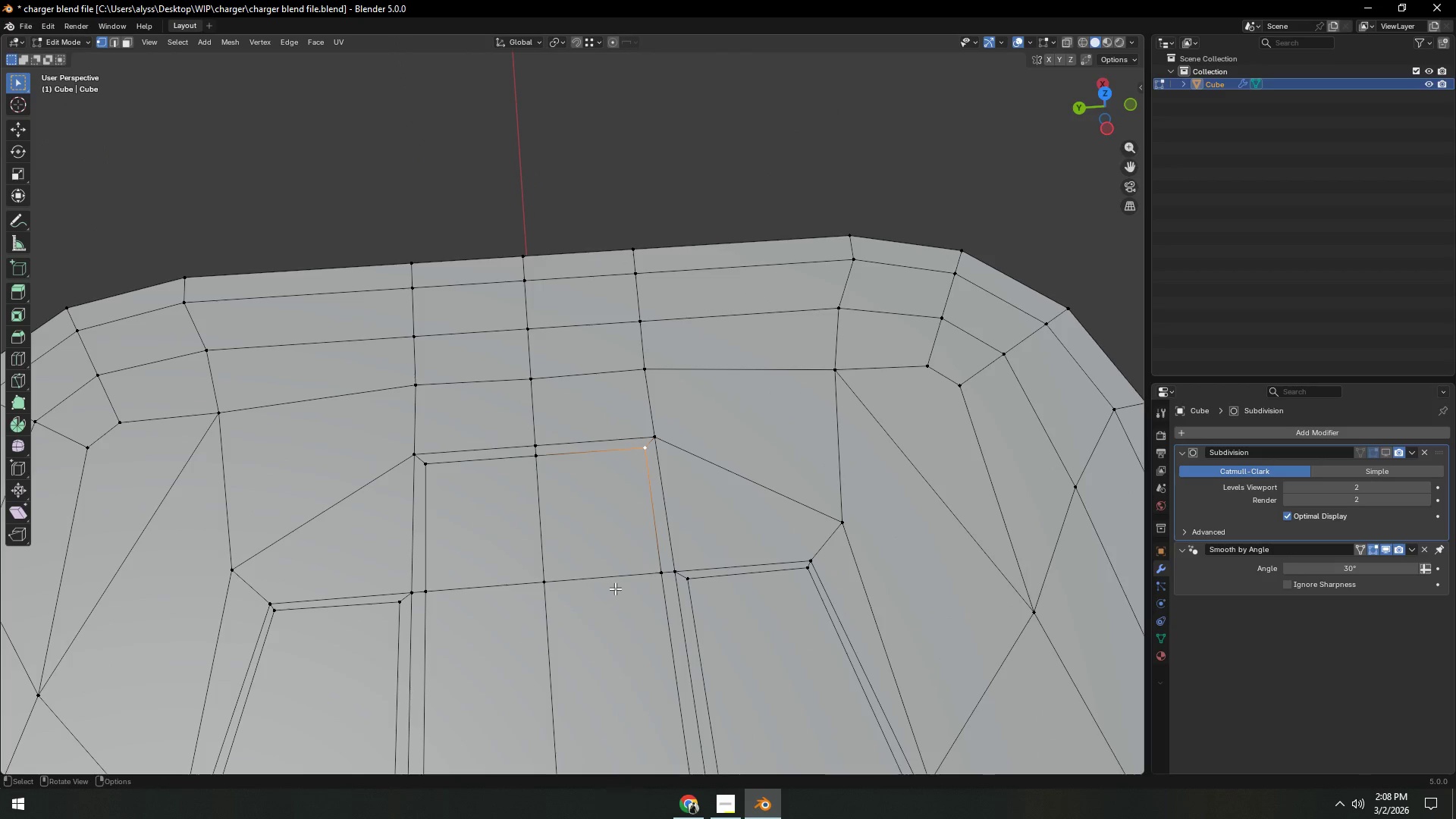 
key(Backquote)
 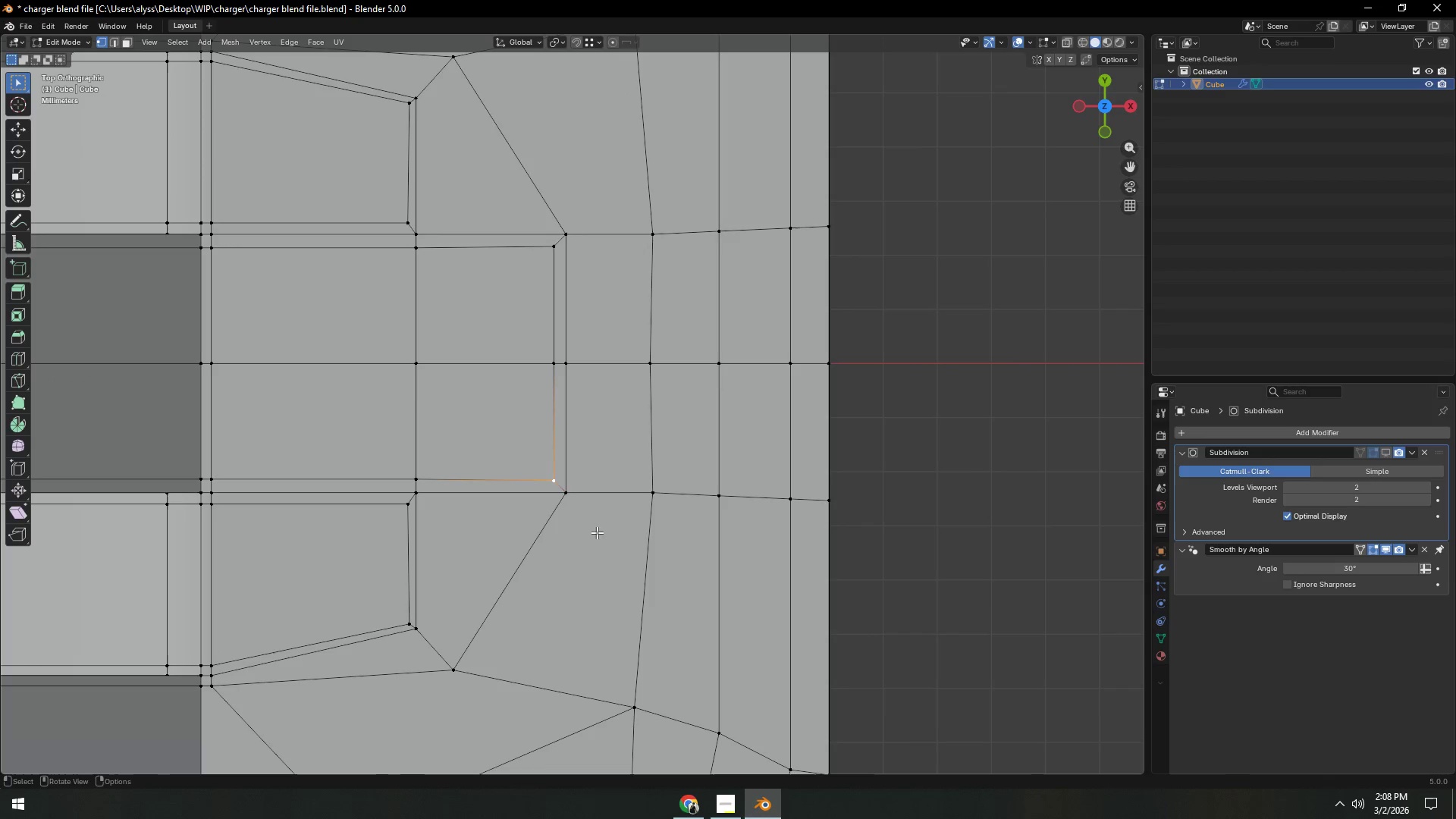 
hold_key(key=ShiftLeft, duration=0.48)
left_click([543, 266])
 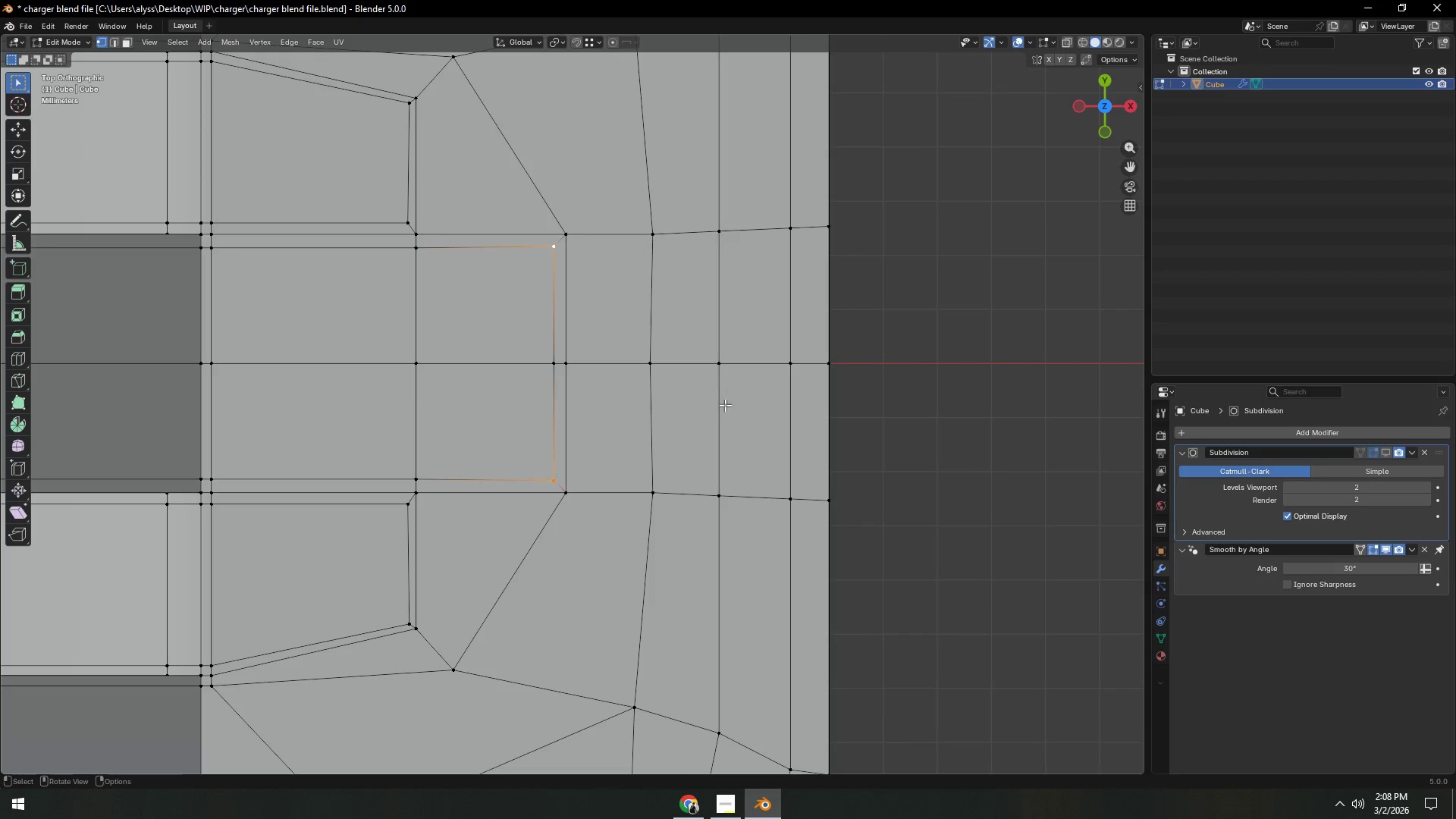 
key(S)
 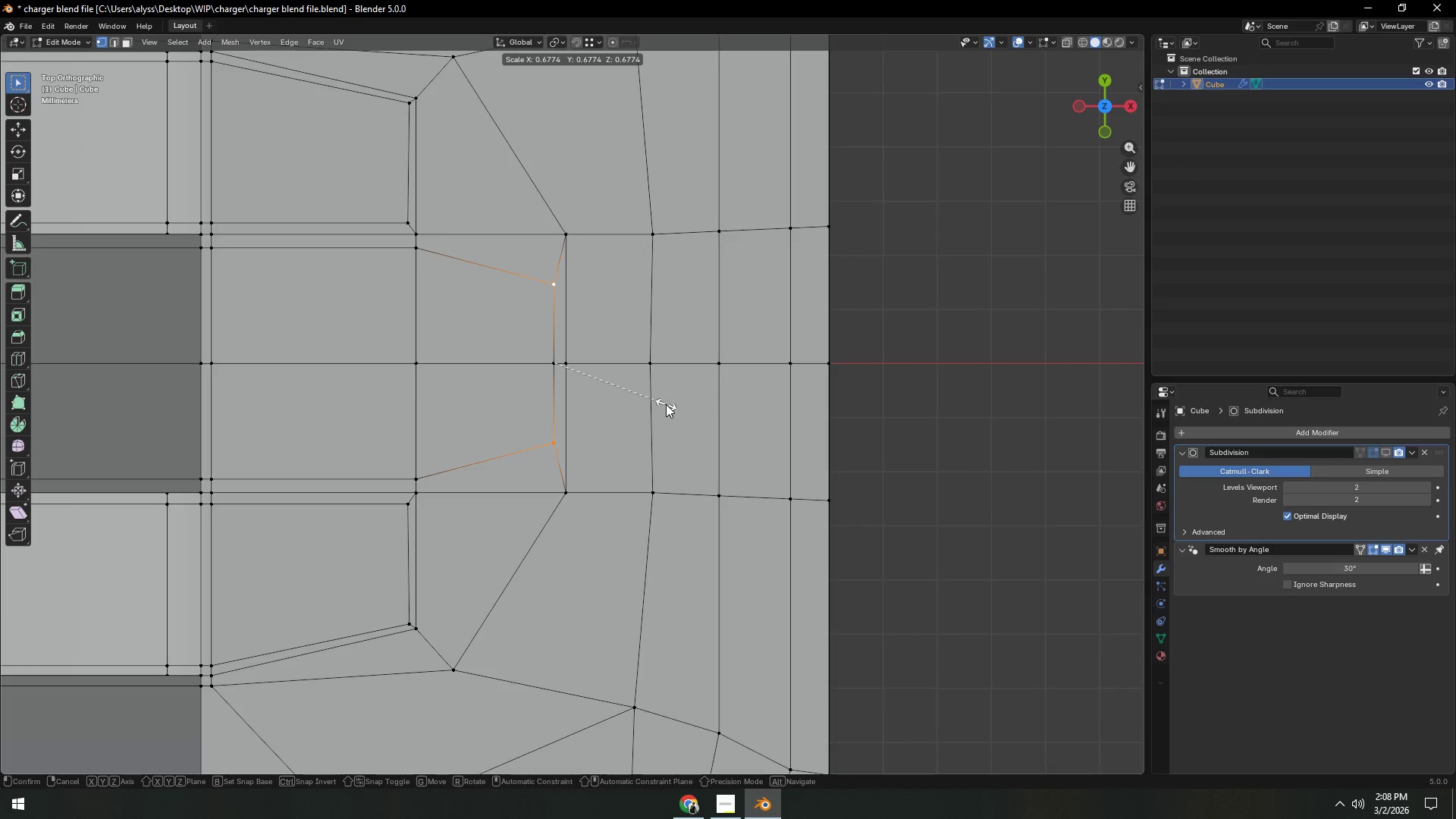 
left_click([666, 404])
 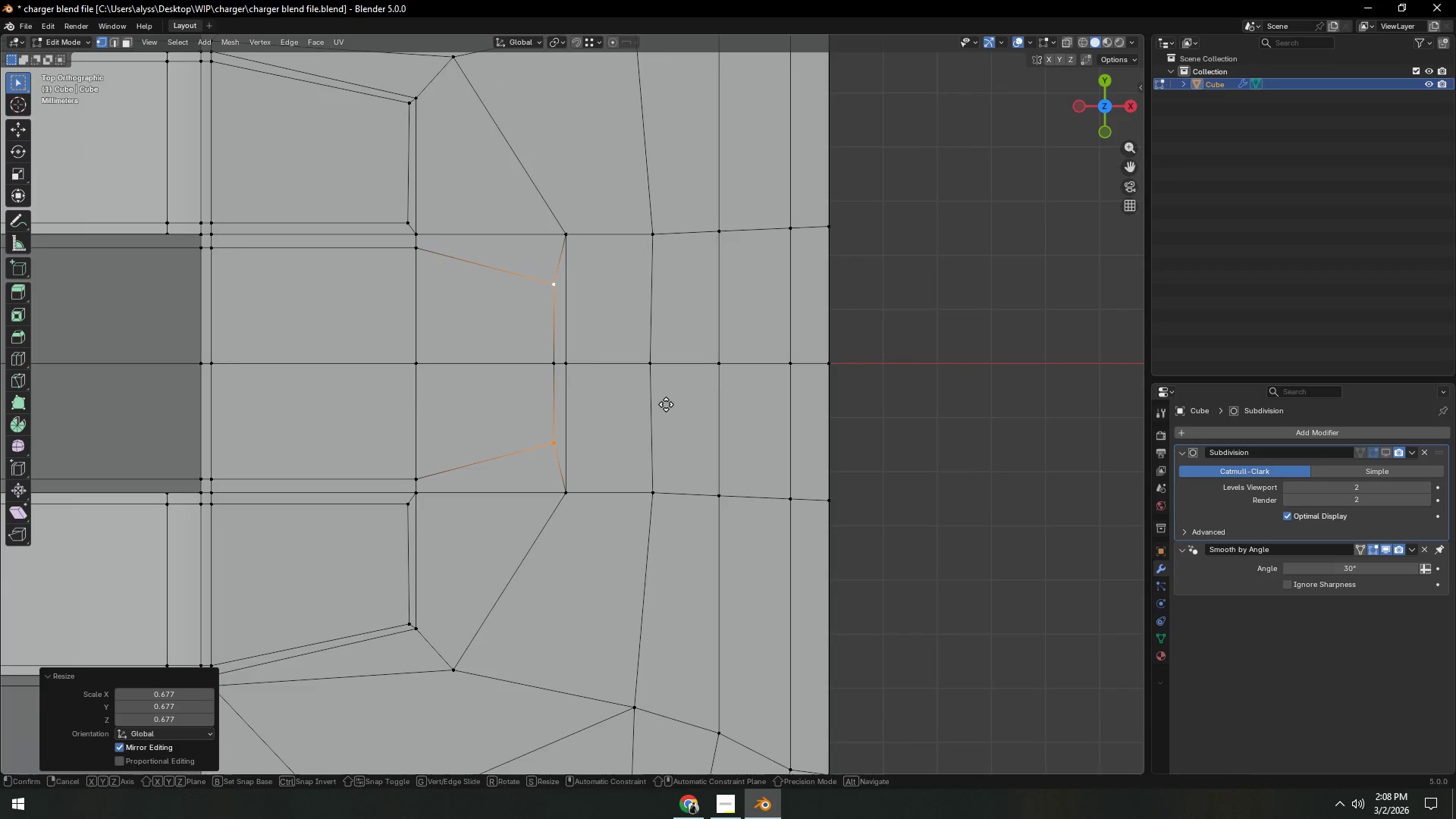 
type(gx)
 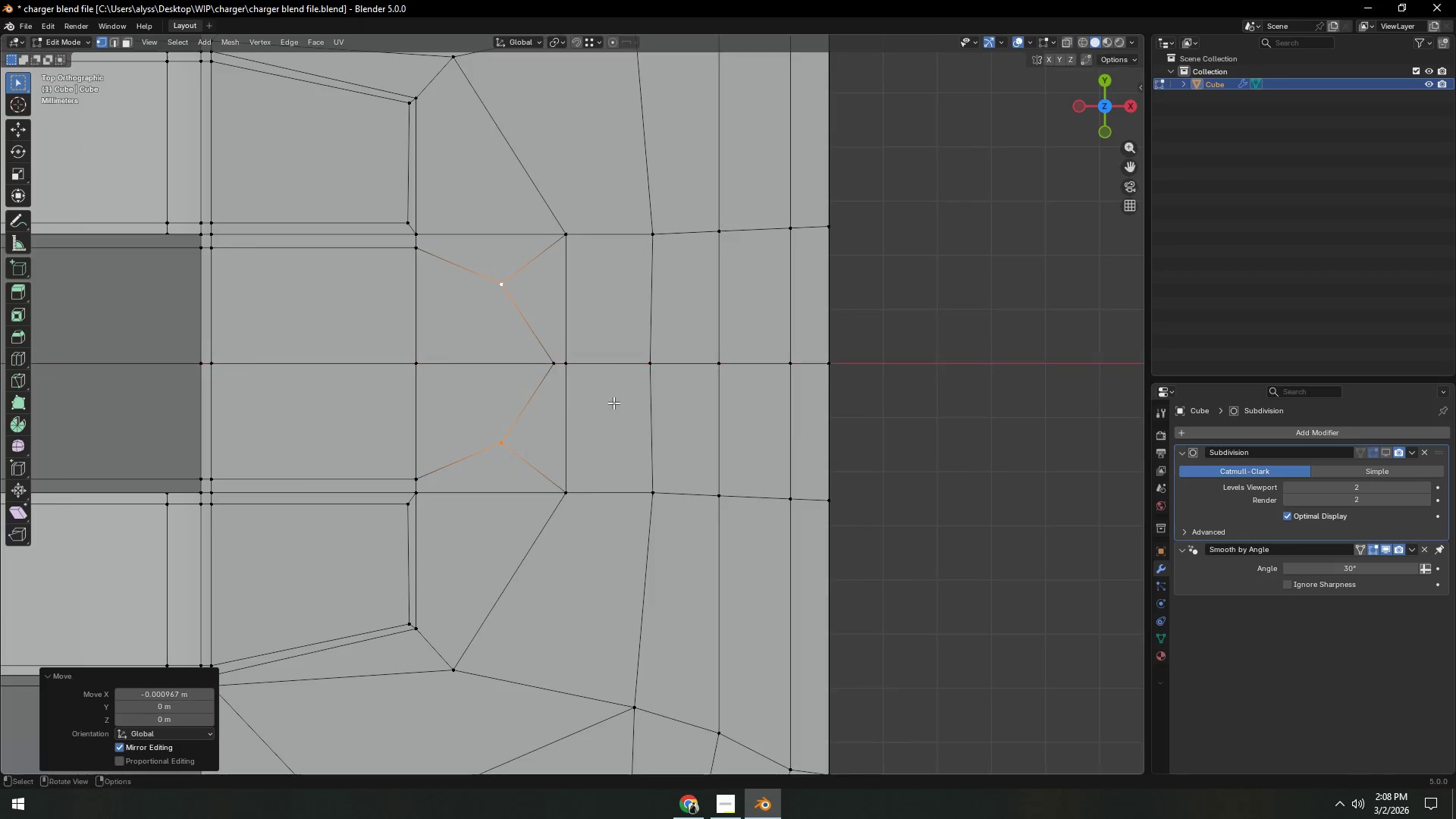 
double_click([563, 372])
 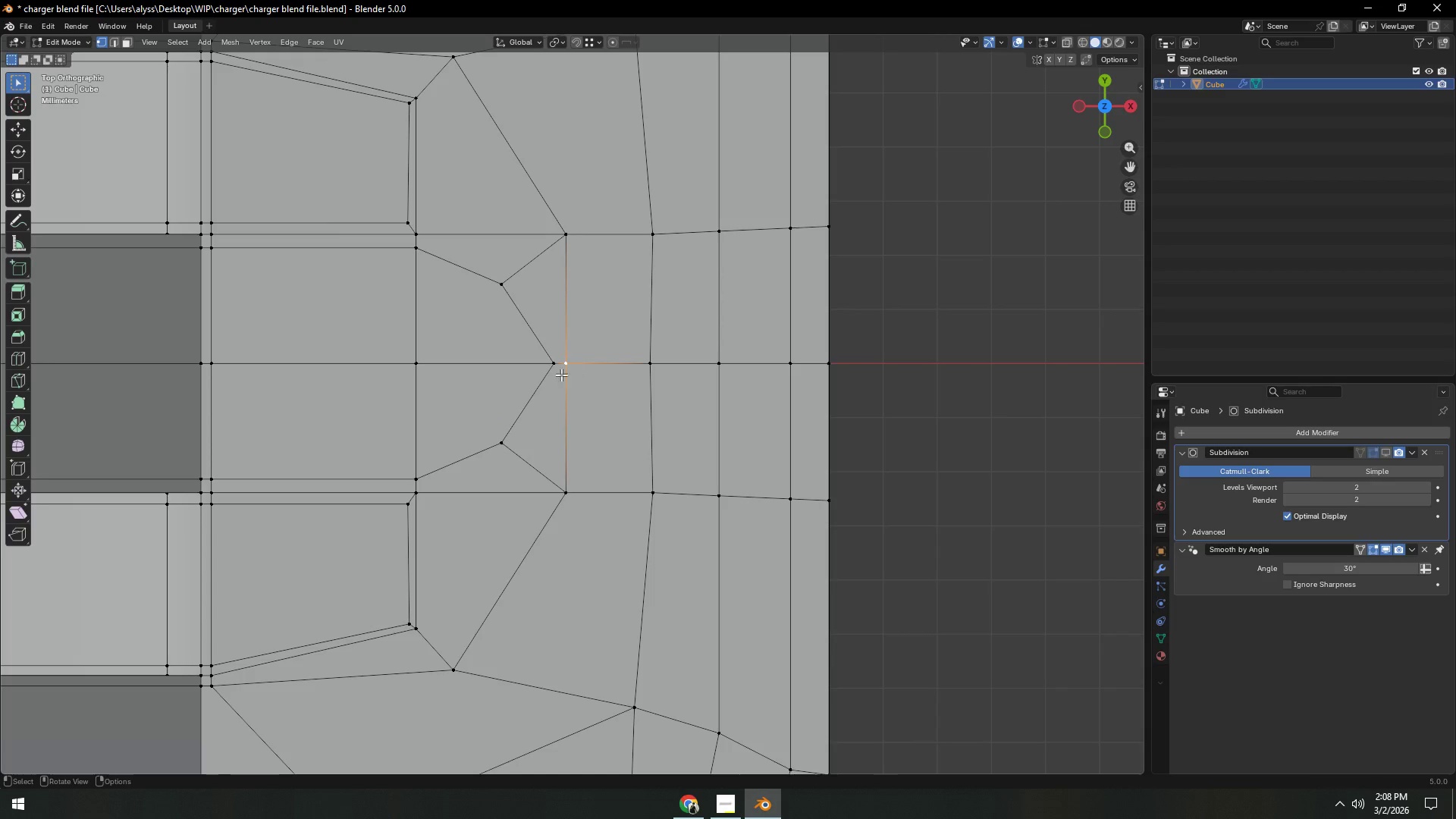 
left_click([544, 366])
 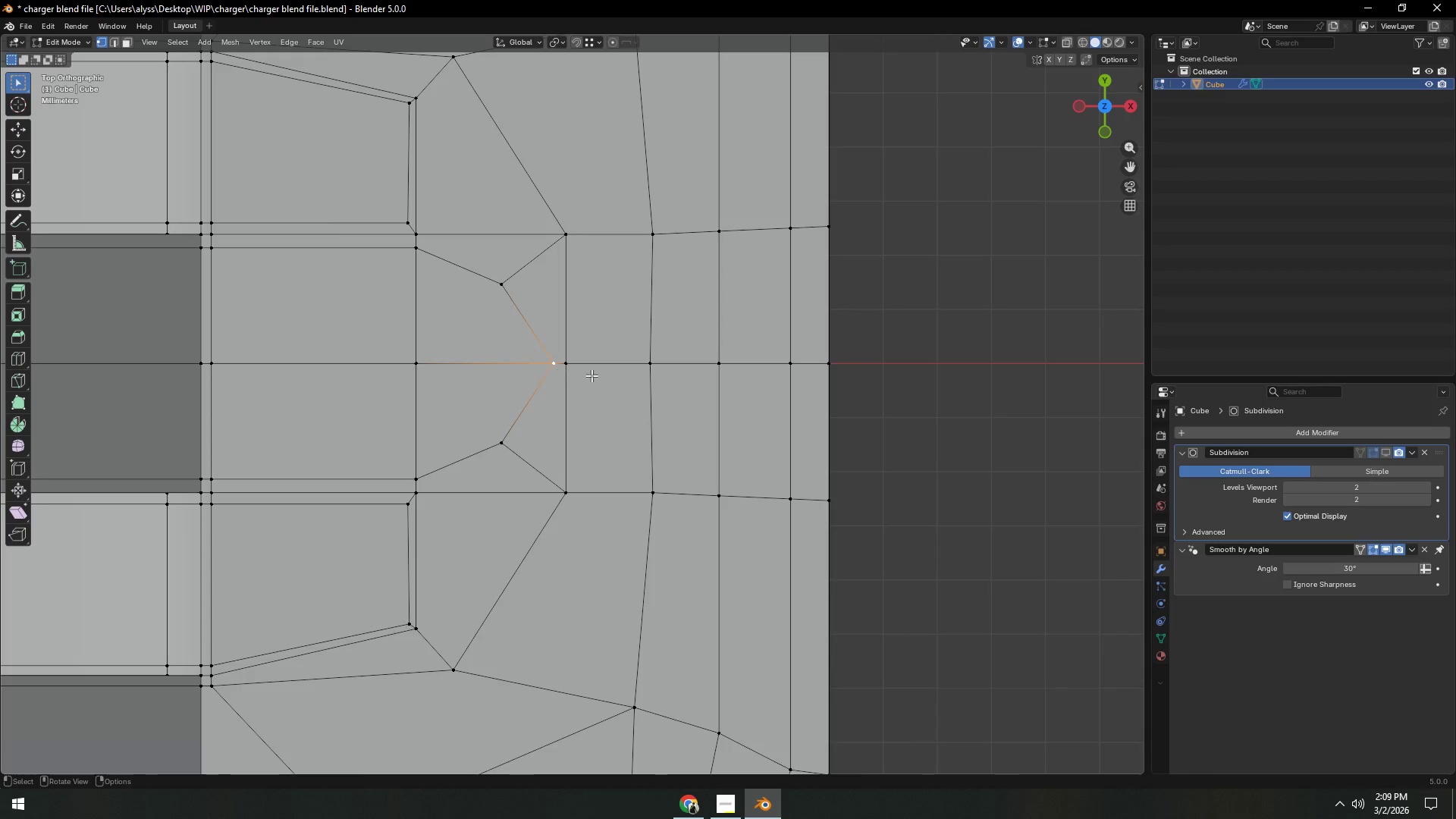 
type(gx)
 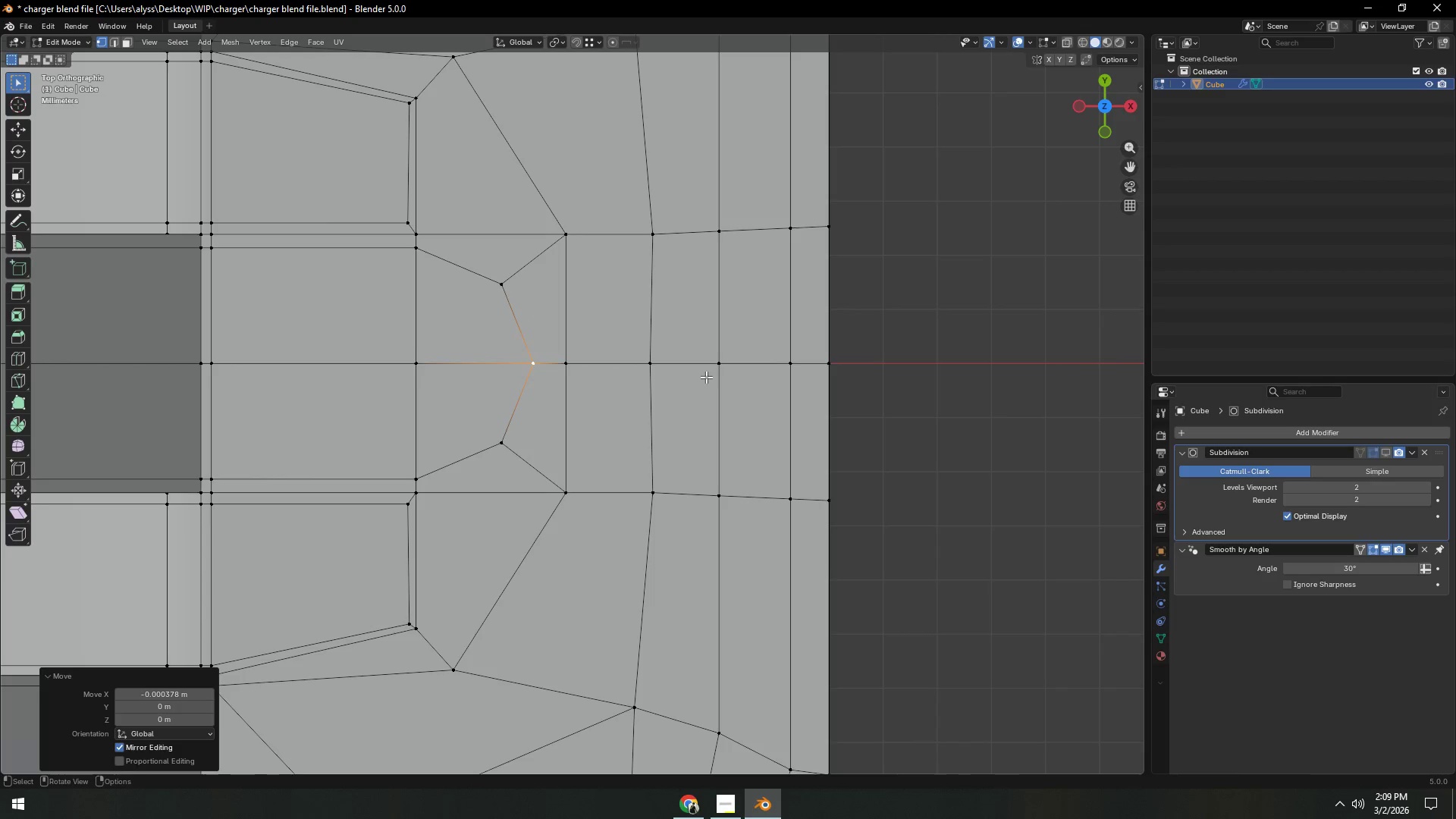 
double_click([921, 372])
 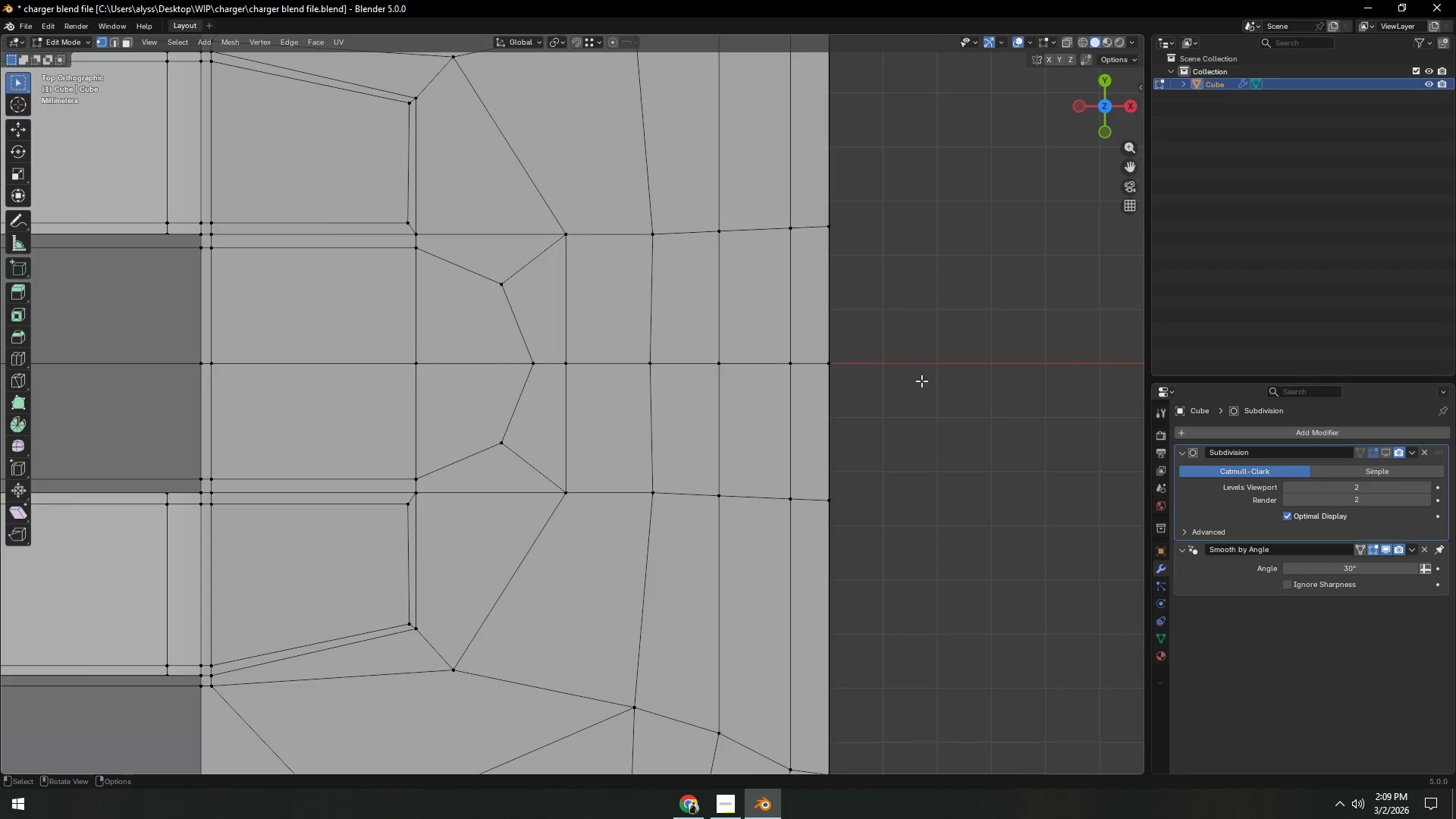 
key(Tab)
 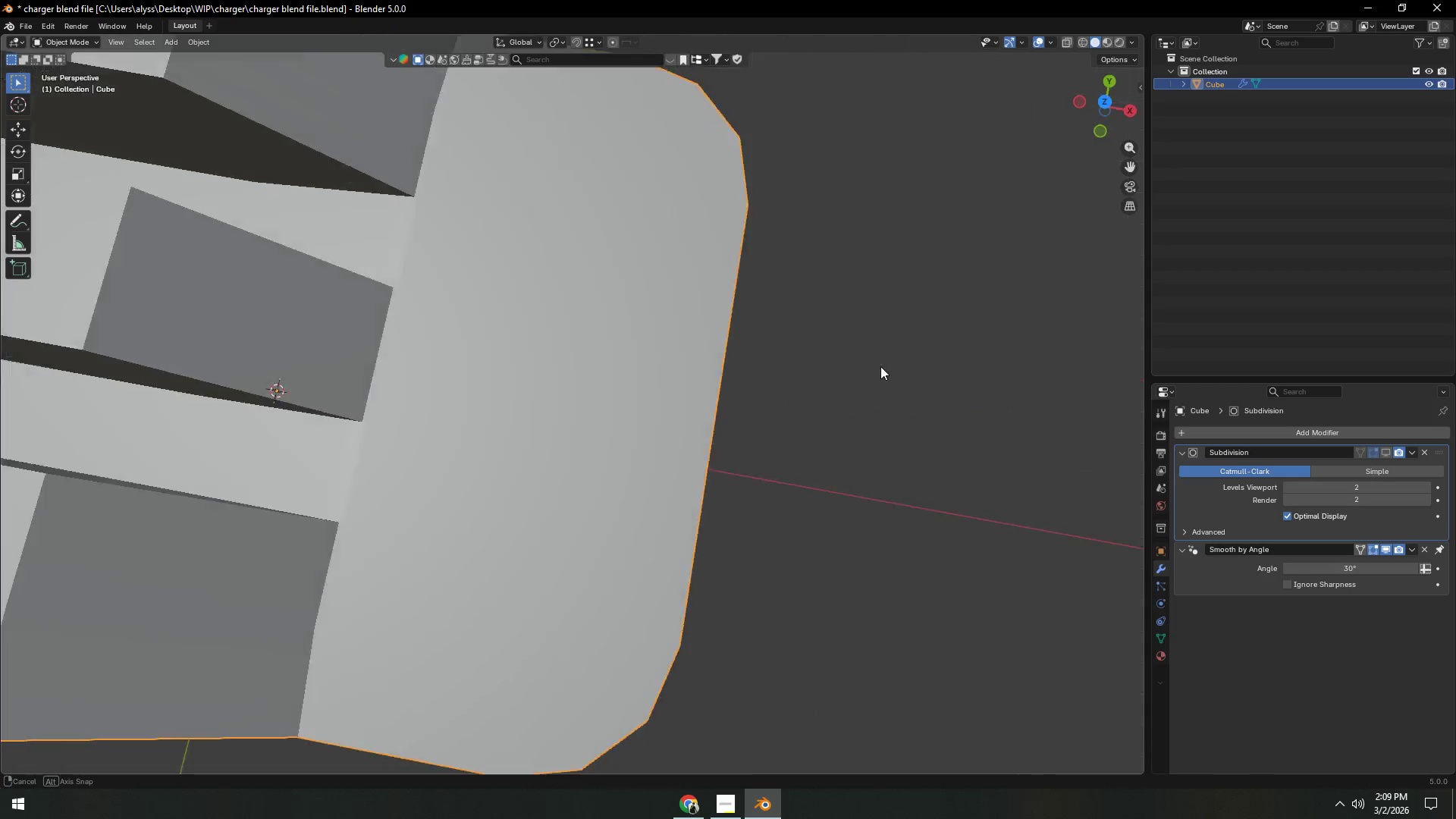 
scroll: coordinate [920, 394], scroll_direction: down, amount: 3.0
 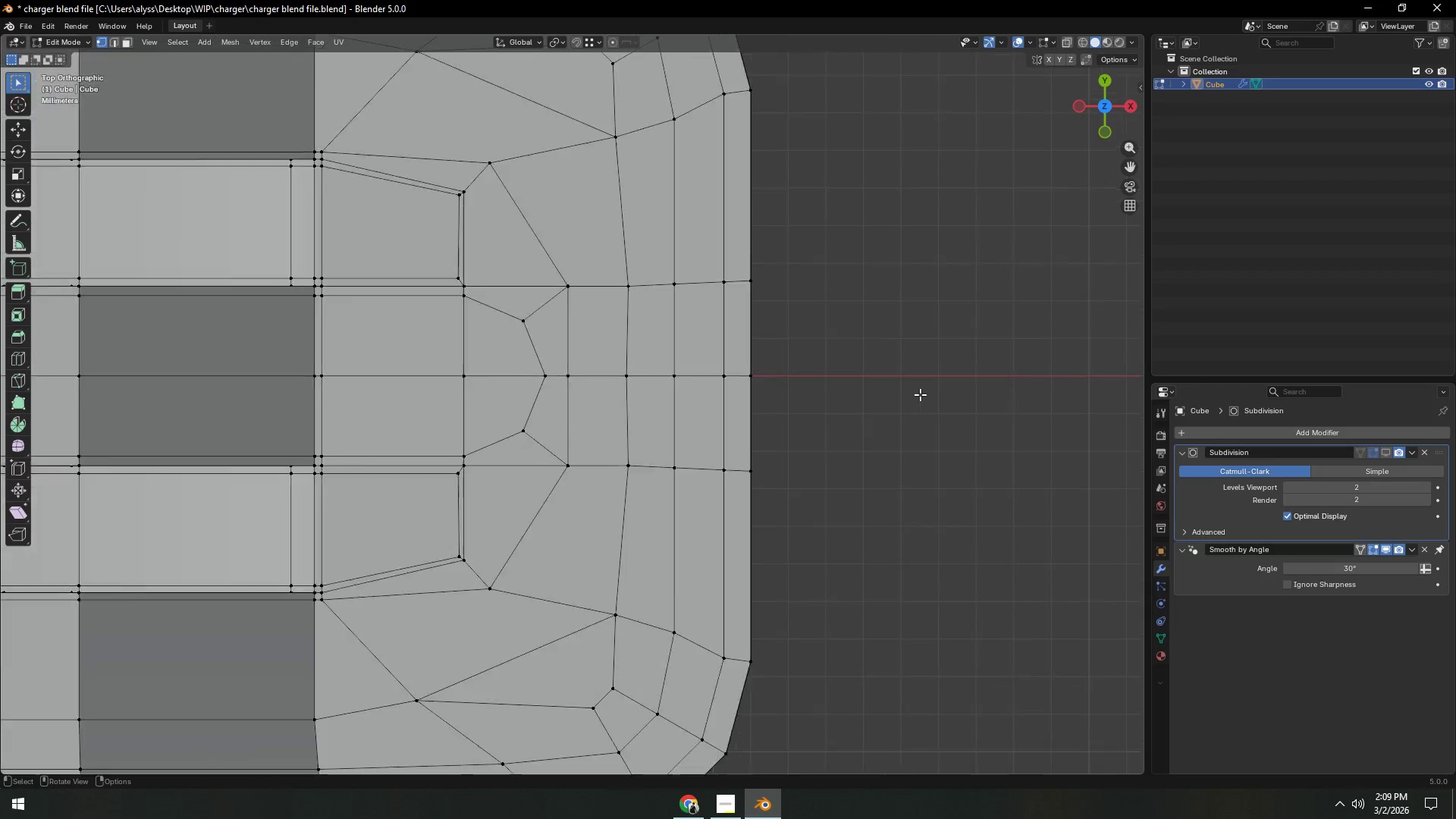 
key(Tab)
 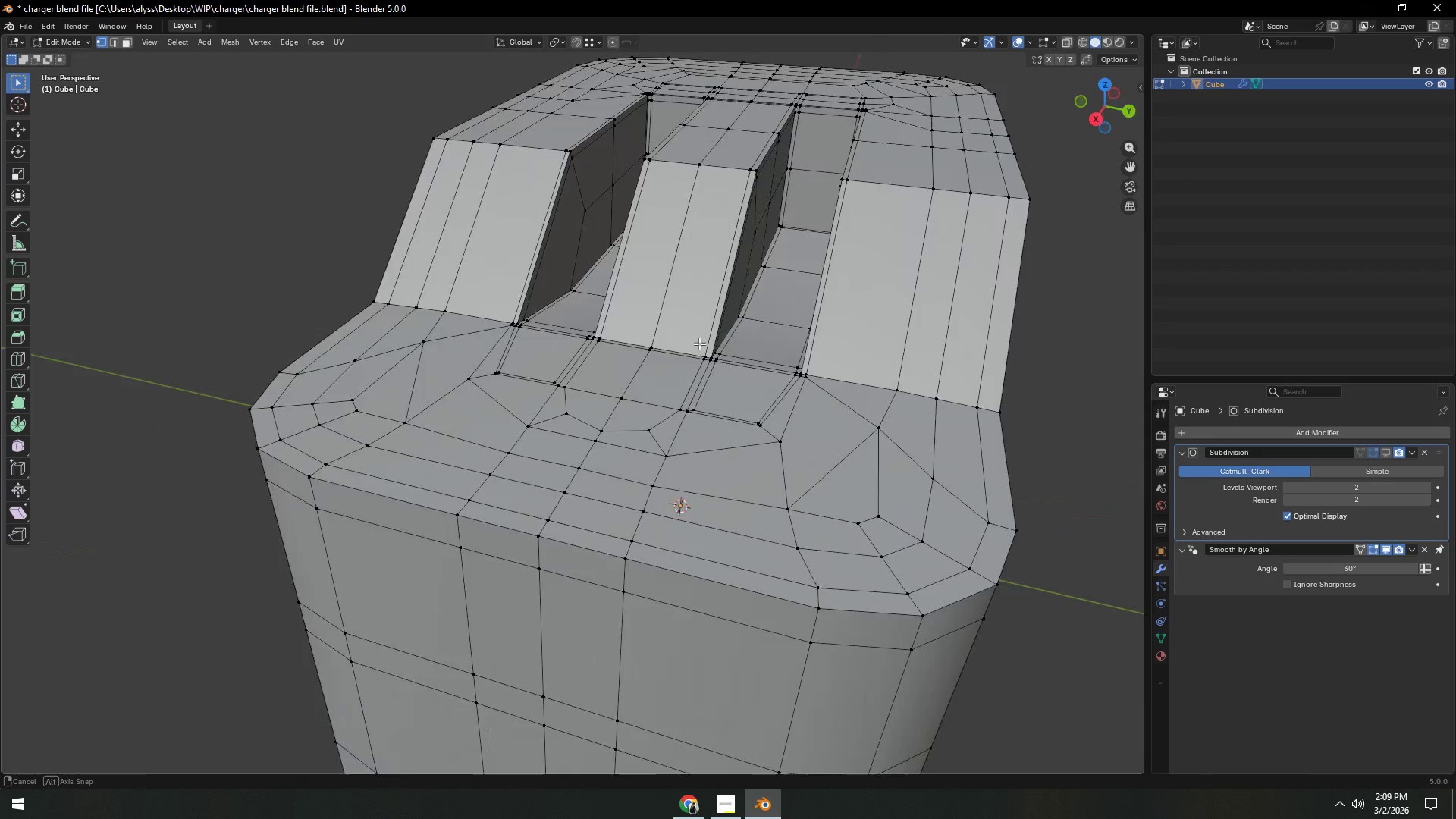 
scroll: coordinate [683, 413], scroll_direction: down, amount: 2.0
 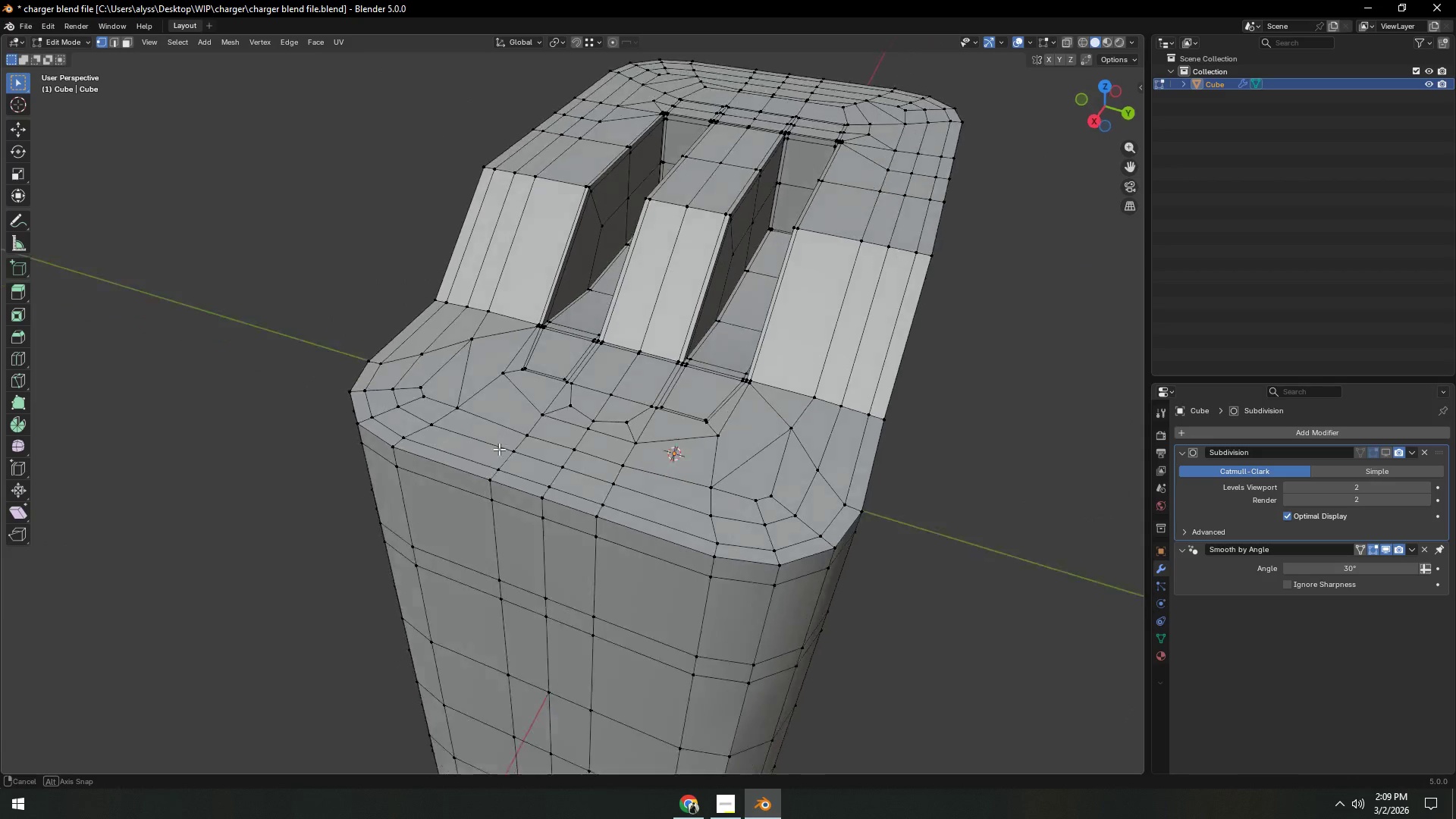 
scroll: coordinate [507, 459], scroll_direction: up, amount: 3.0
 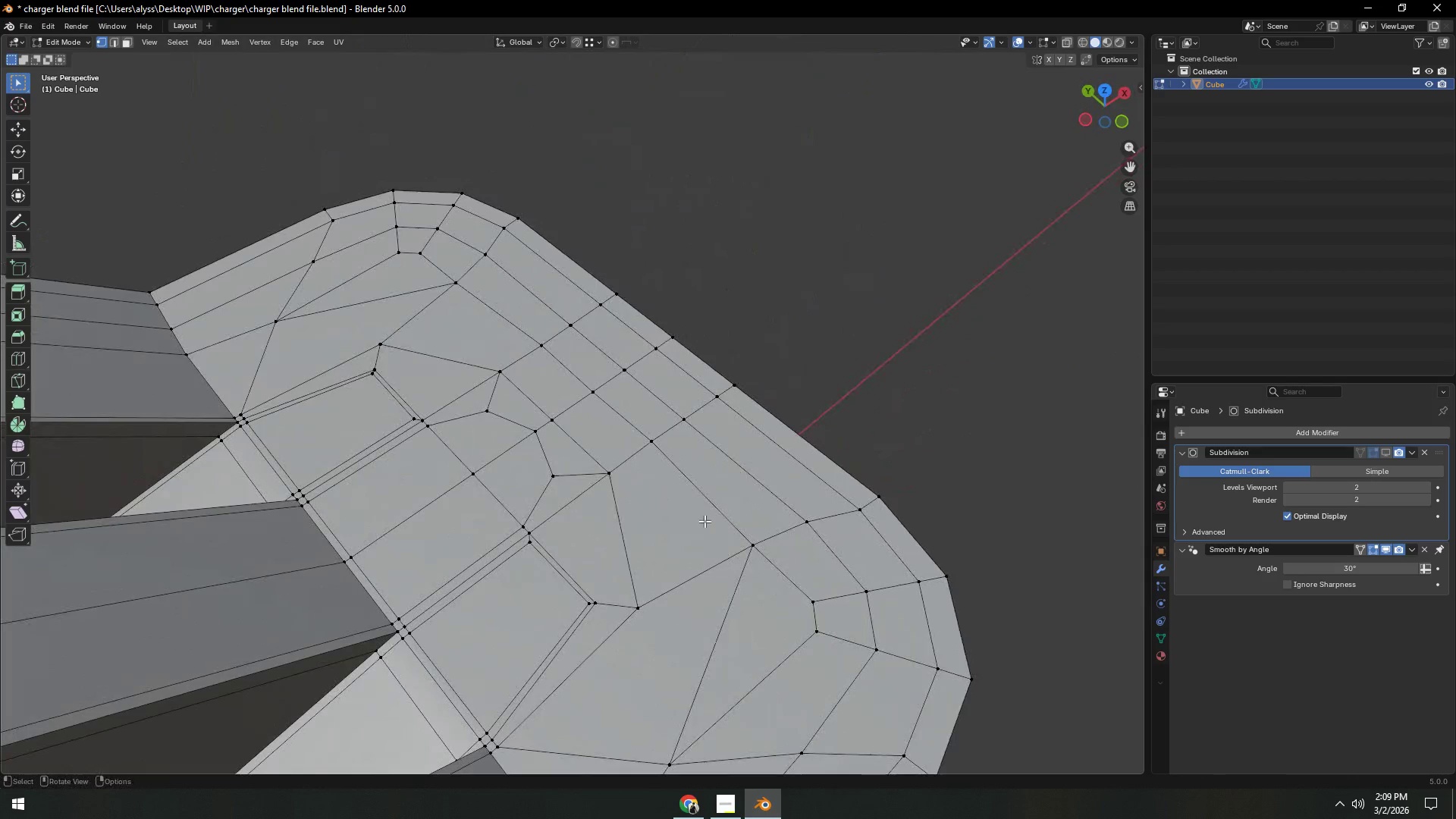 
hold_key(key=Tab, duration=0.31)
 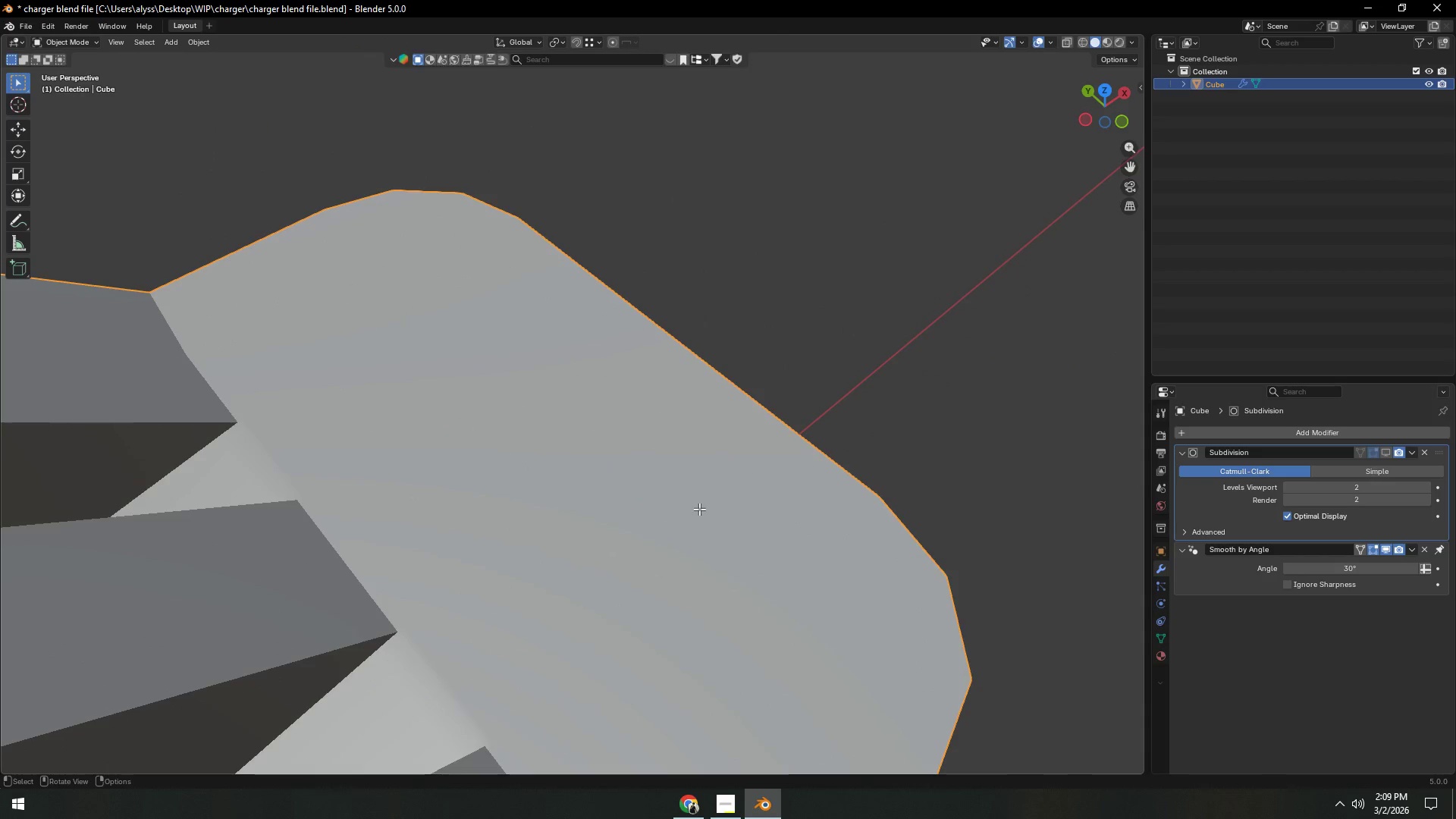 
key(Tab)
 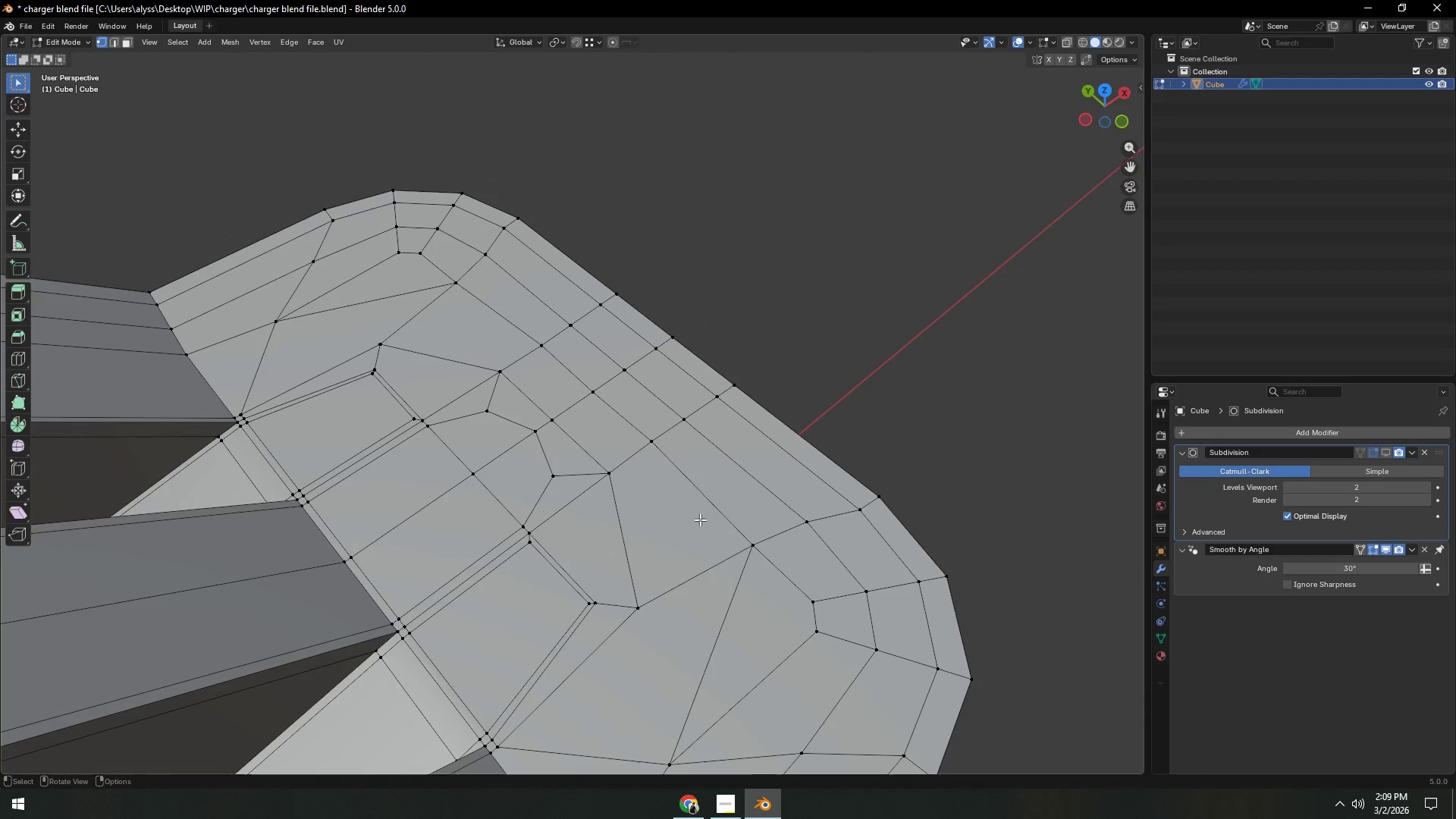 
key(Backquote)
 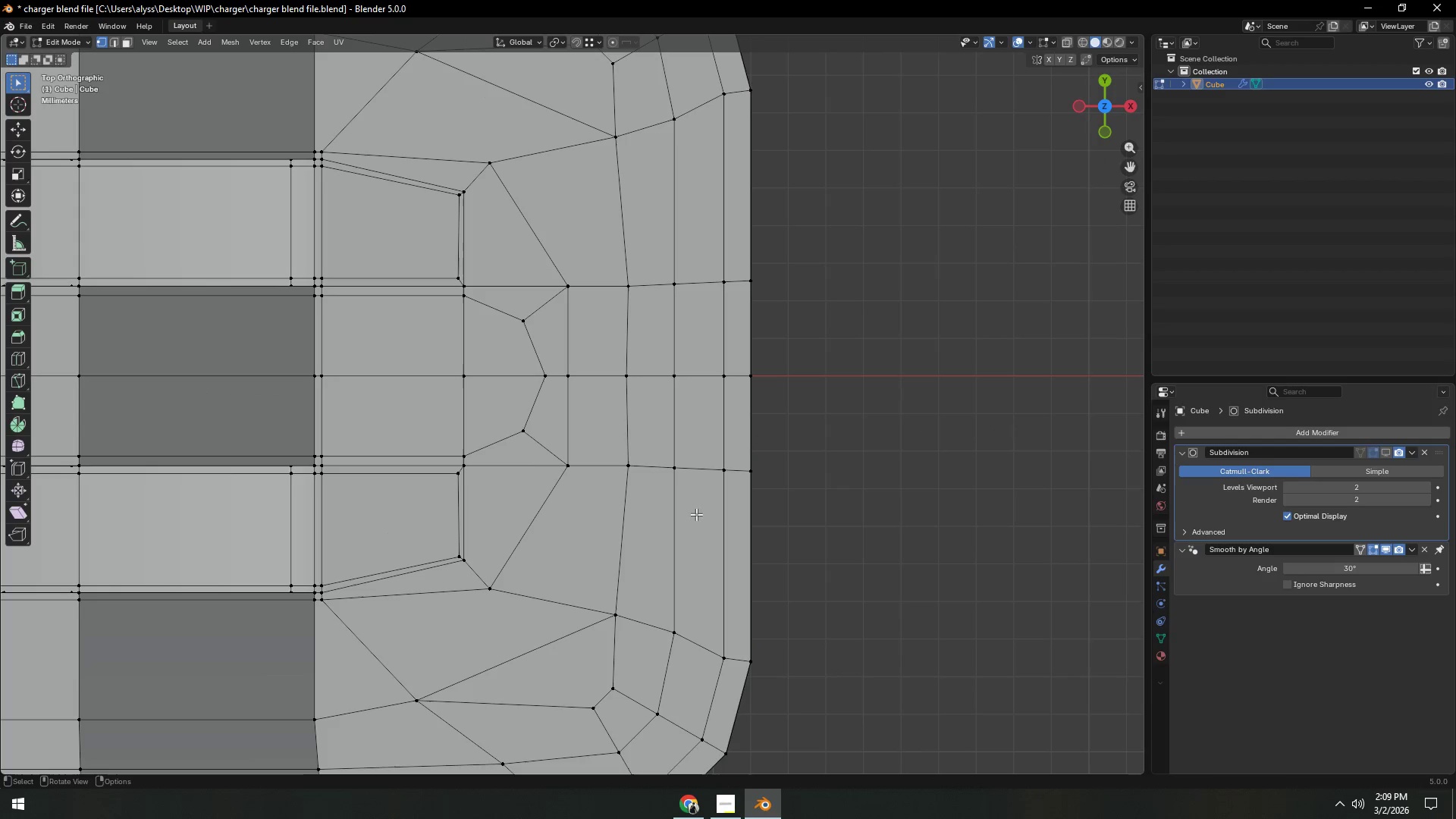 
hold_key(key=ShiftLeft, duration=0.34)
 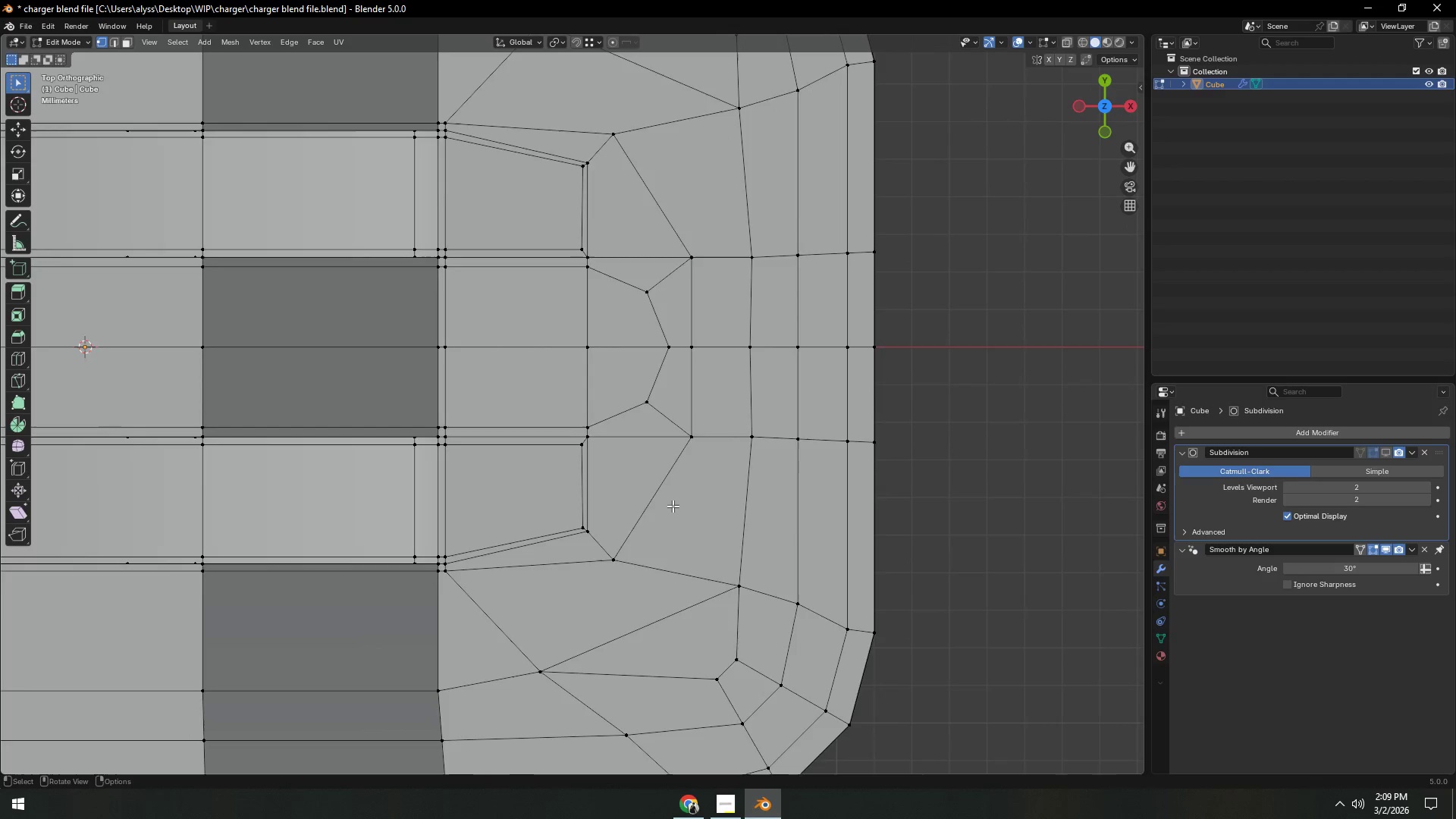 
scroll: coordinate [673, 507], scroll_direction: up, amount: 2.0
 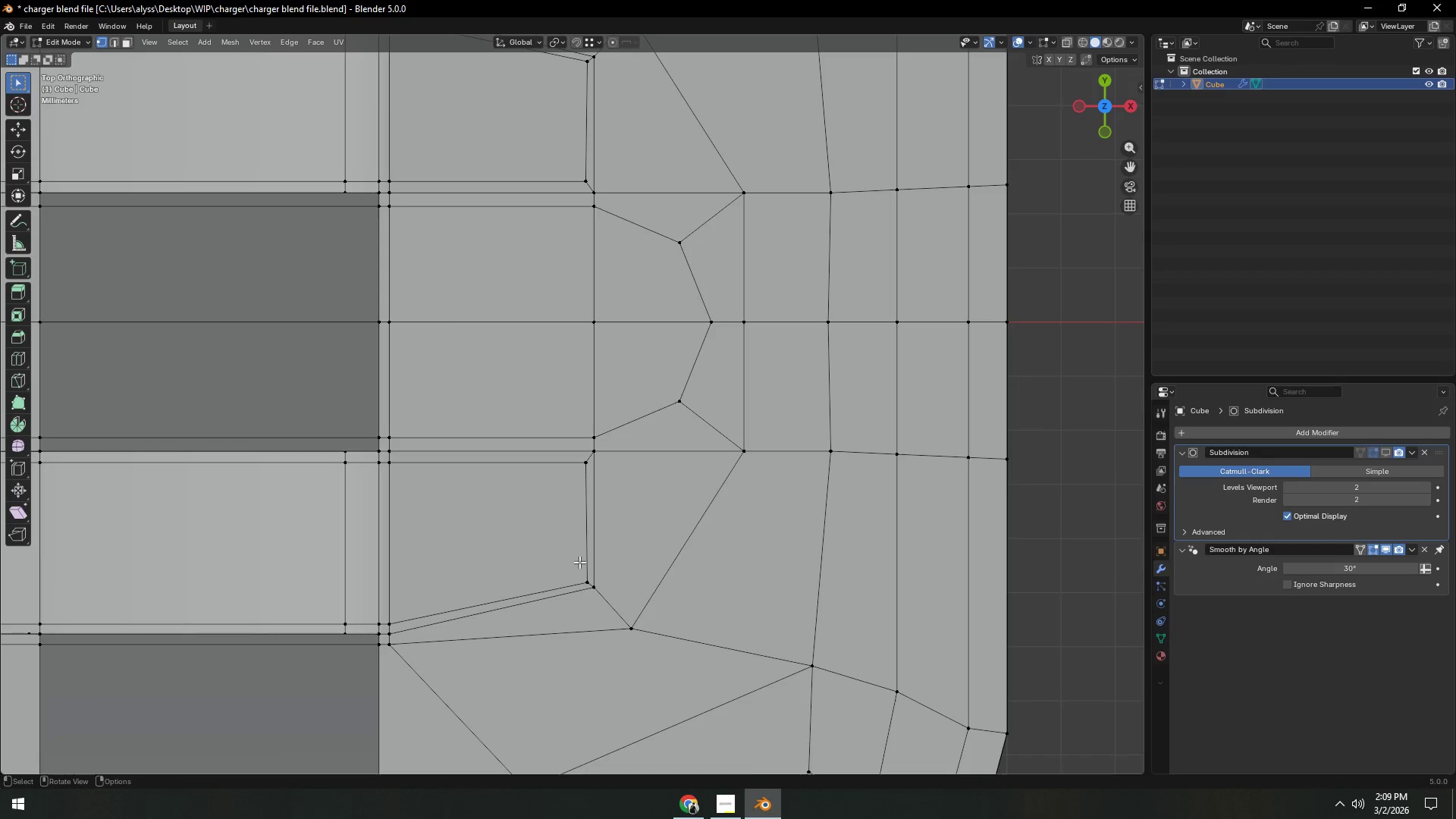 
hold_key(key=ShiftLeft, duration=0.48)
left_click([579, 471])
 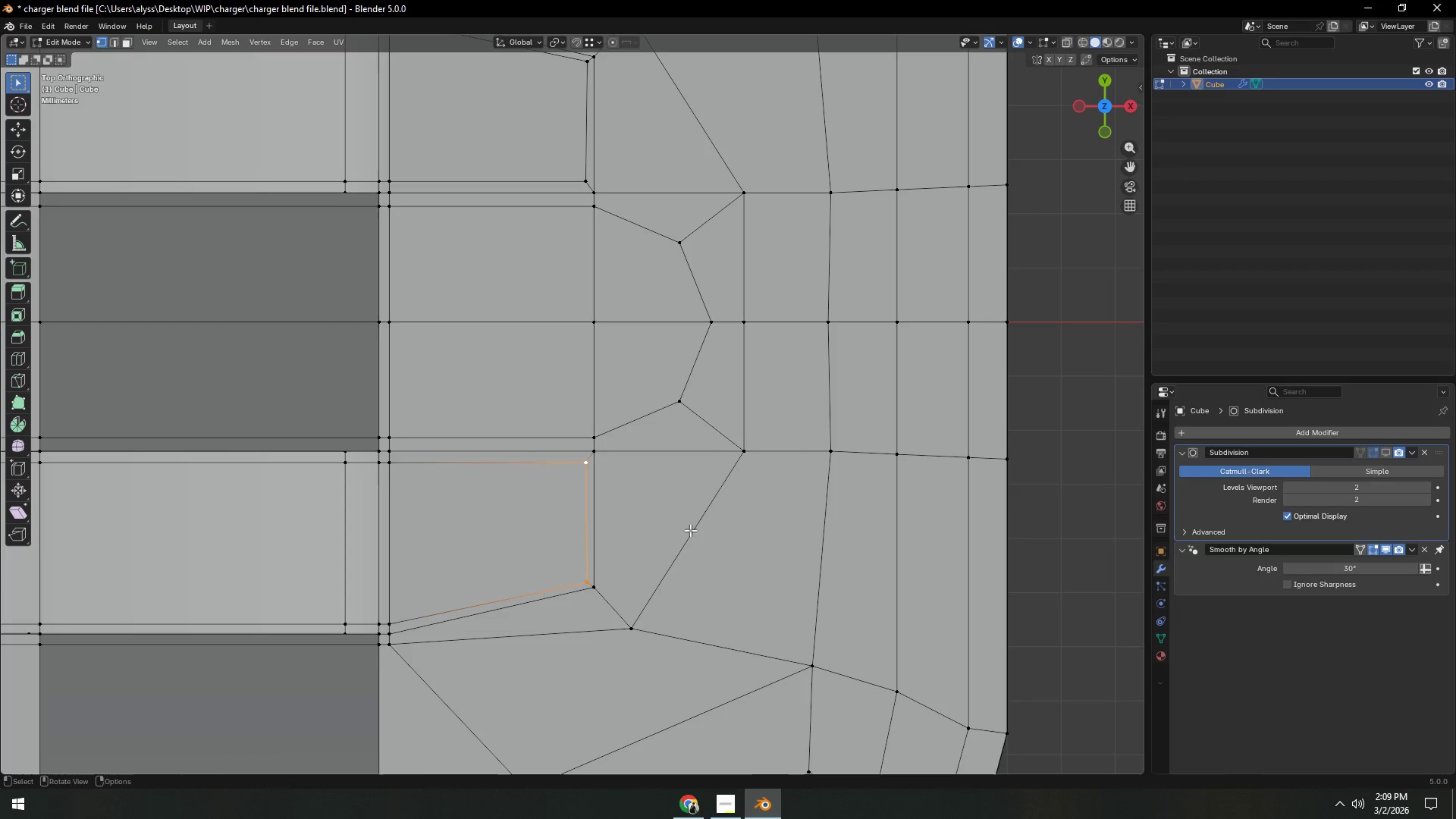 
key(S)
 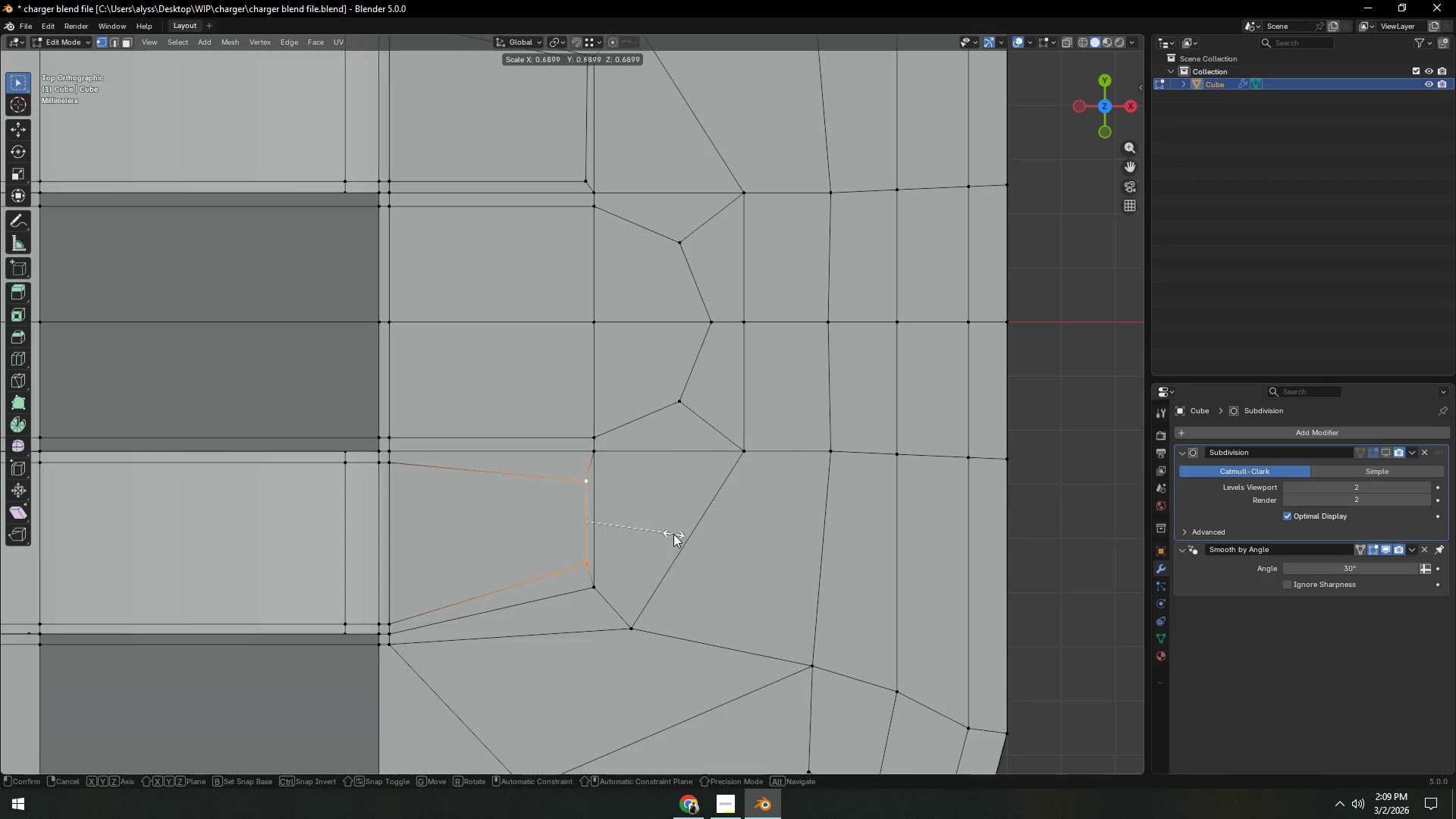 
left_click([673, 533])
 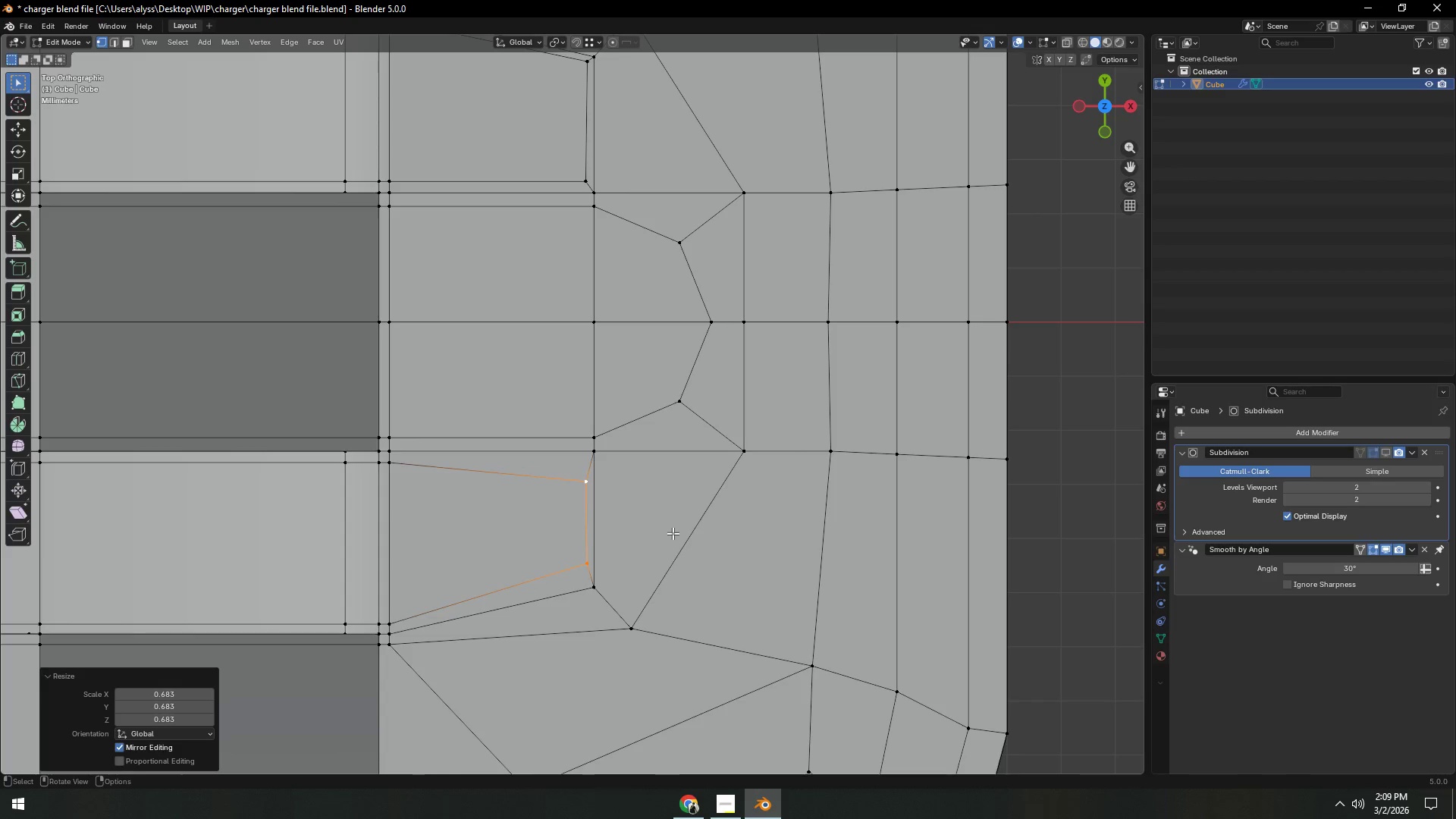 
type(gyx)
 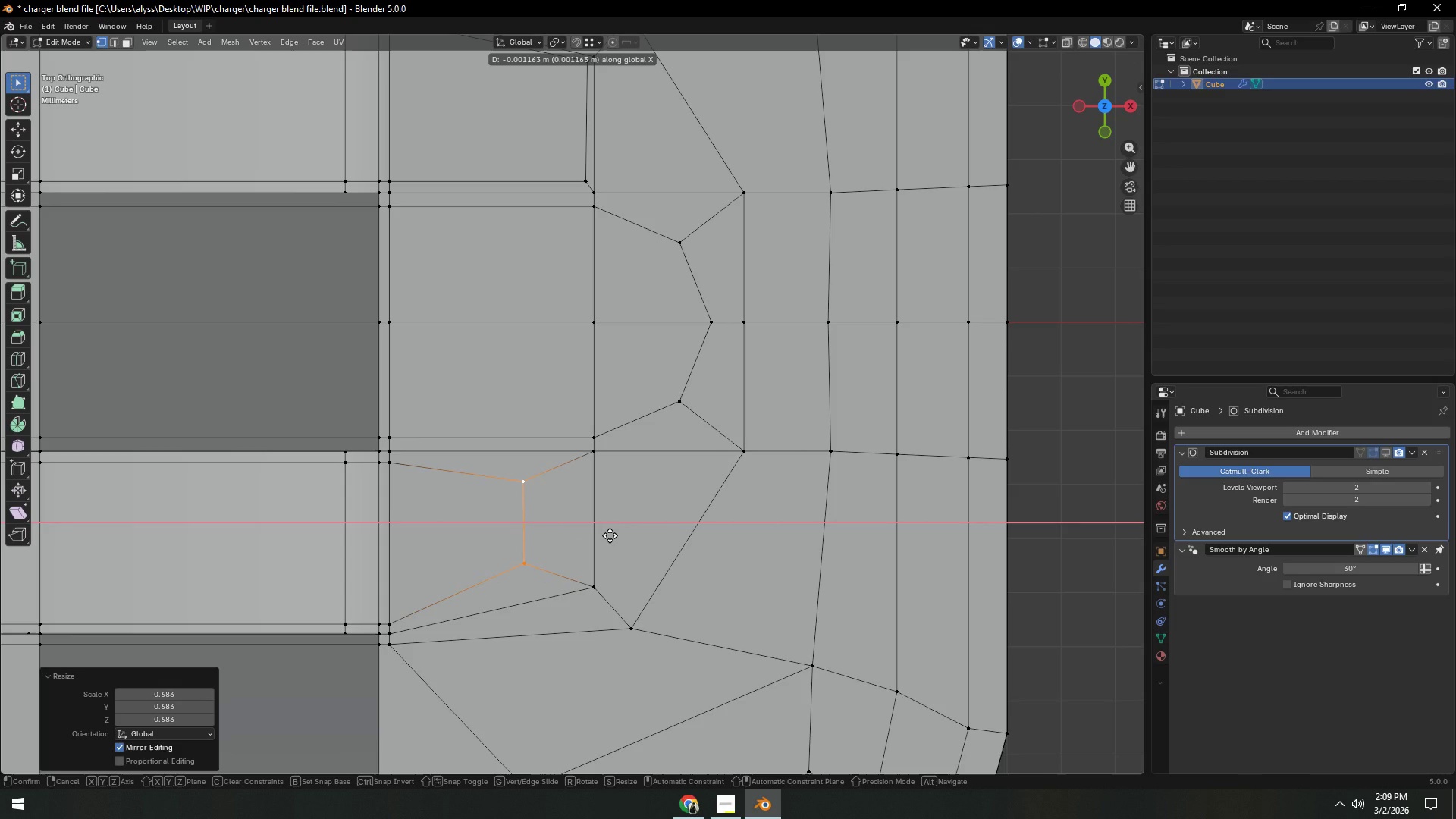 
left_click([607, 535])
 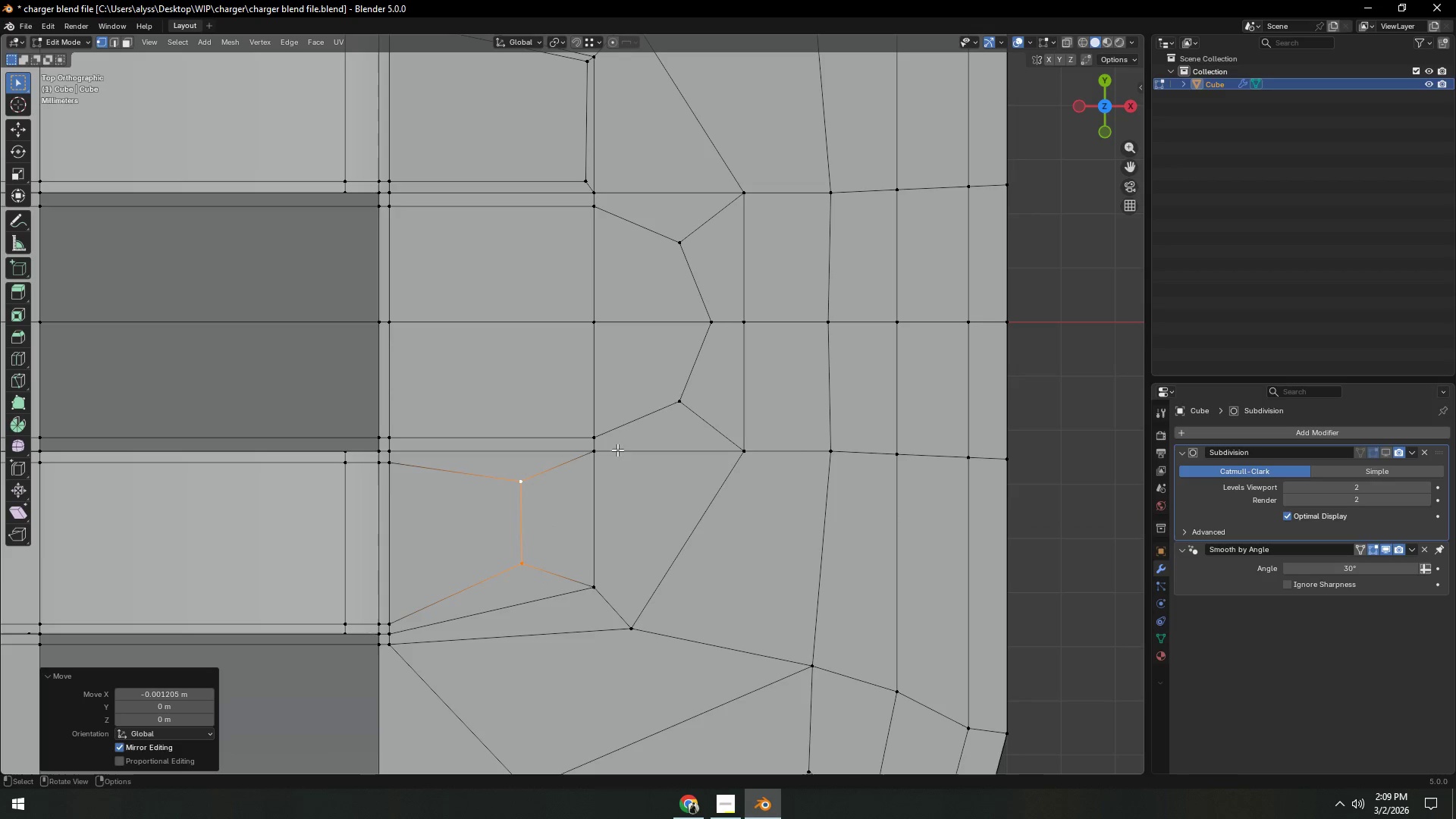 
hold_key(key=ShiftLeft, duration=0.34)
 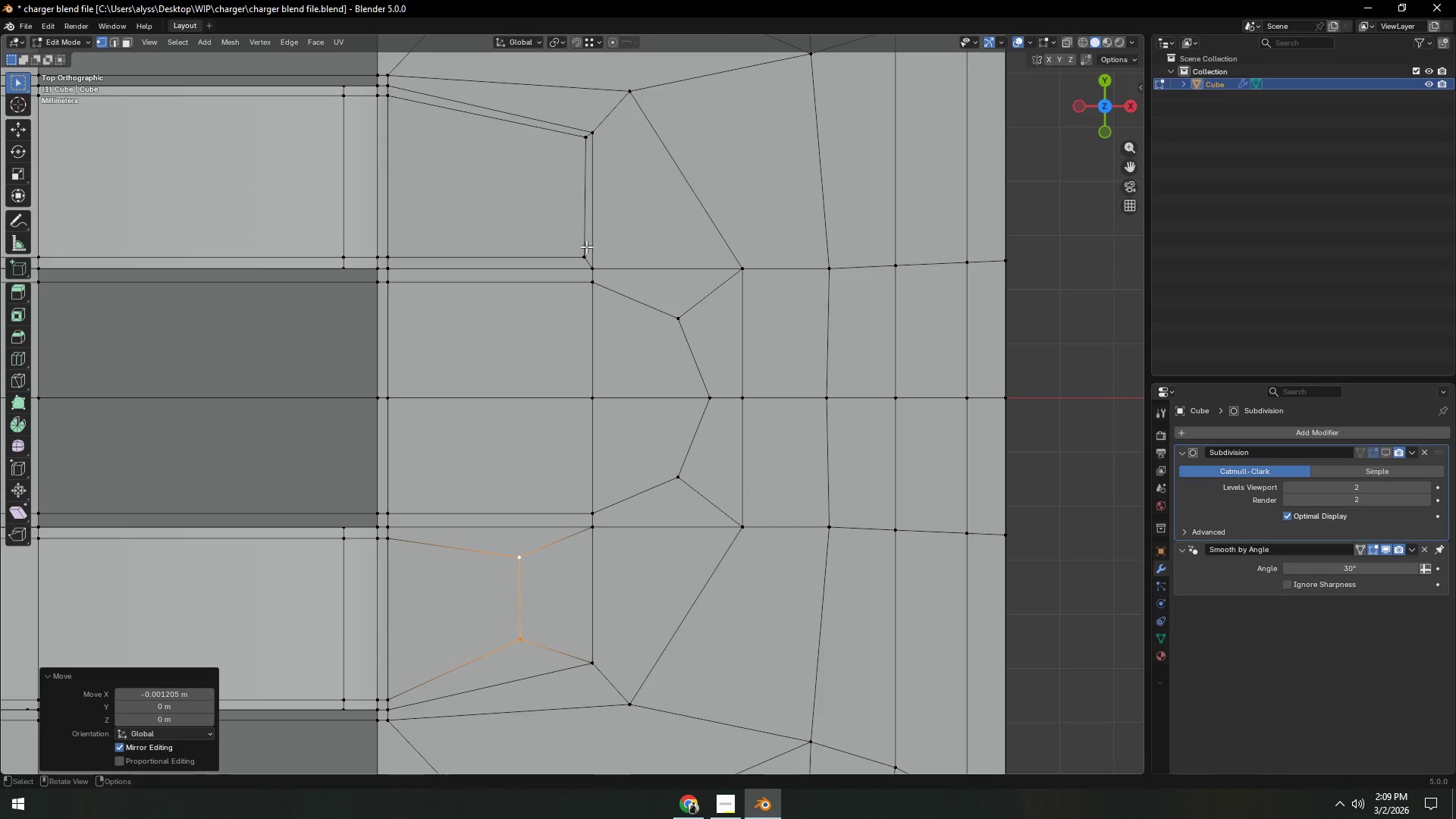 
key(2)
 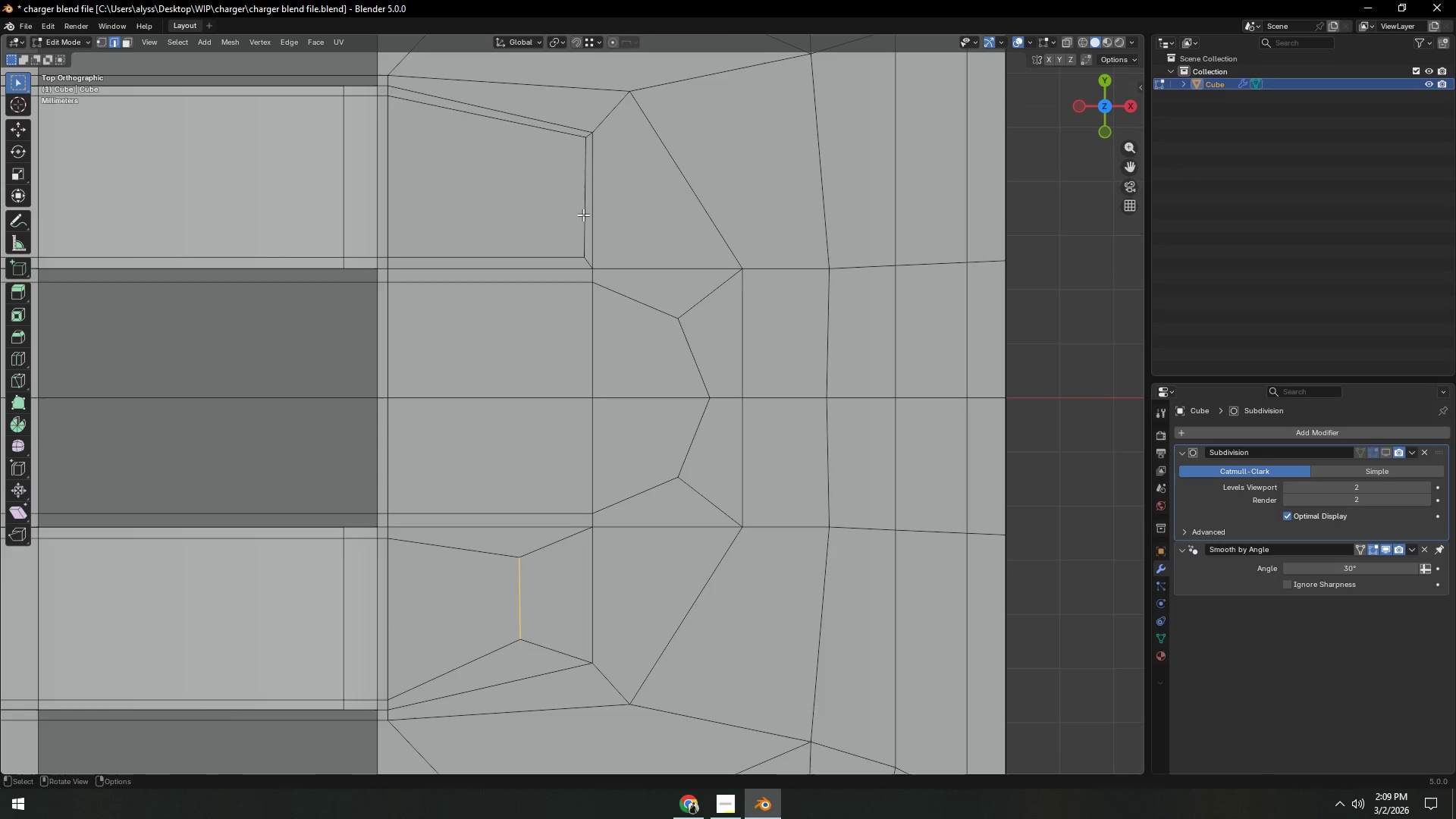 
left_click([583, 214])
 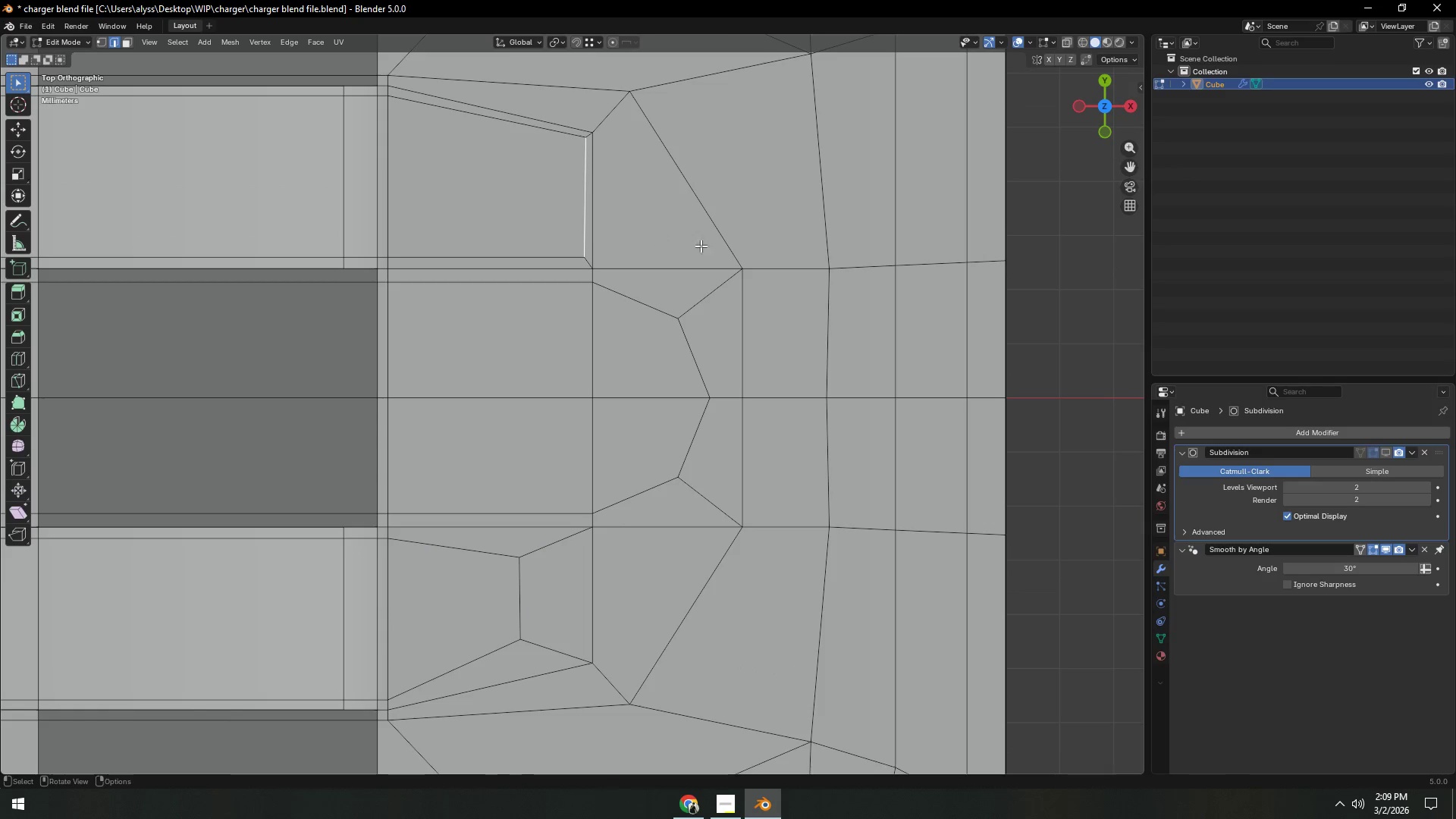 
type(sx)
 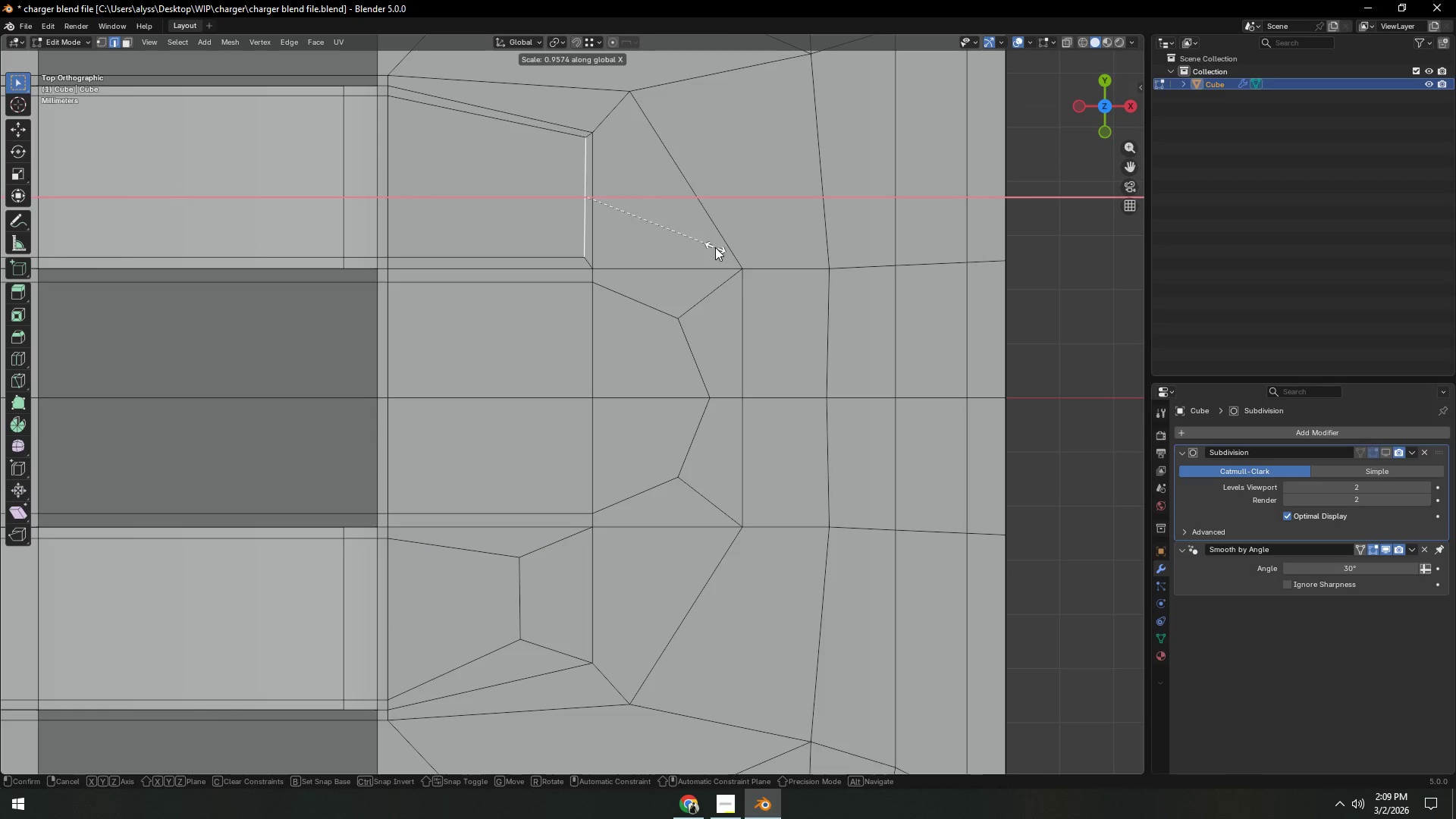 
right_click([715, 247])
 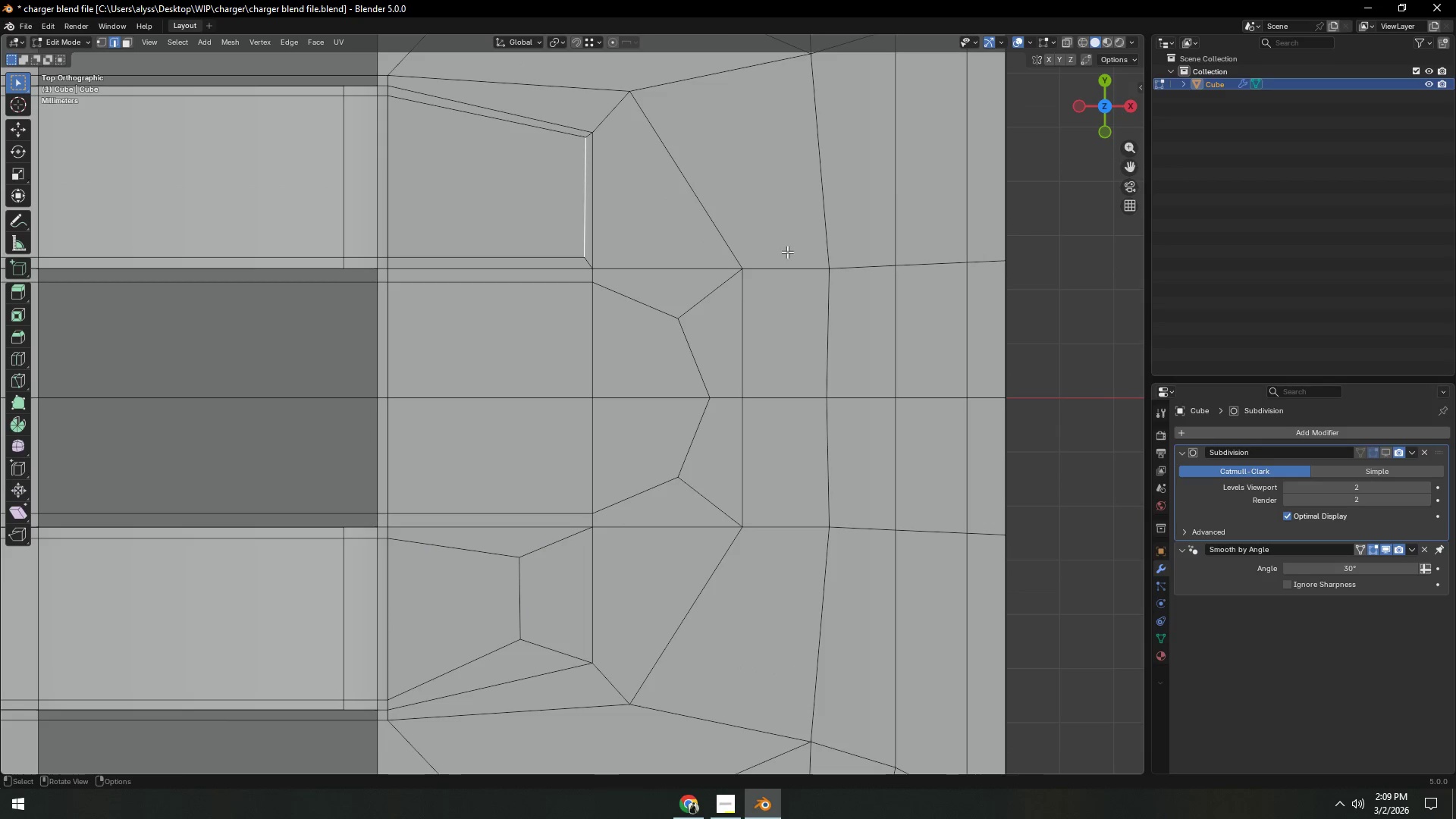 
key(S)
 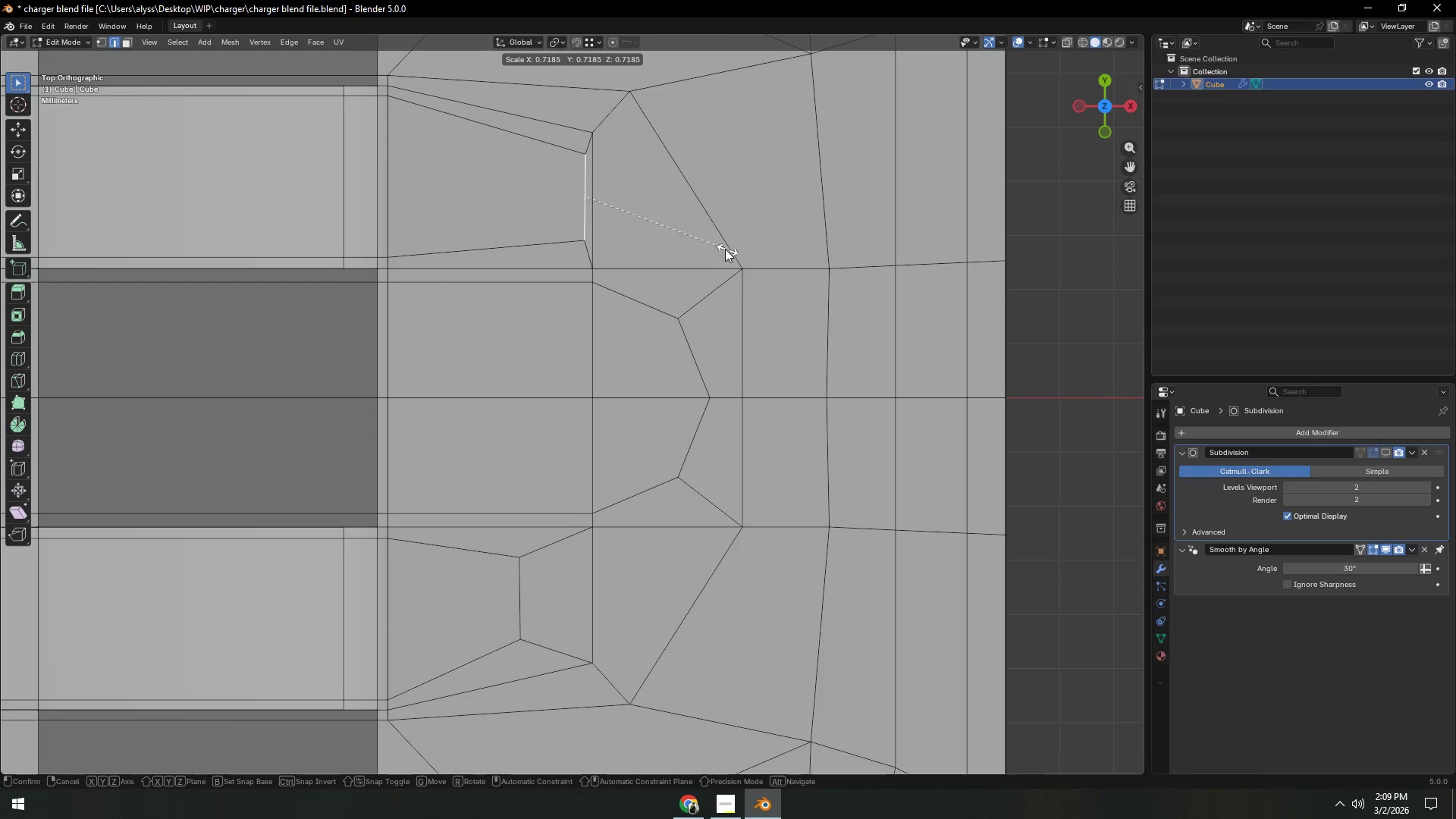 
left_click([722, 248])
 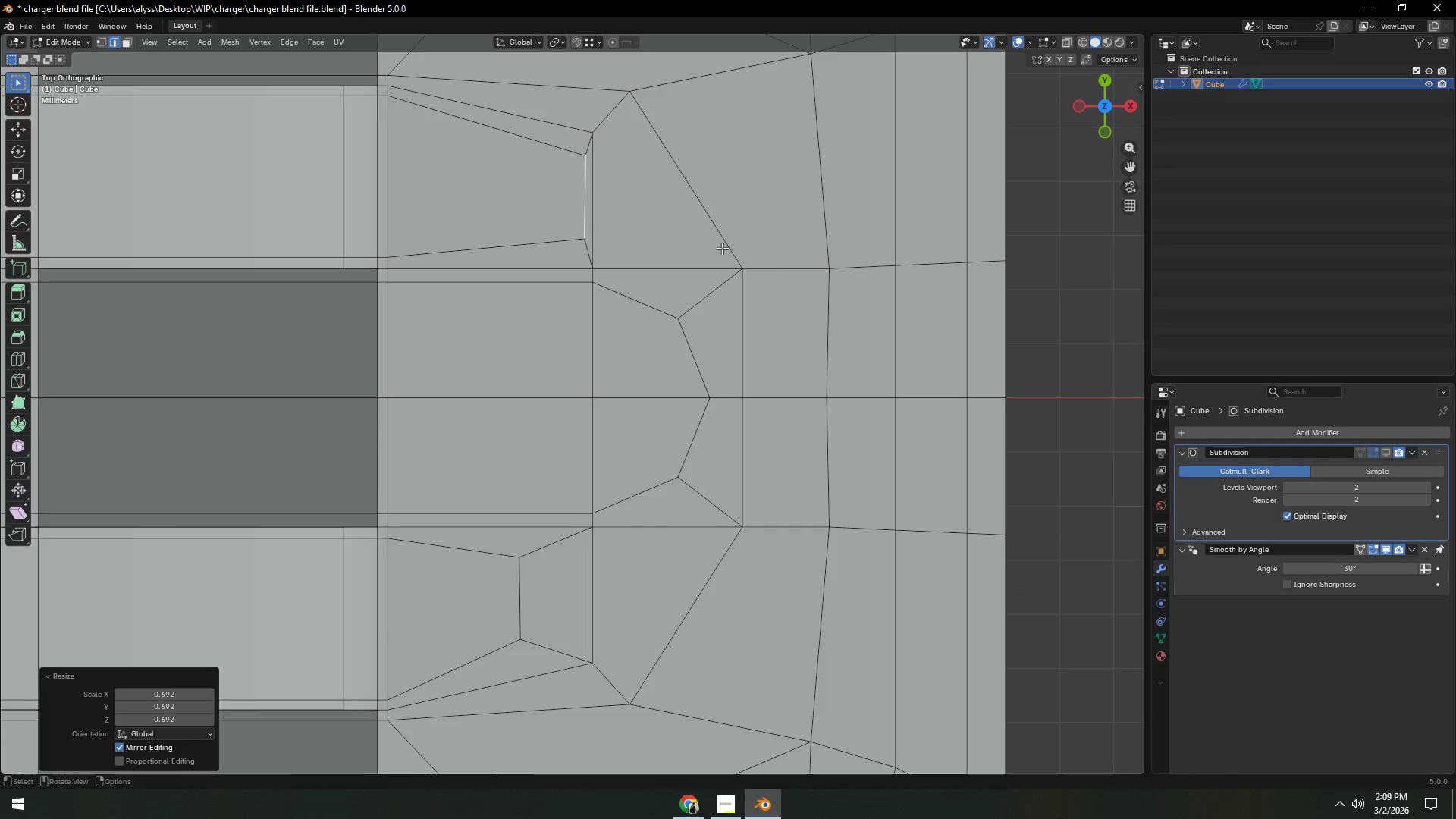 
type(gxgx)
 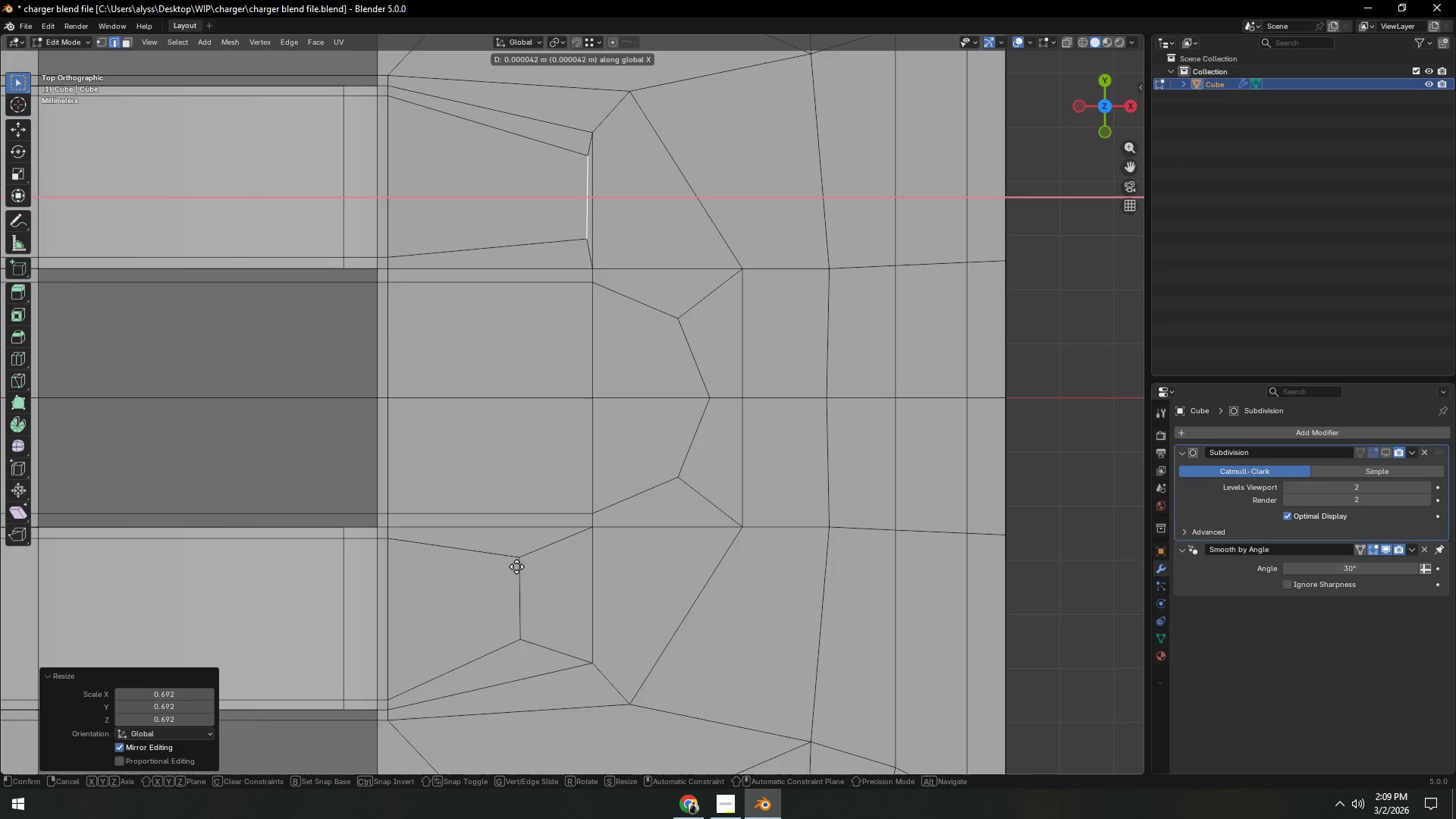 
hold_key(key=ControlLeft, duration=0.5)
left_click([516, 565])
 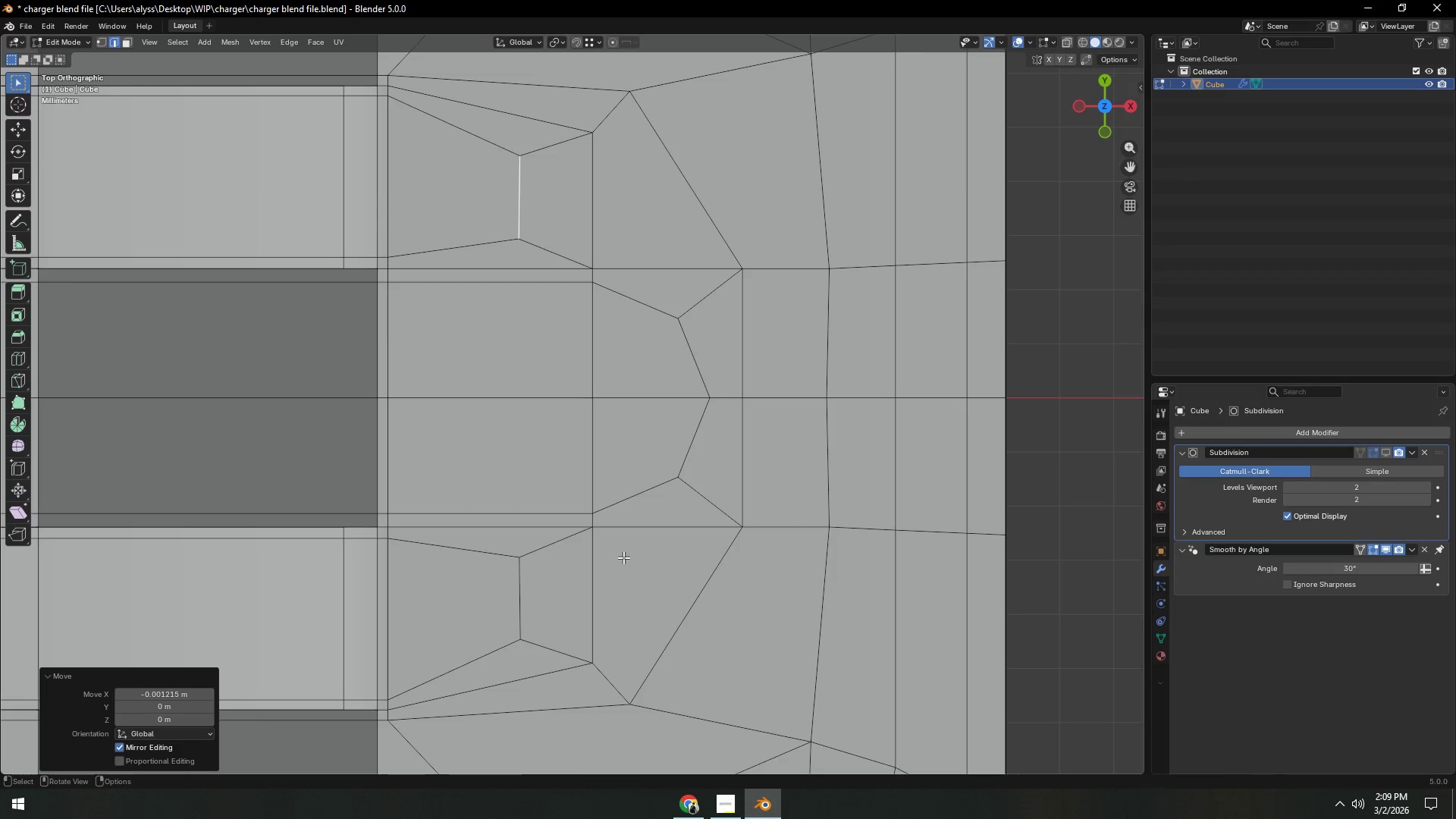 
hold_key(key=ShiftLeft, duration=0.56)
 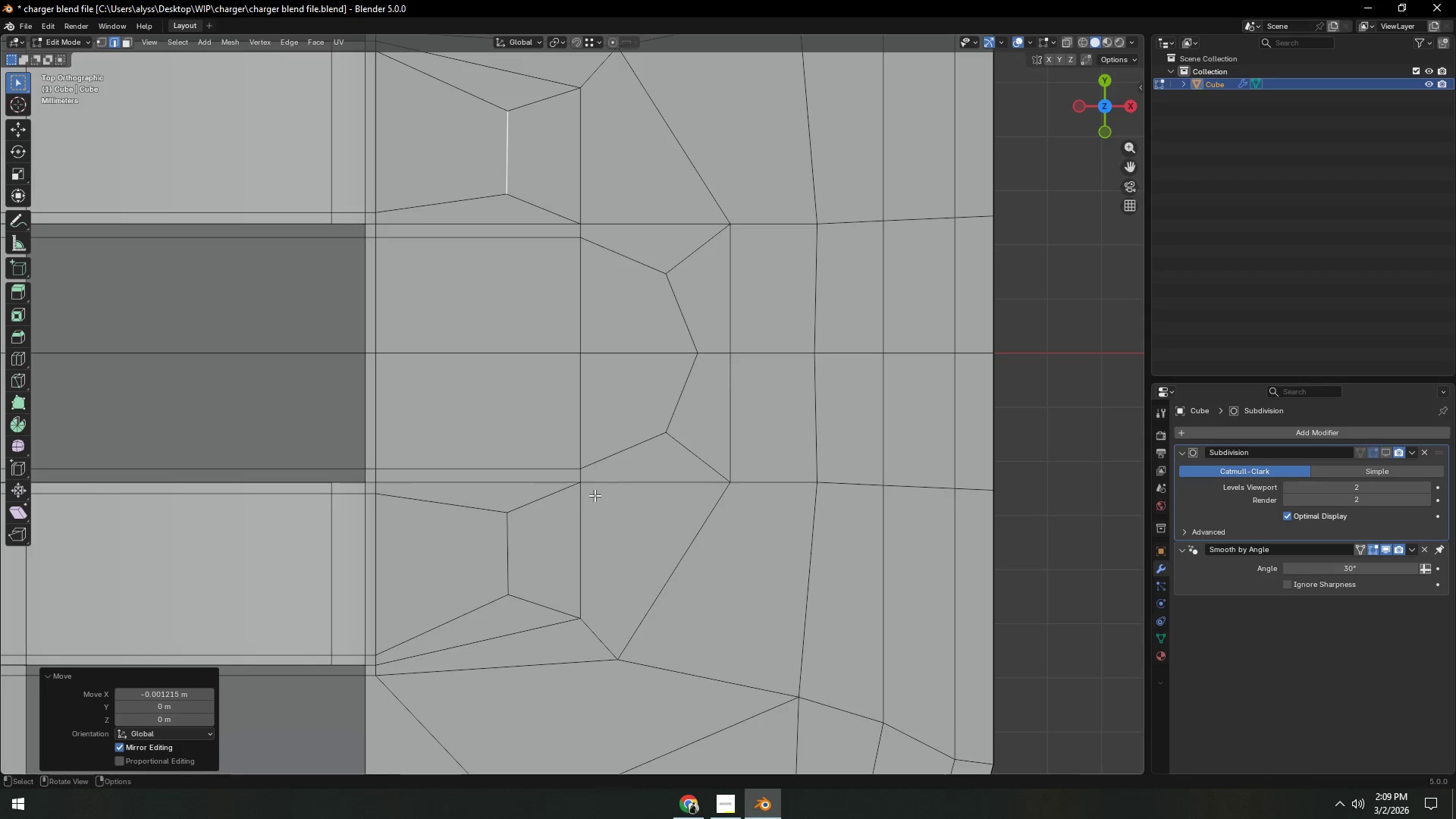 
key(1)
 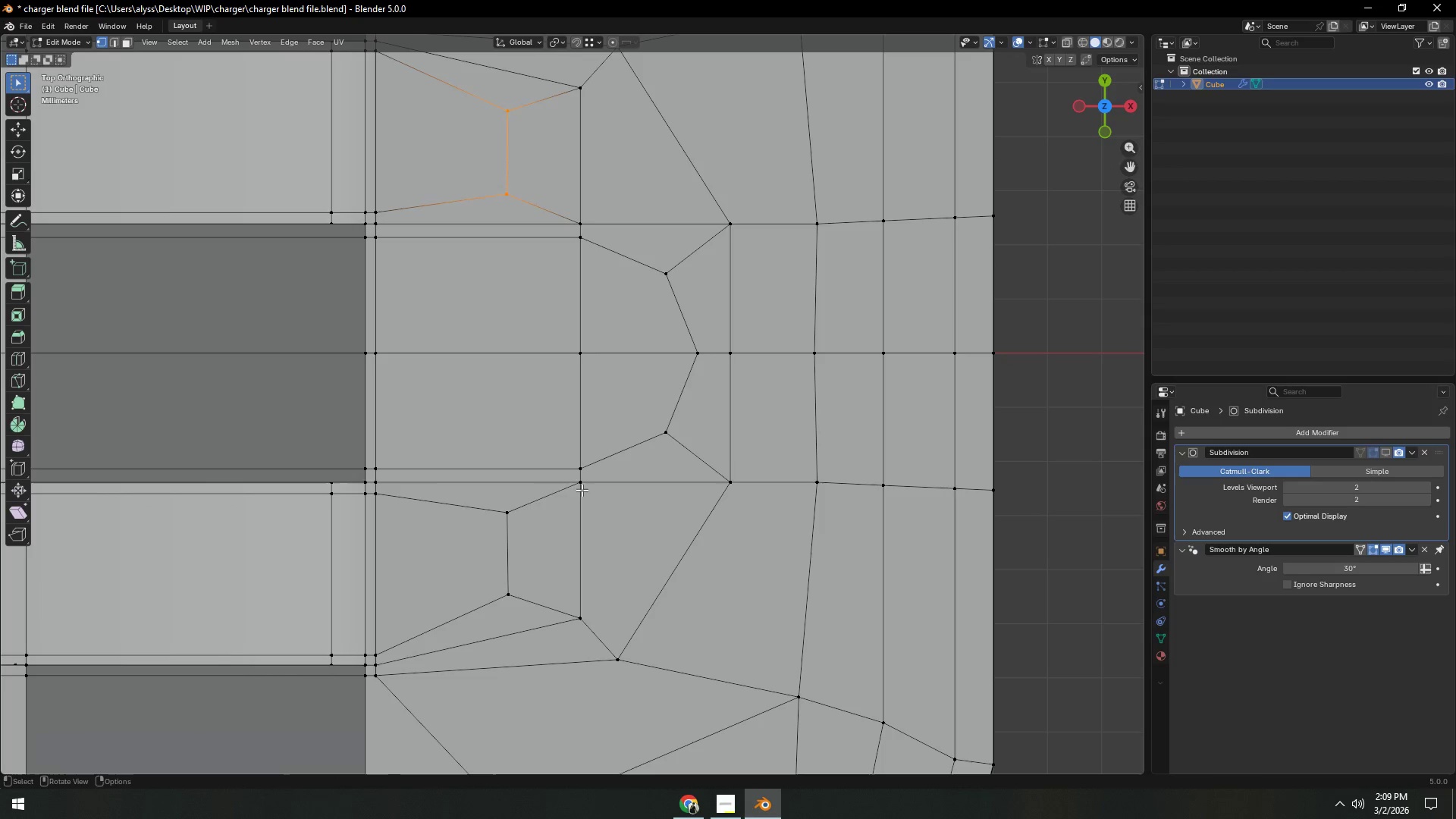 
left_click([582, 490])
 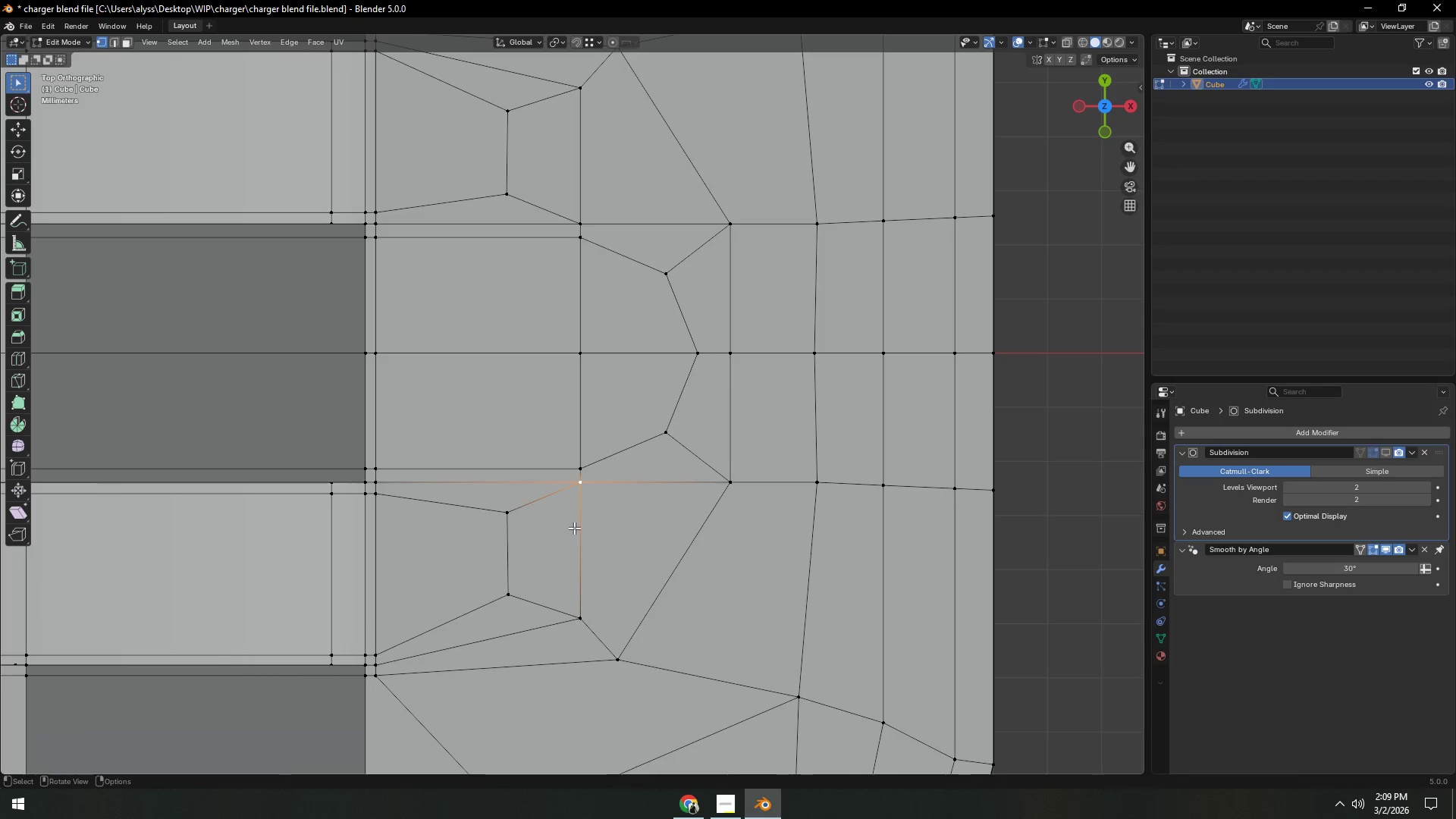 
scroll: coordinate [566, 539], scroll_direction: down, amount: 3.0
 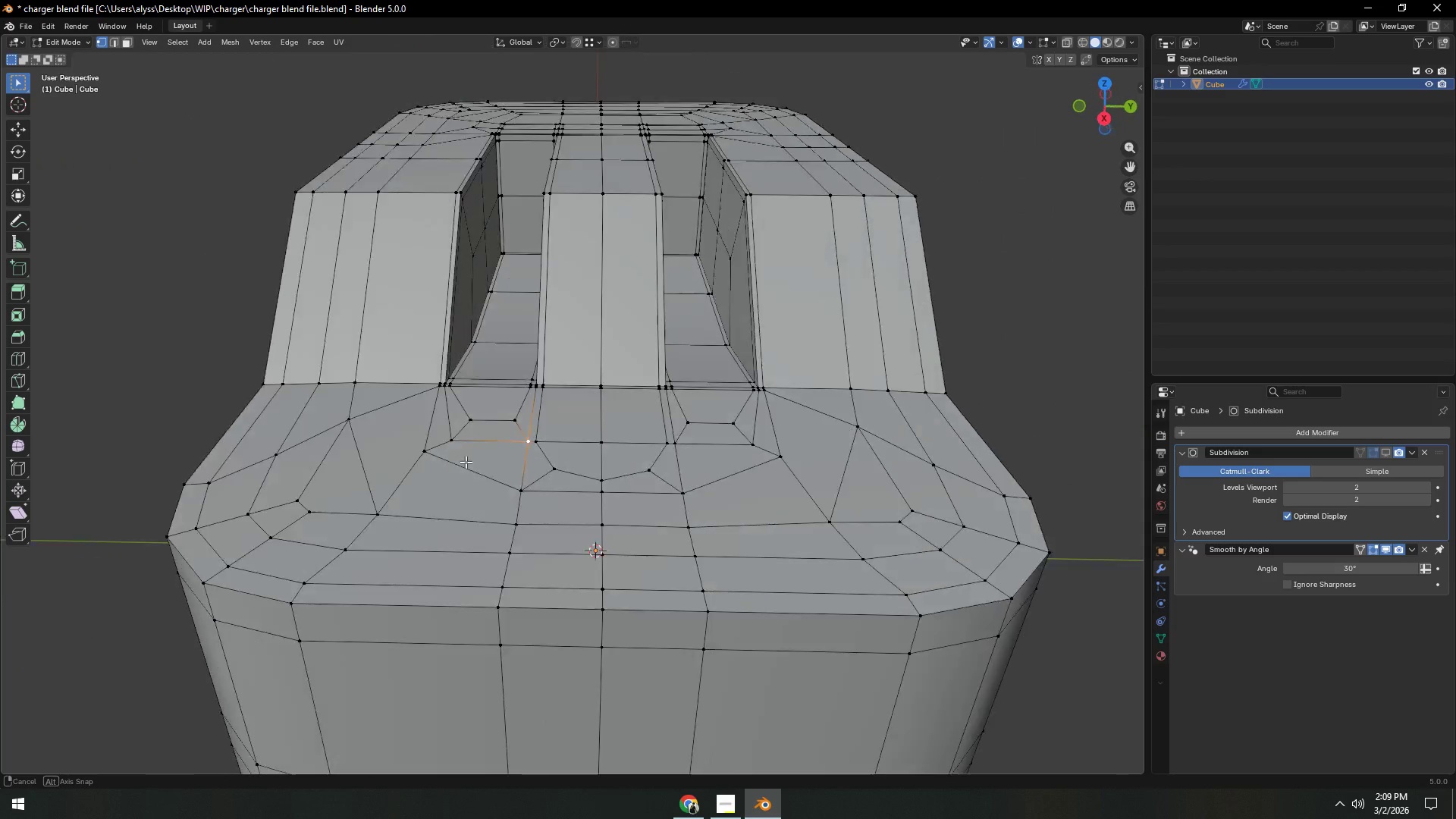 
key(Tab)
 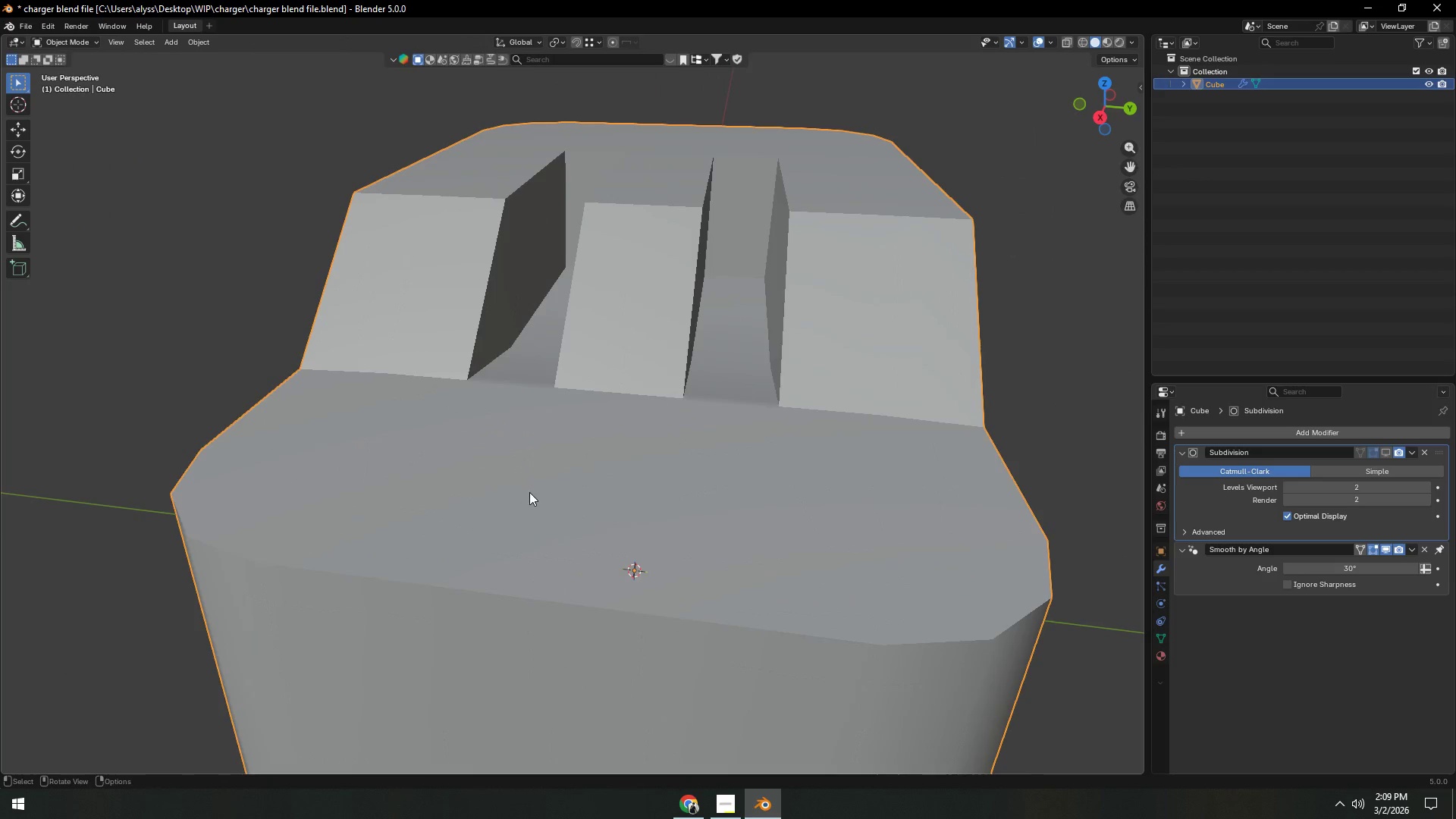 
key(Tab)
 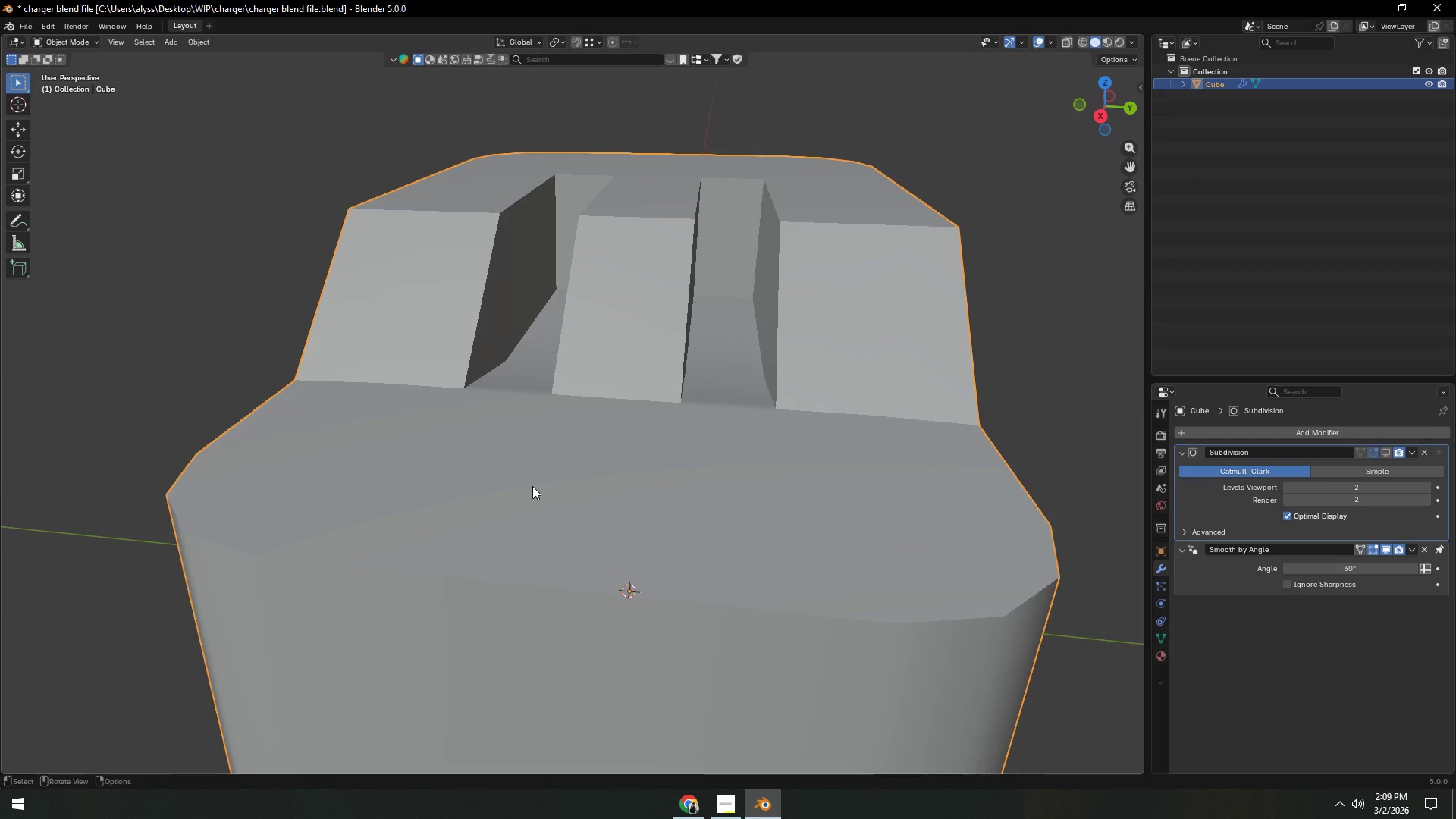 
key(Tab)
 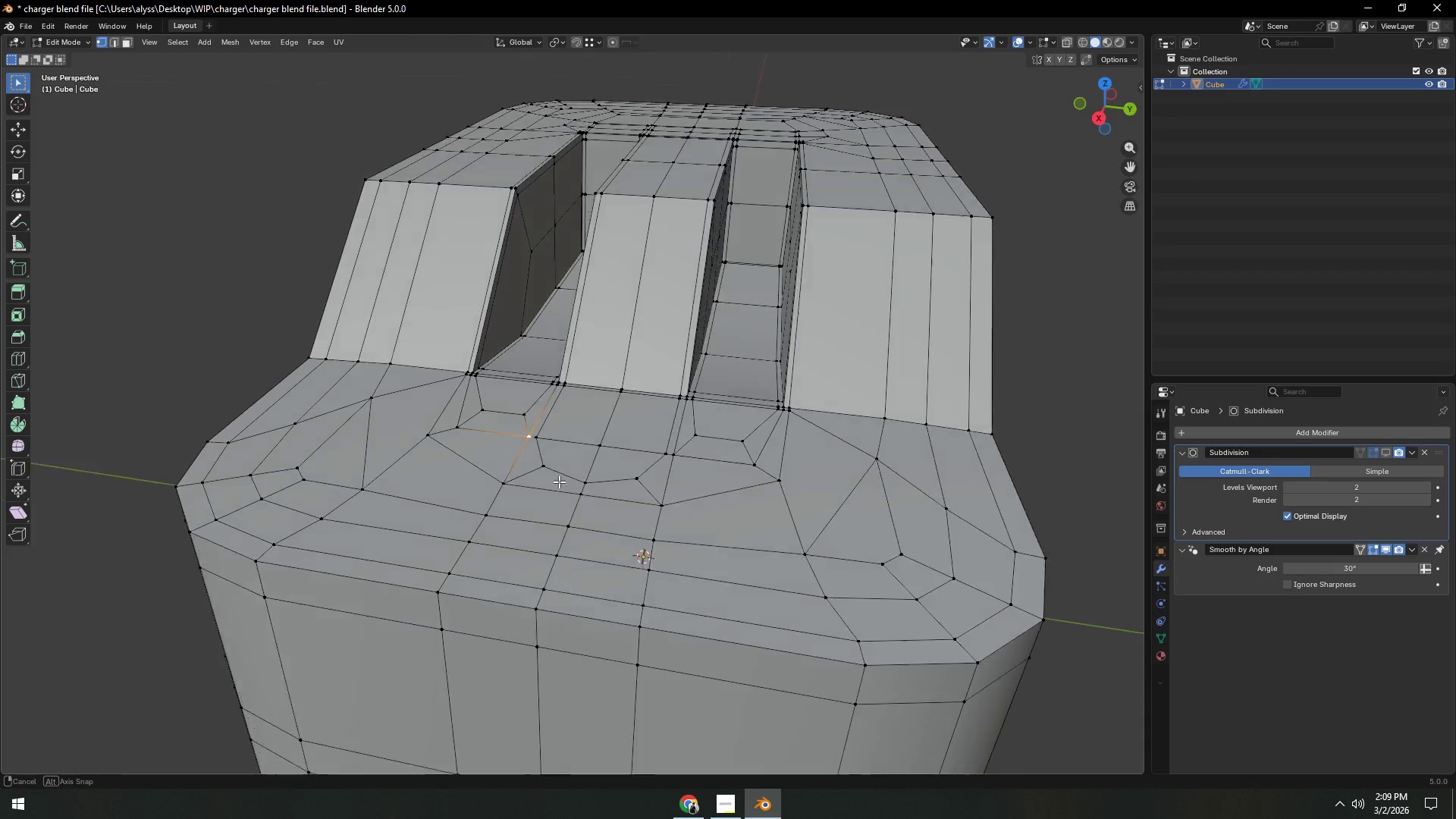 
hold_key(key=ShiftLeft, duration=0.77)
 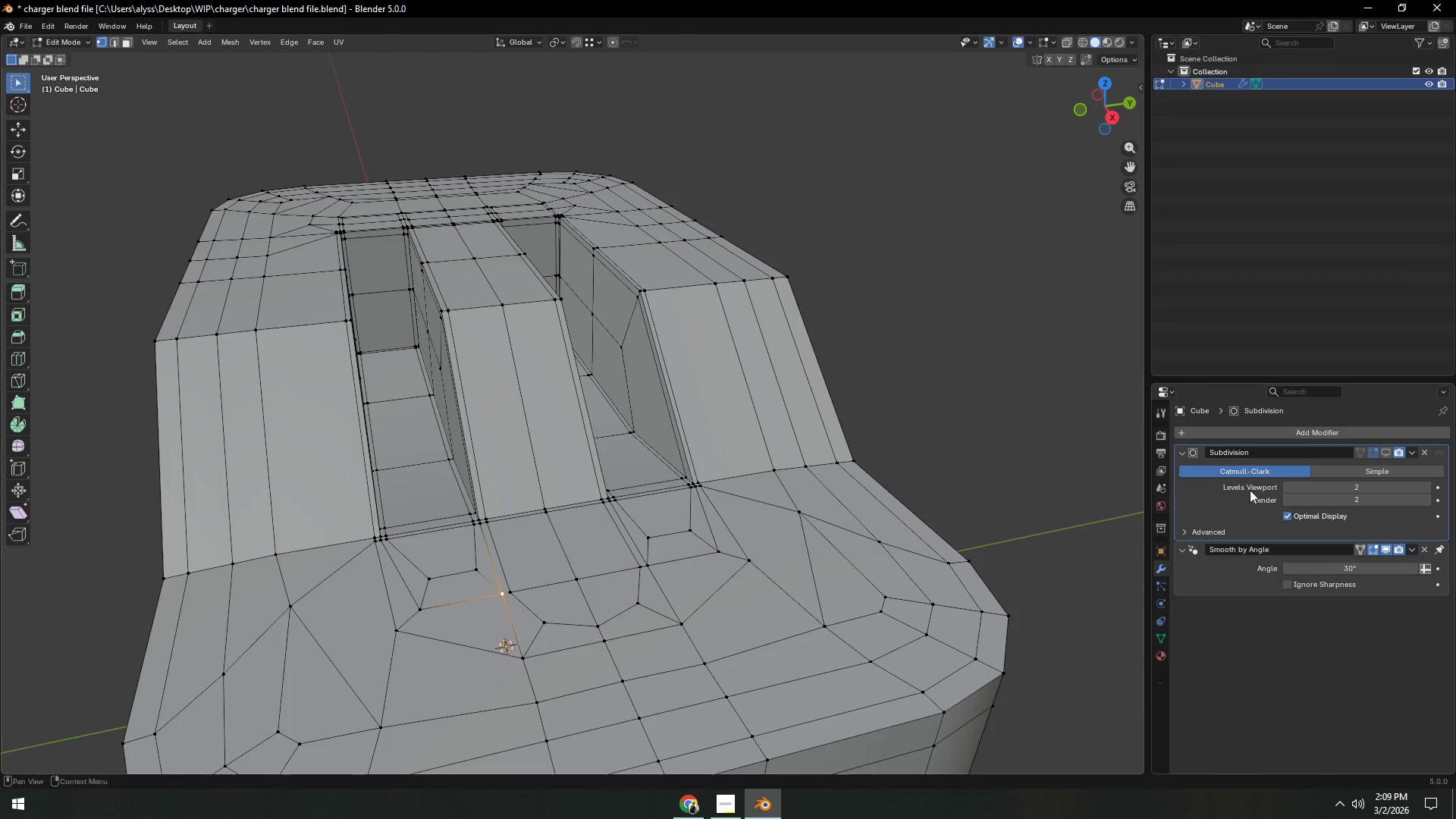 
key(Tab)
 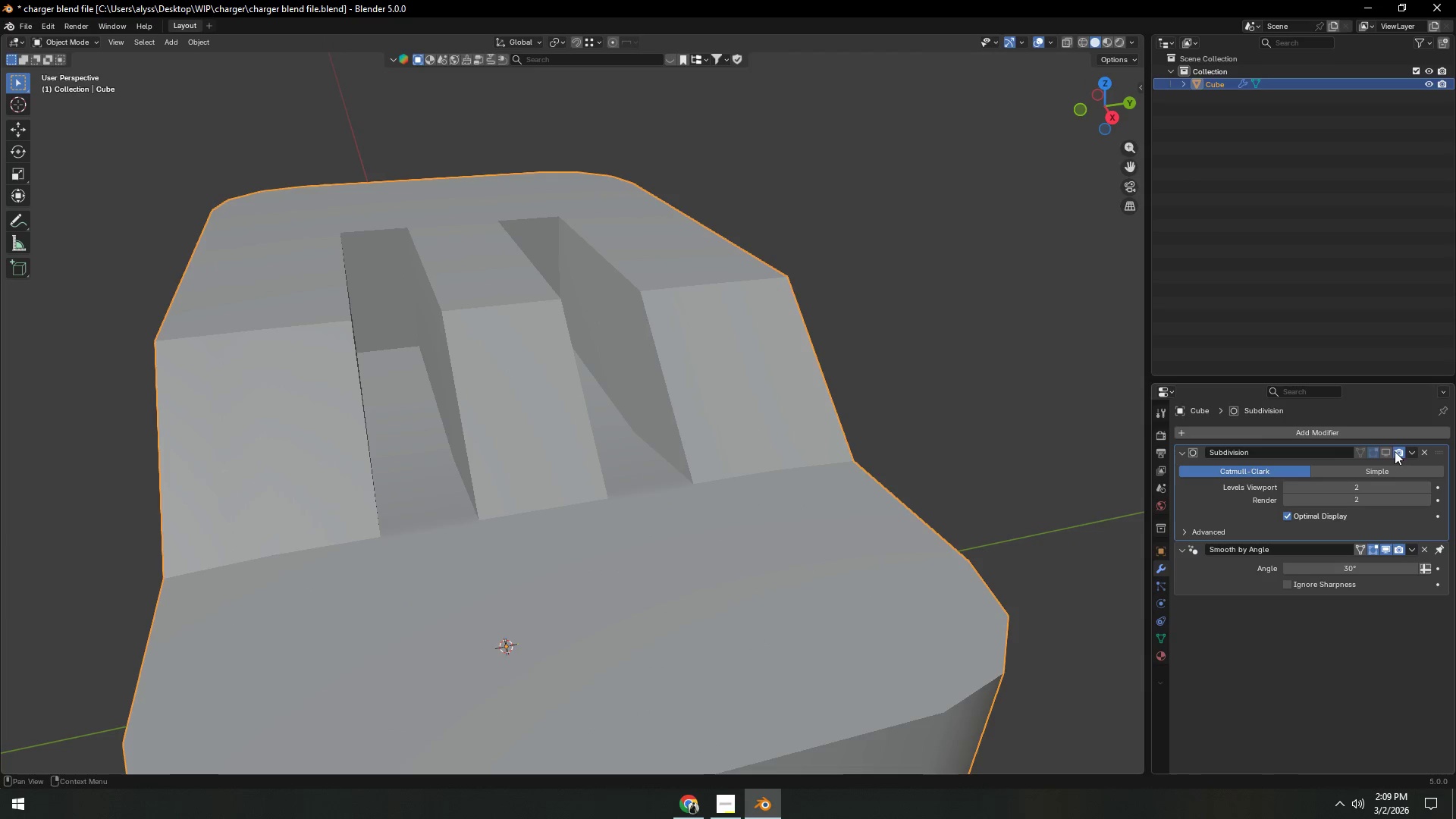 
left_click([1387, 451])
 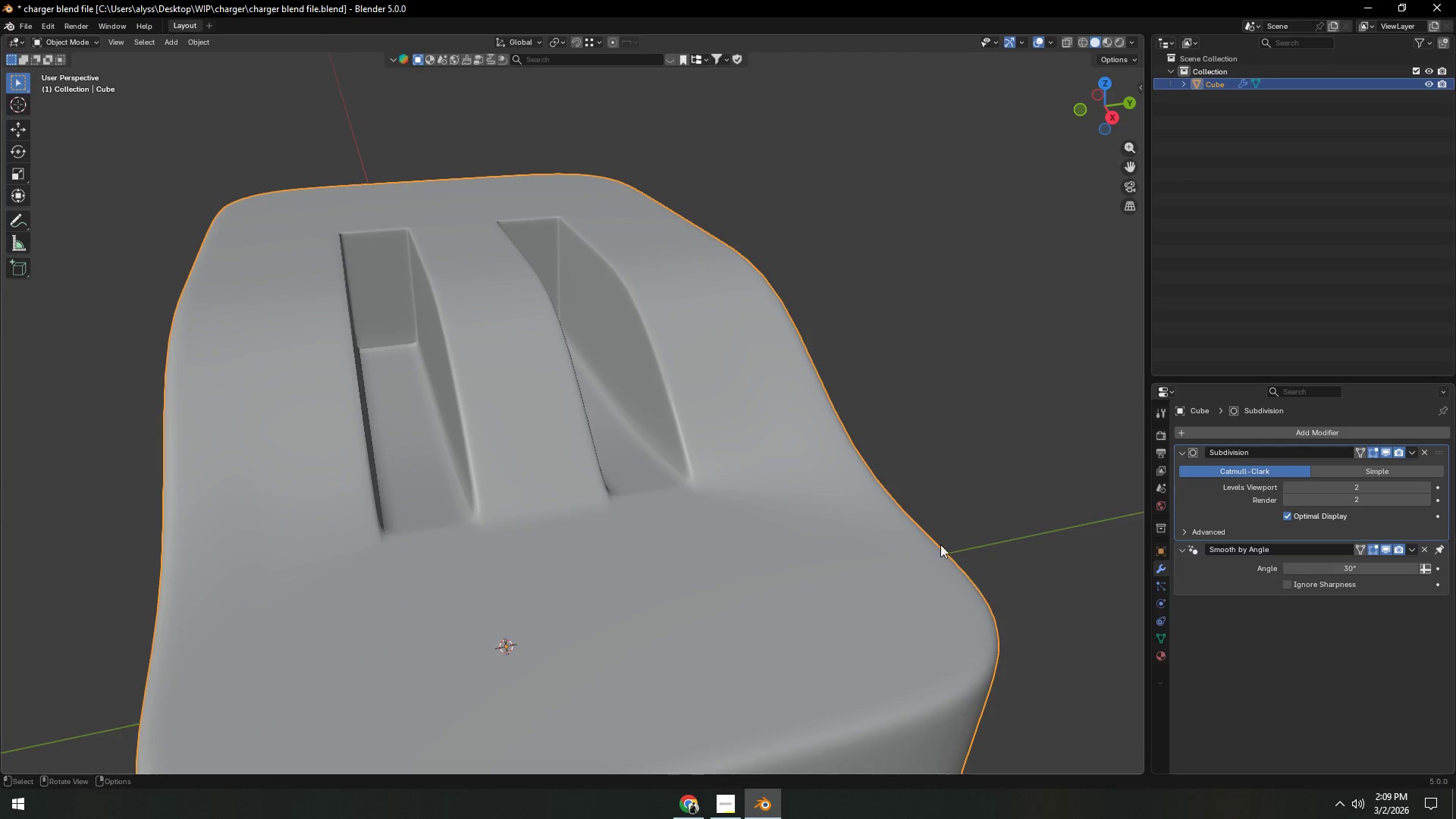 
scroll: coordinate [639, 554], scroll_direction: down, amount: 6.0
 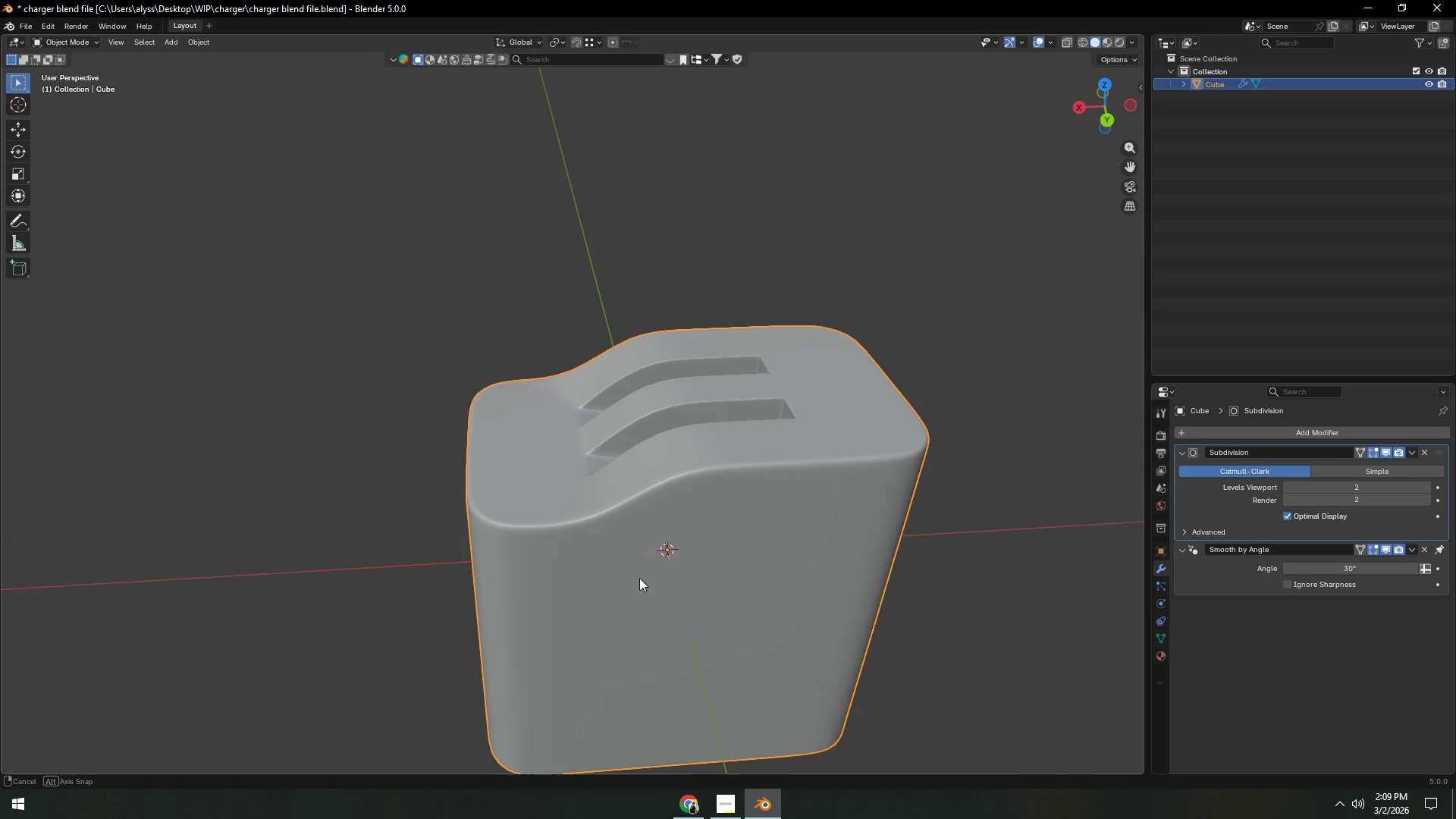 
key(Tab)
 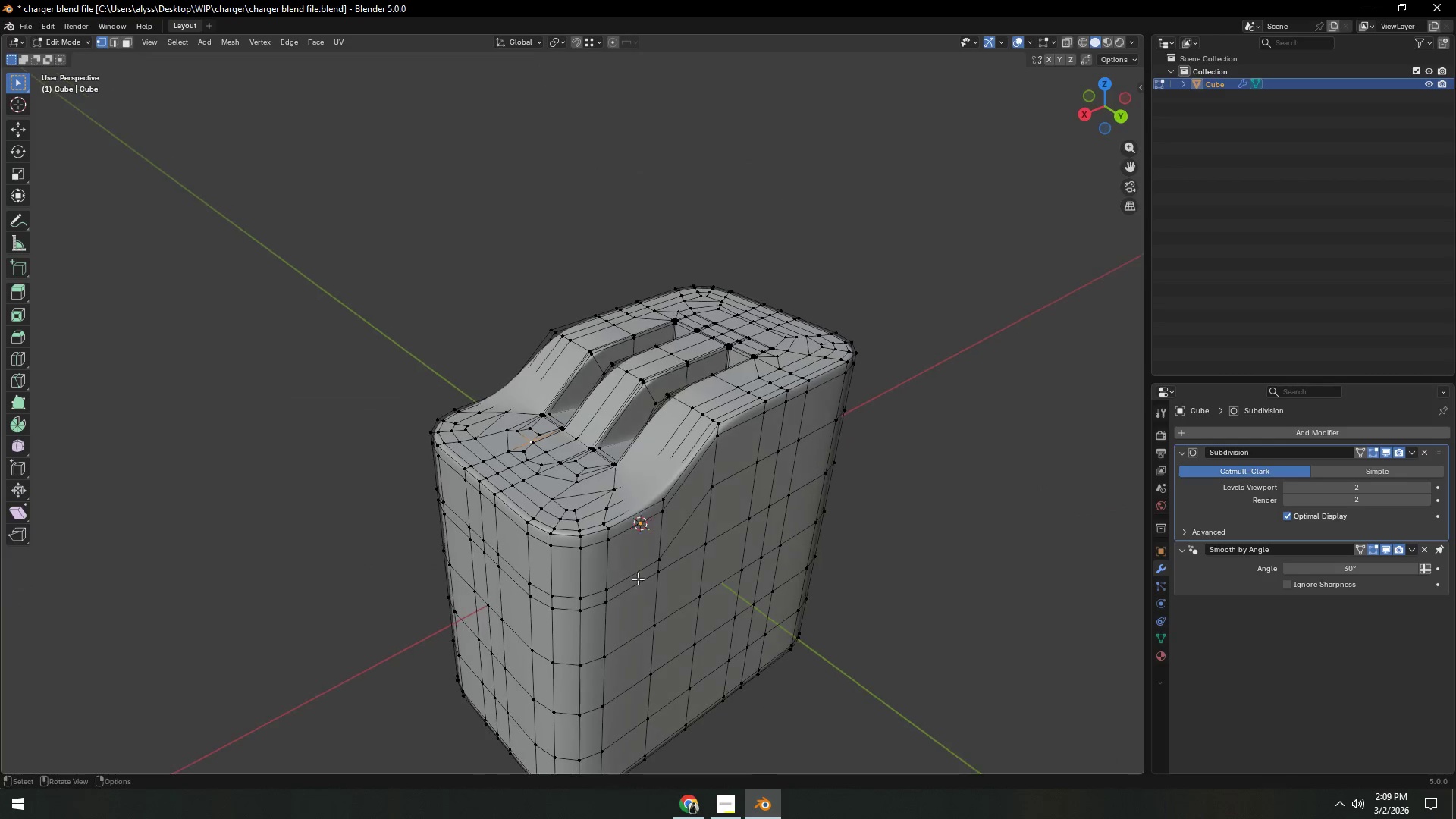 
key(Tab)
 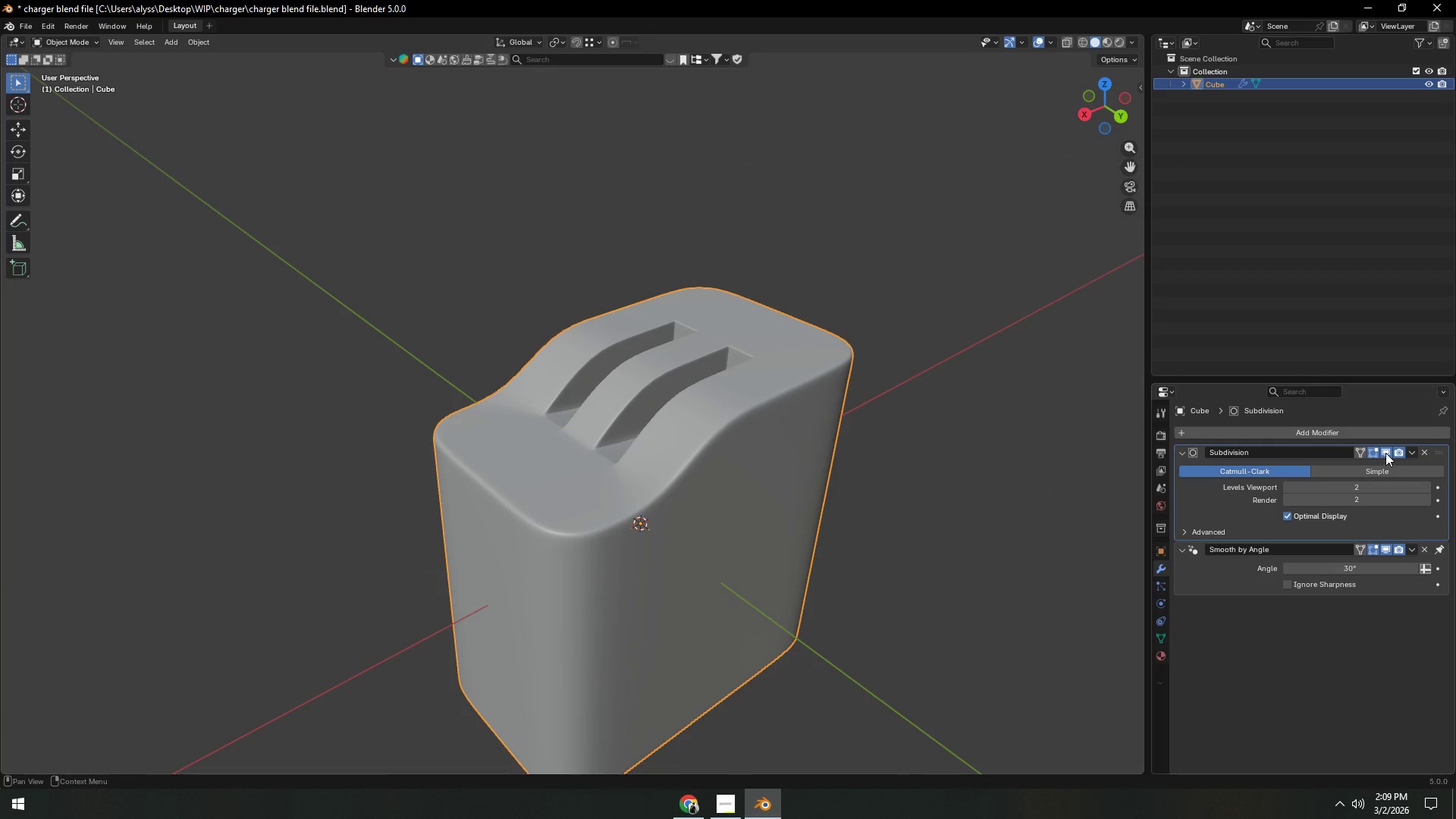 
left_click([1385, 453])
 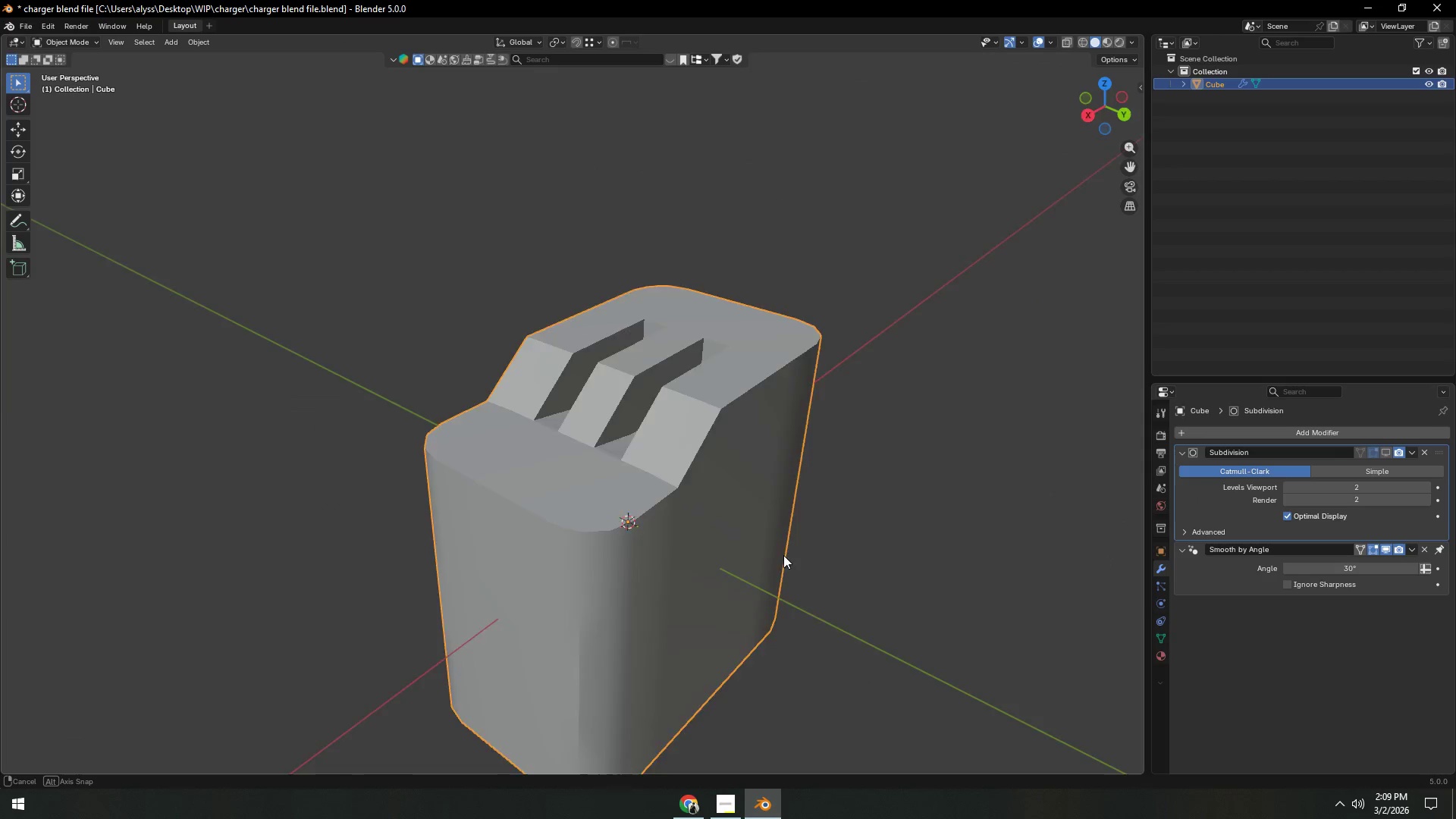 
key(Tab)
 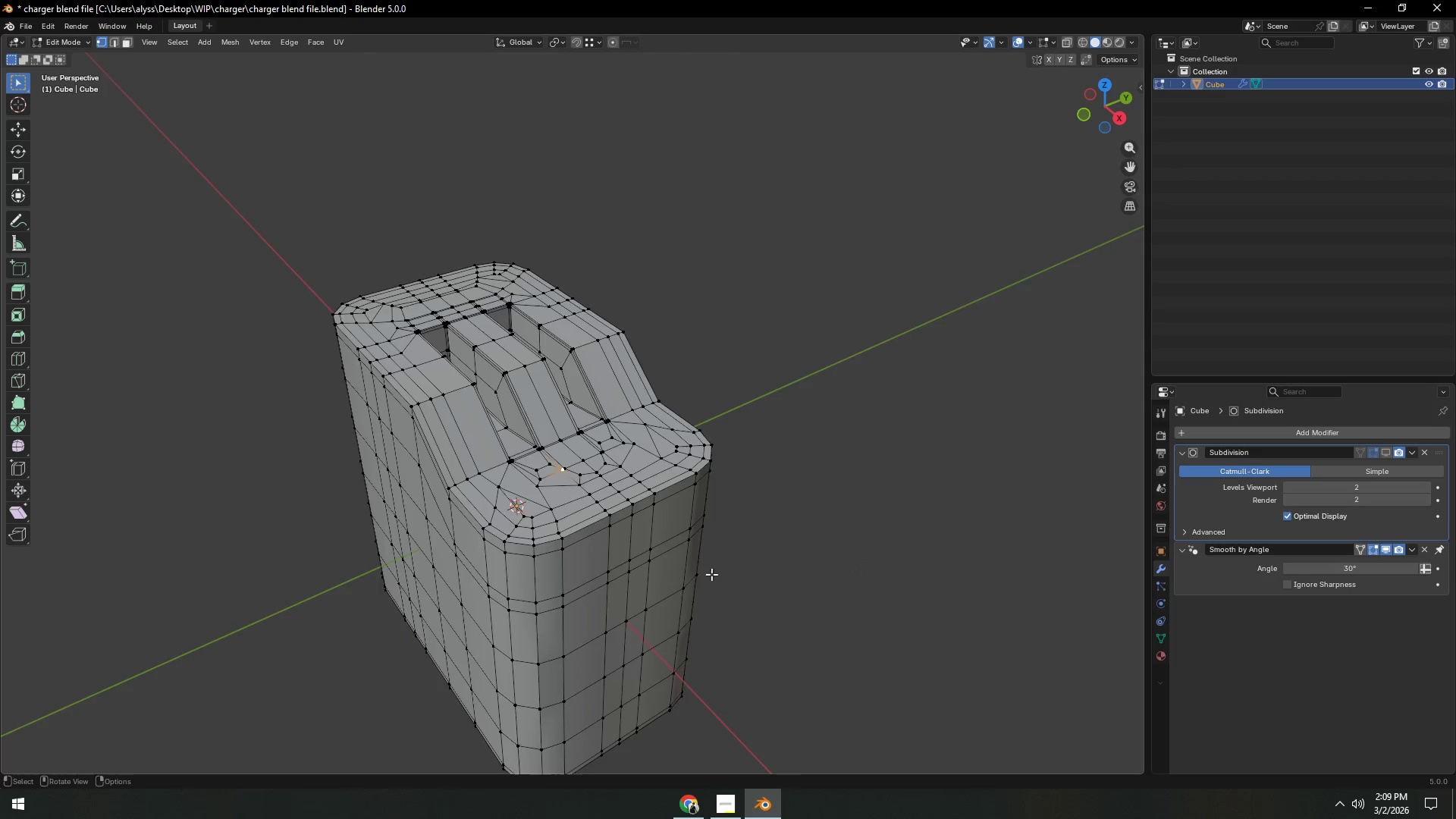 
scroll: coordinate [754, 572], scroll_direction: up, amount: 3.0
 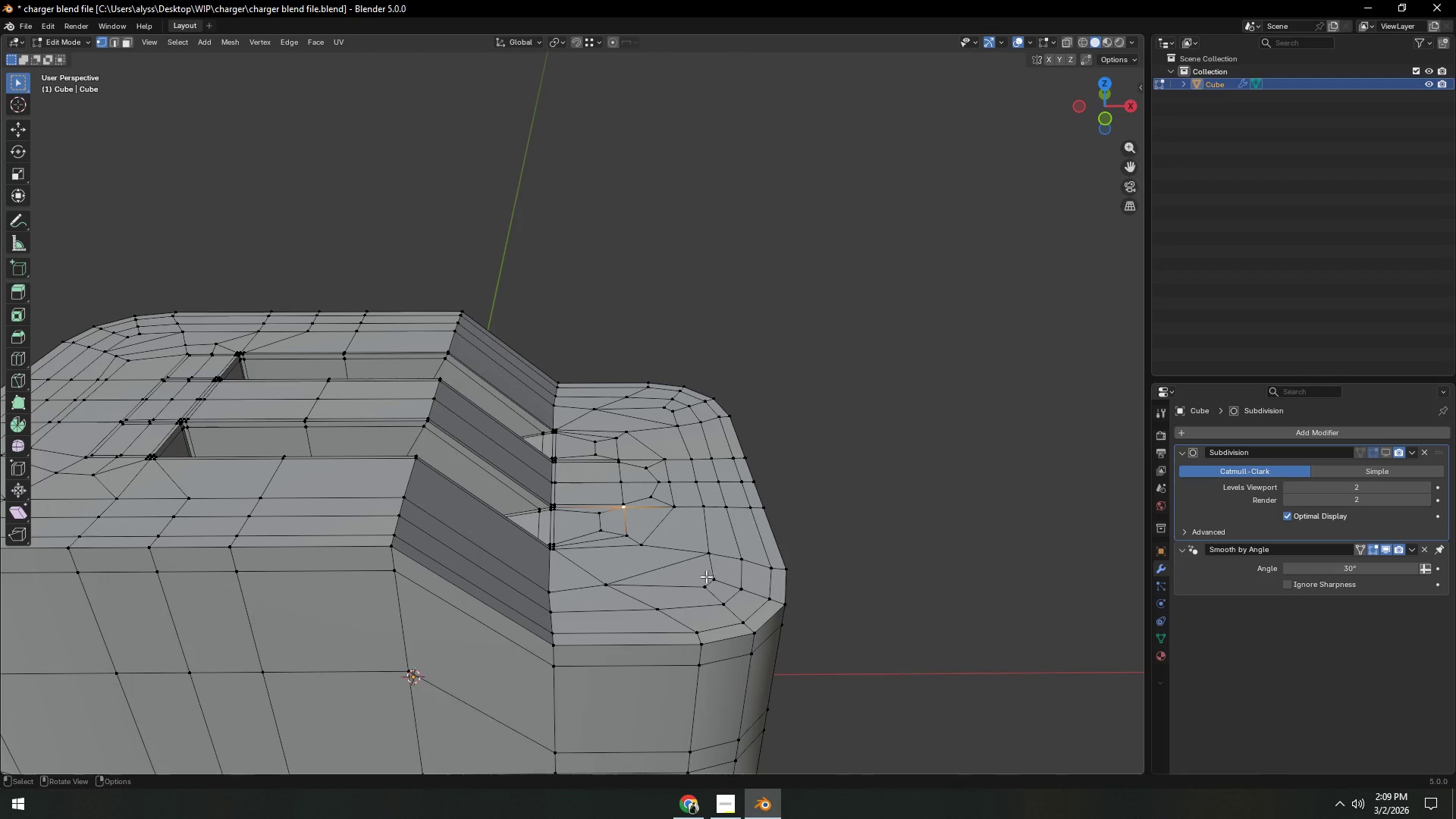 
hold_key(key=ShiftLeft, duration=0.39)
 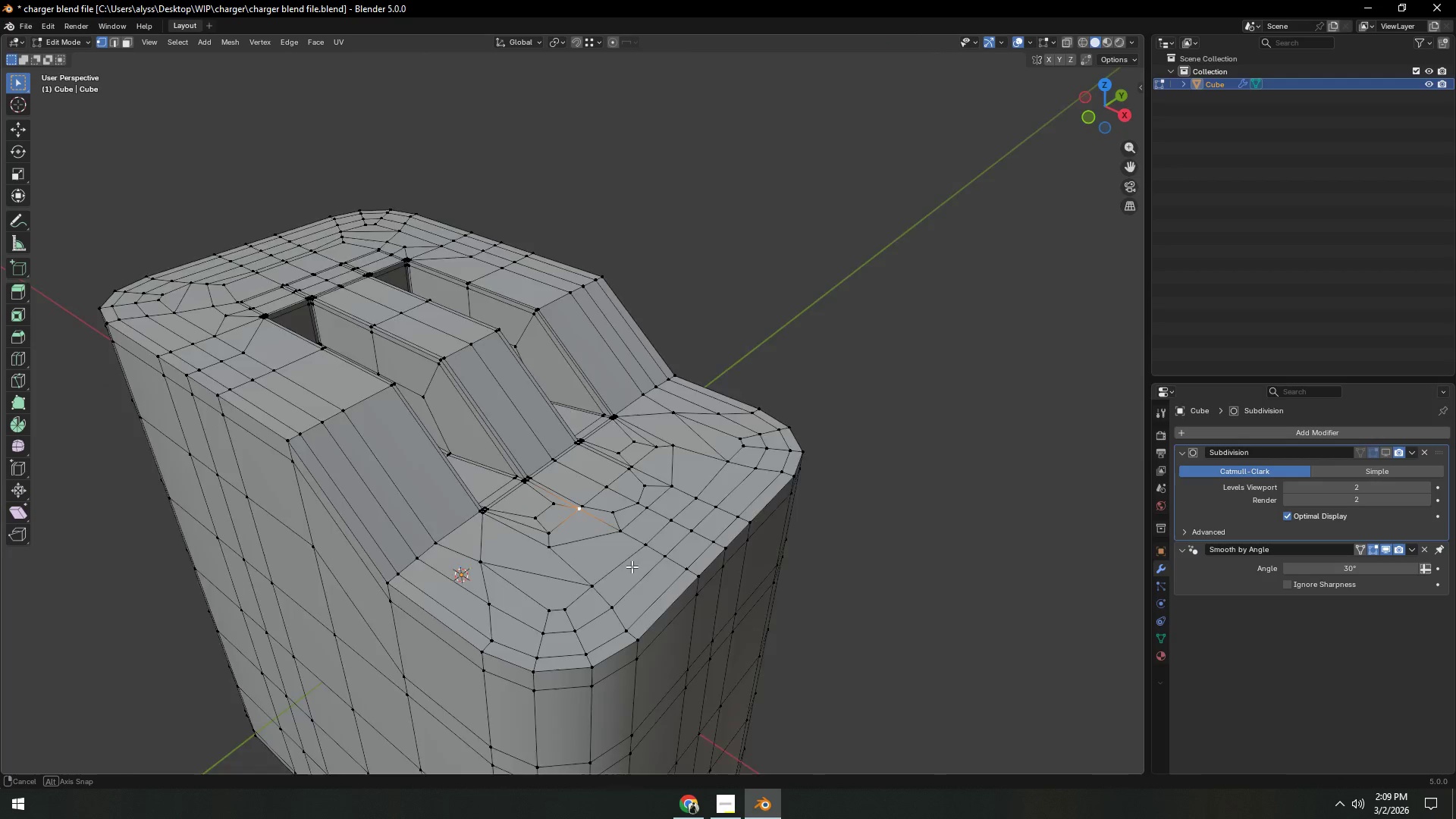 
scroll: coordinate [595, 566], scroll_direction: up, amount: 1.0
 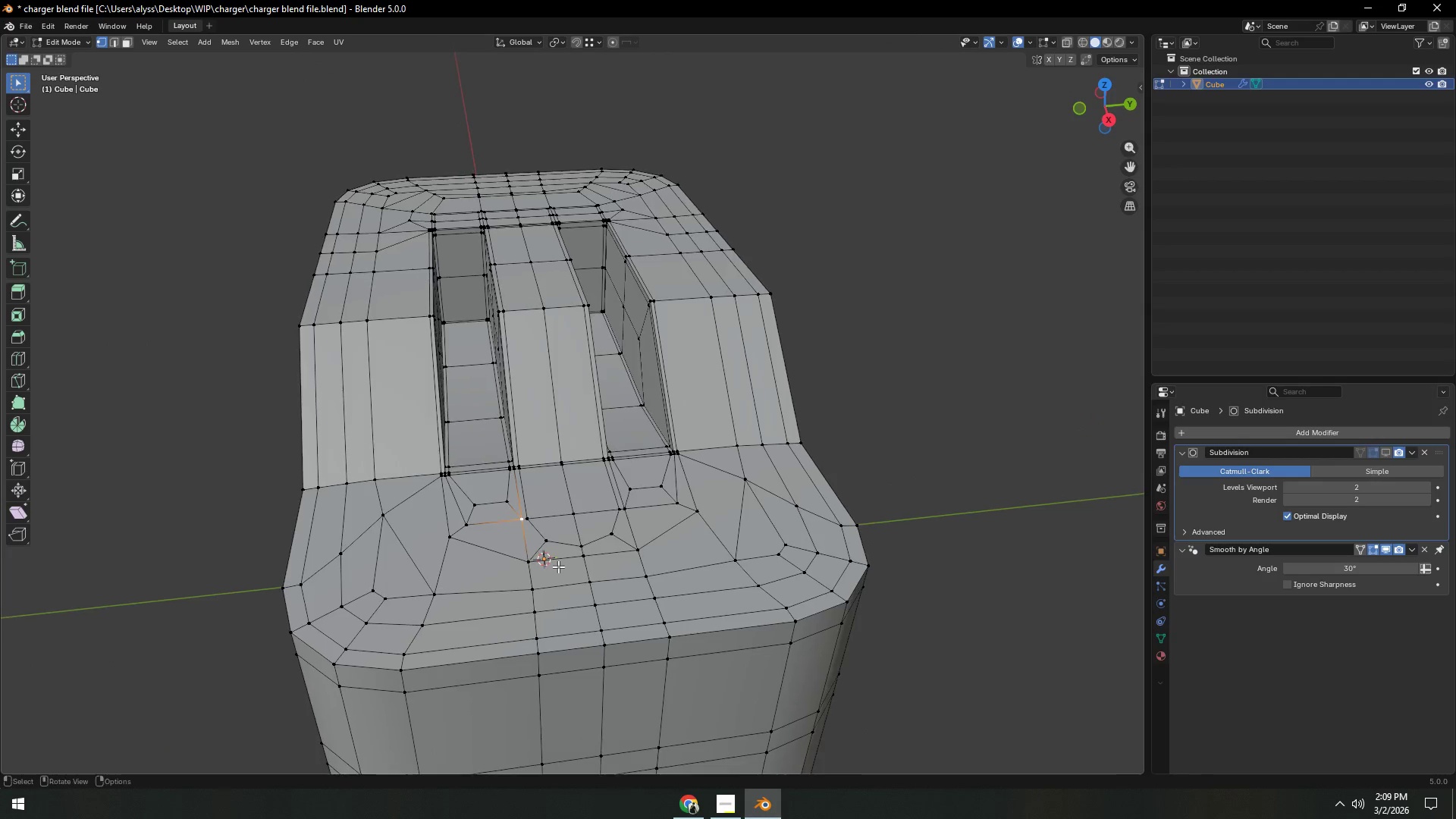 
key(3)
 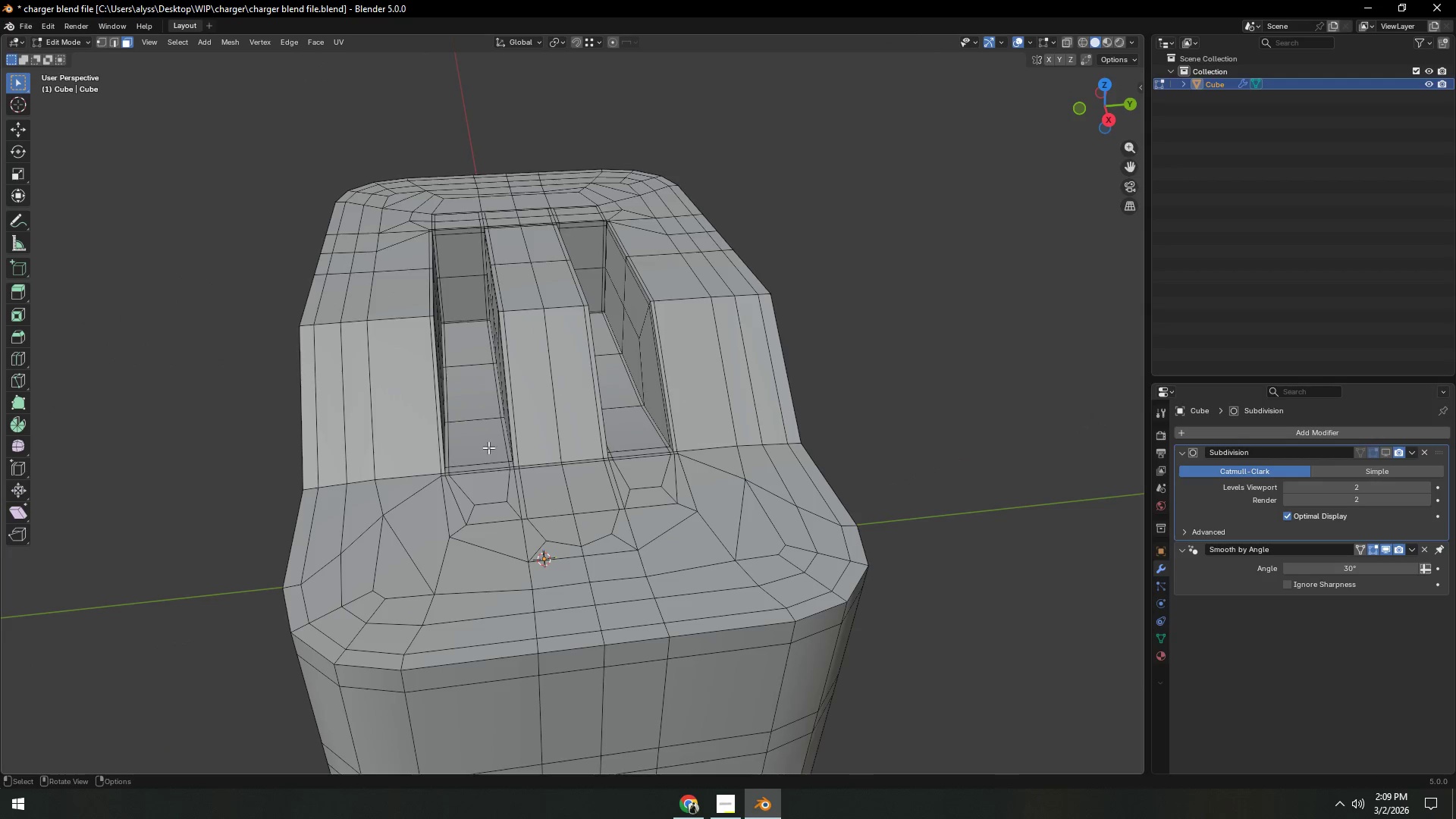 
left_click([483, 437])
 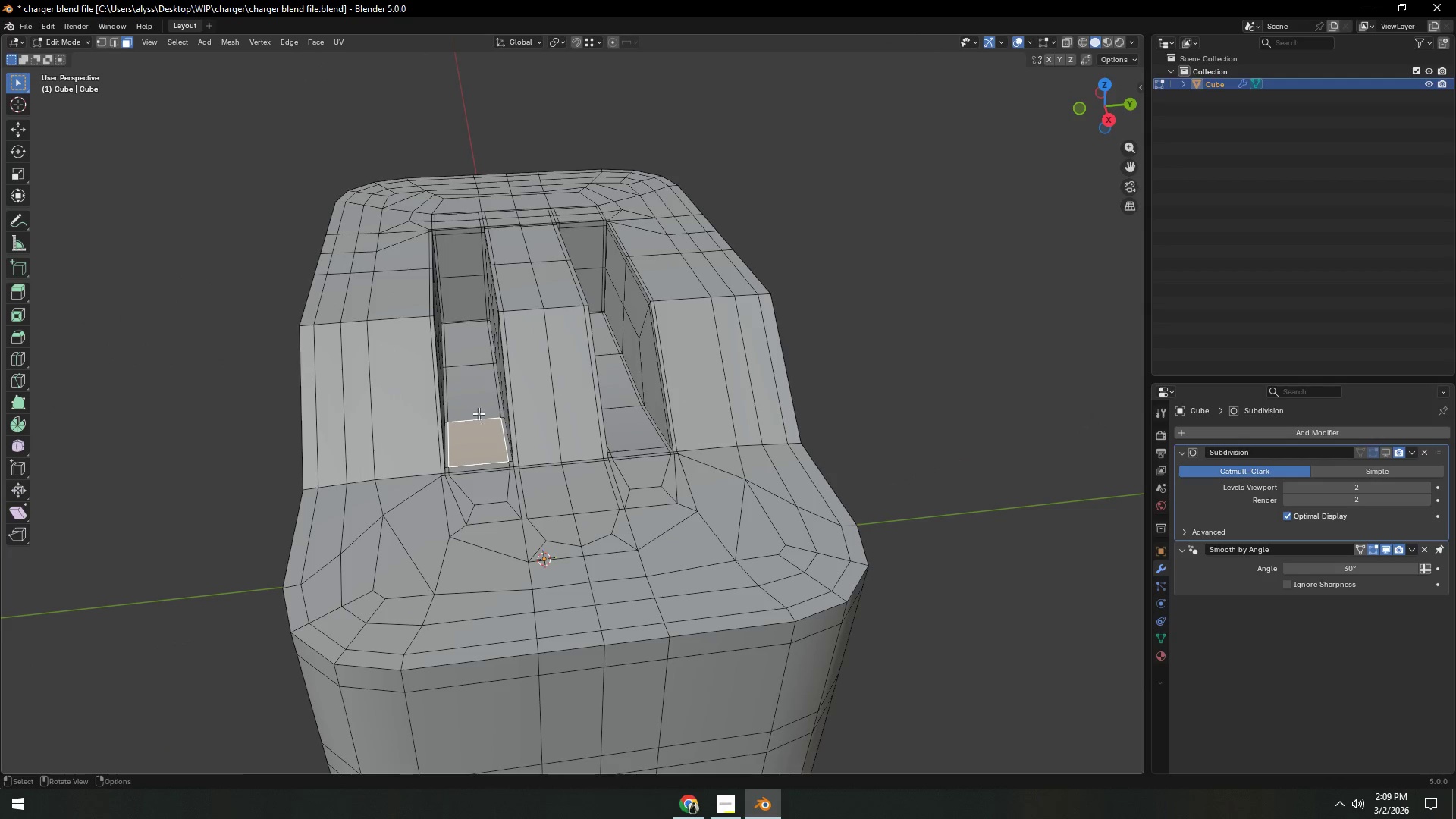 
hold_key(key=ShiftLeft, duration=0.67)
double_click([474, 394])
 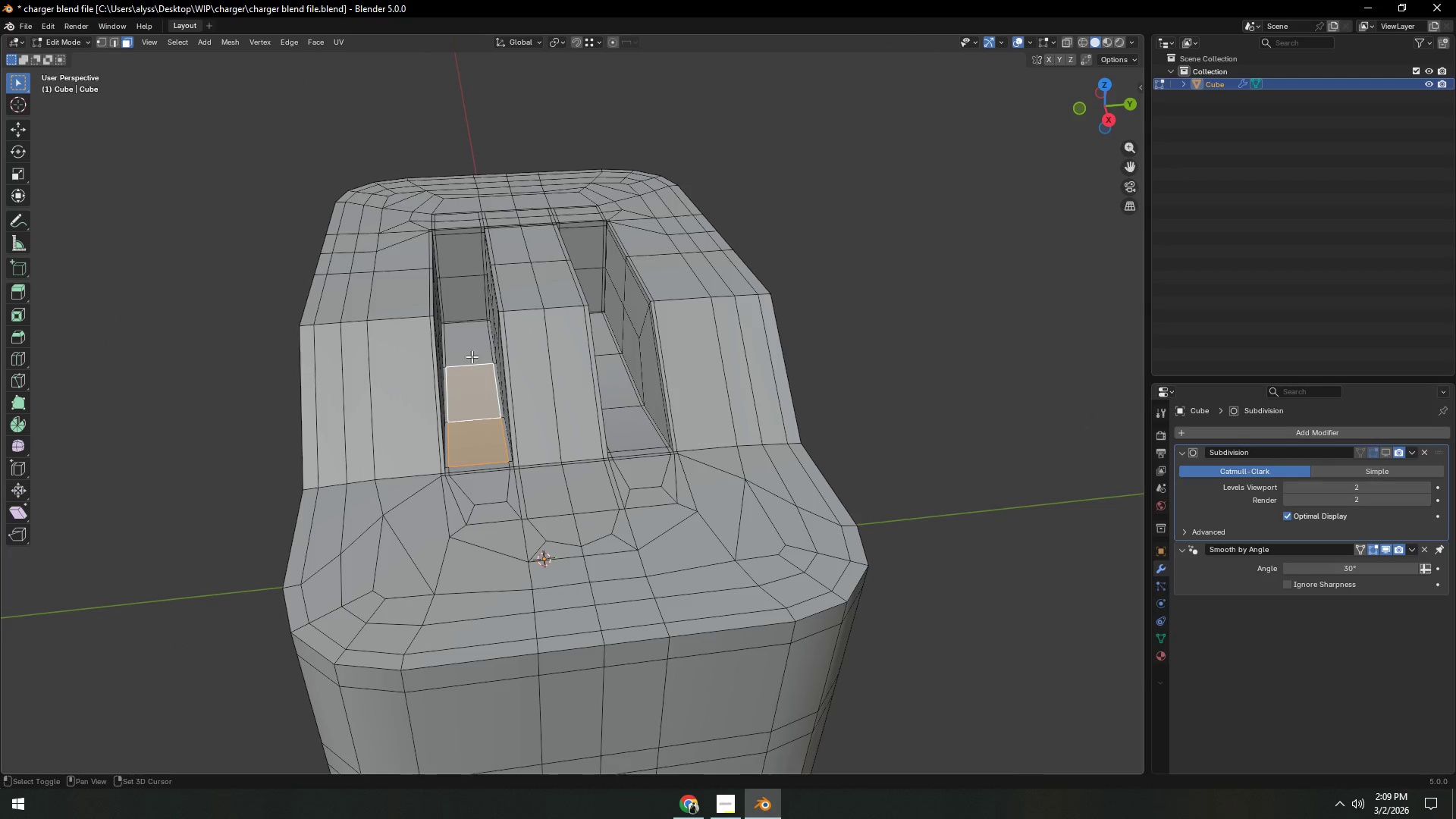 
triple_click([472, 353])
 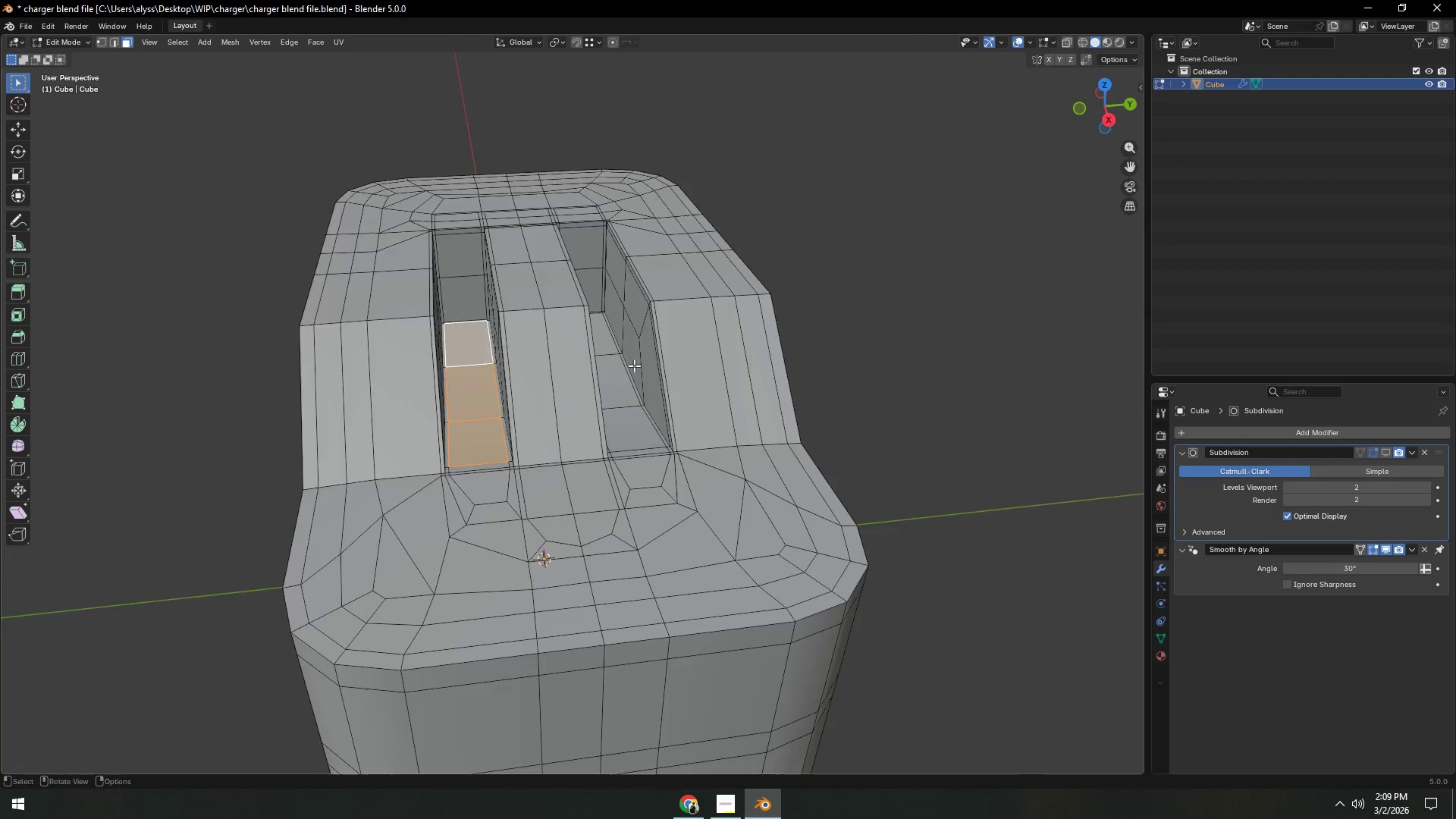 
hold_key(key=ShiftLeft, duration=1.12)
left_click([627, 338])
 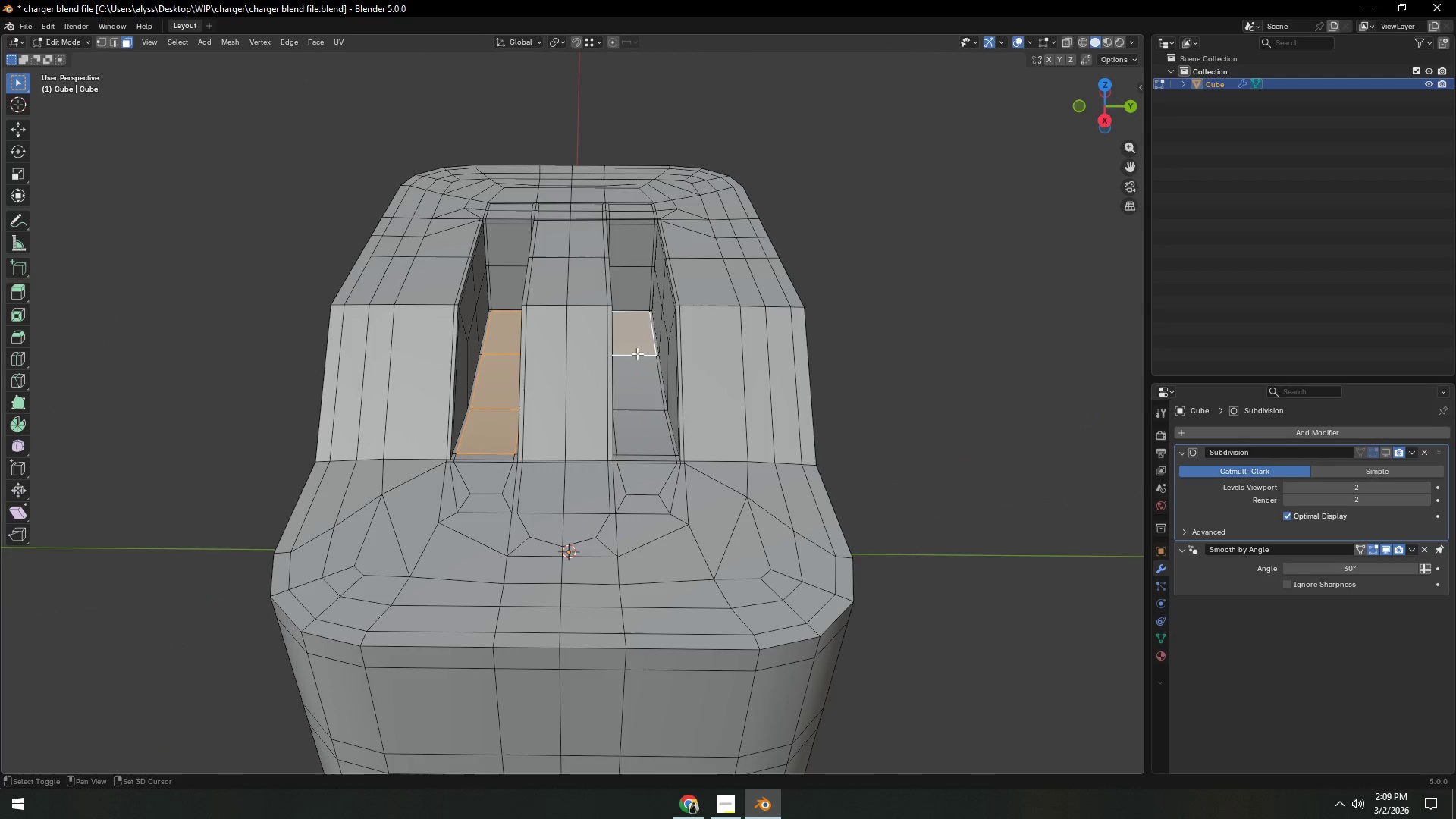 
double_click([640, 378])
 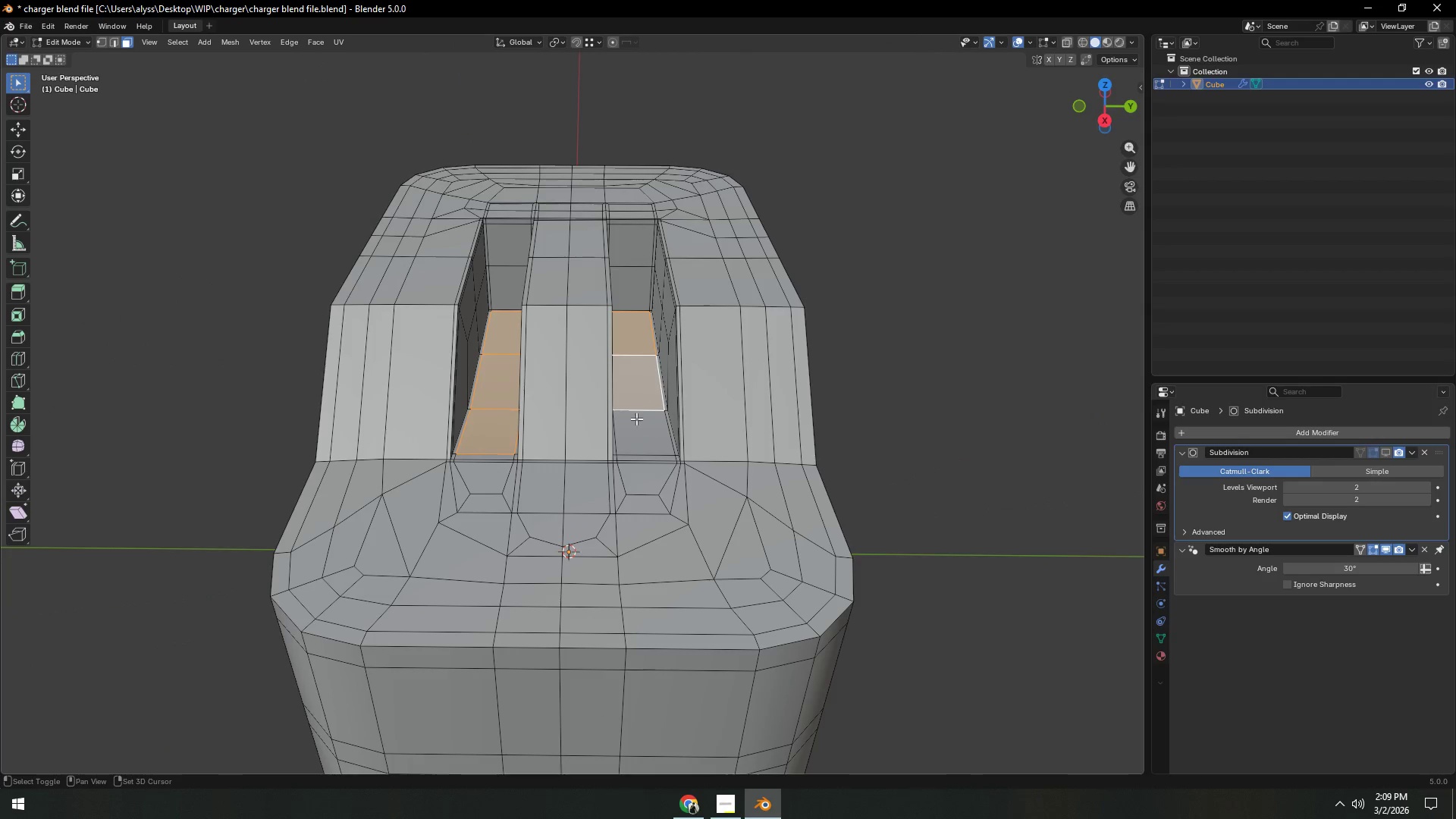 
triple_click([633, 435])
 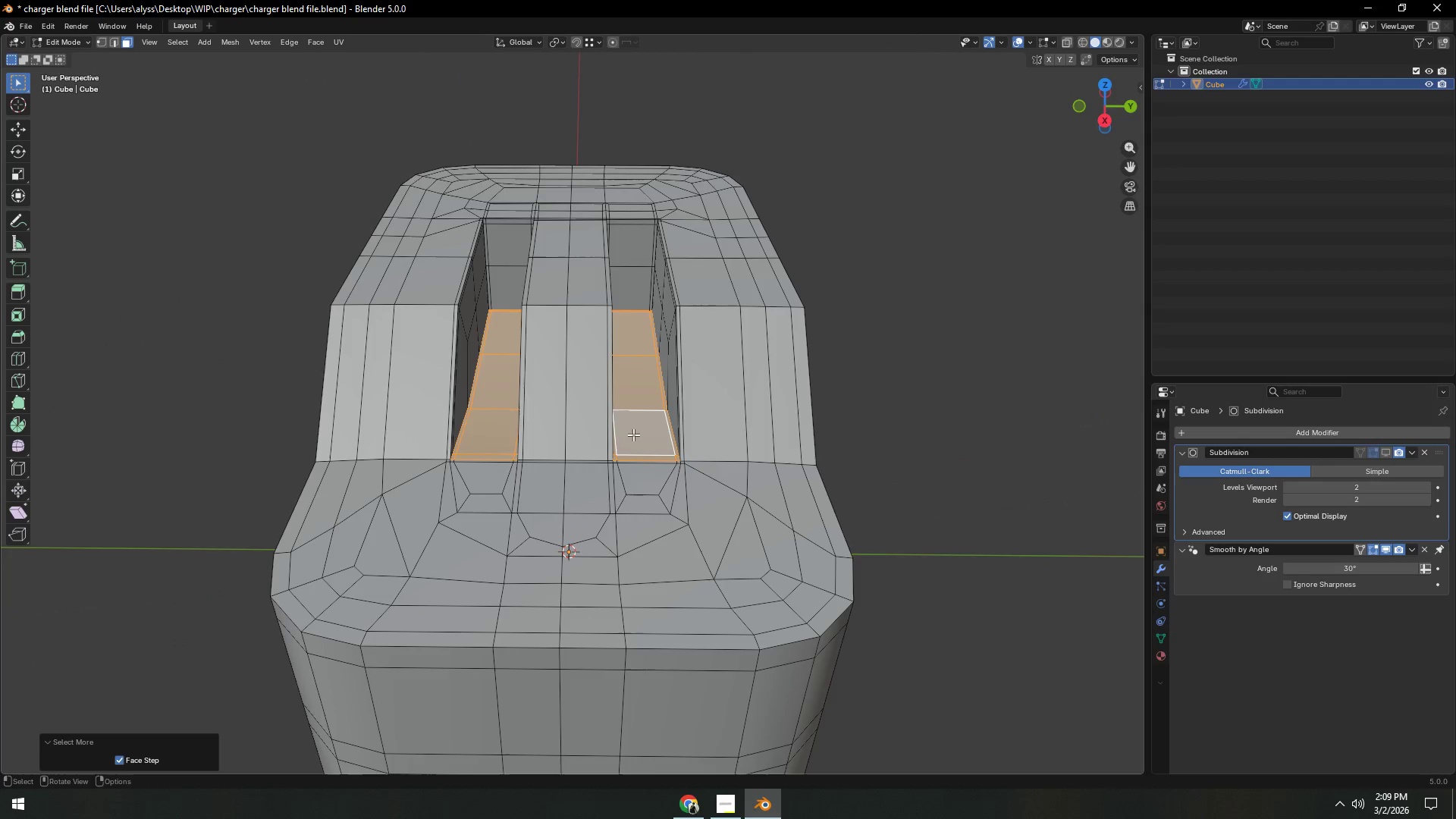 
double_click([633, 435])
 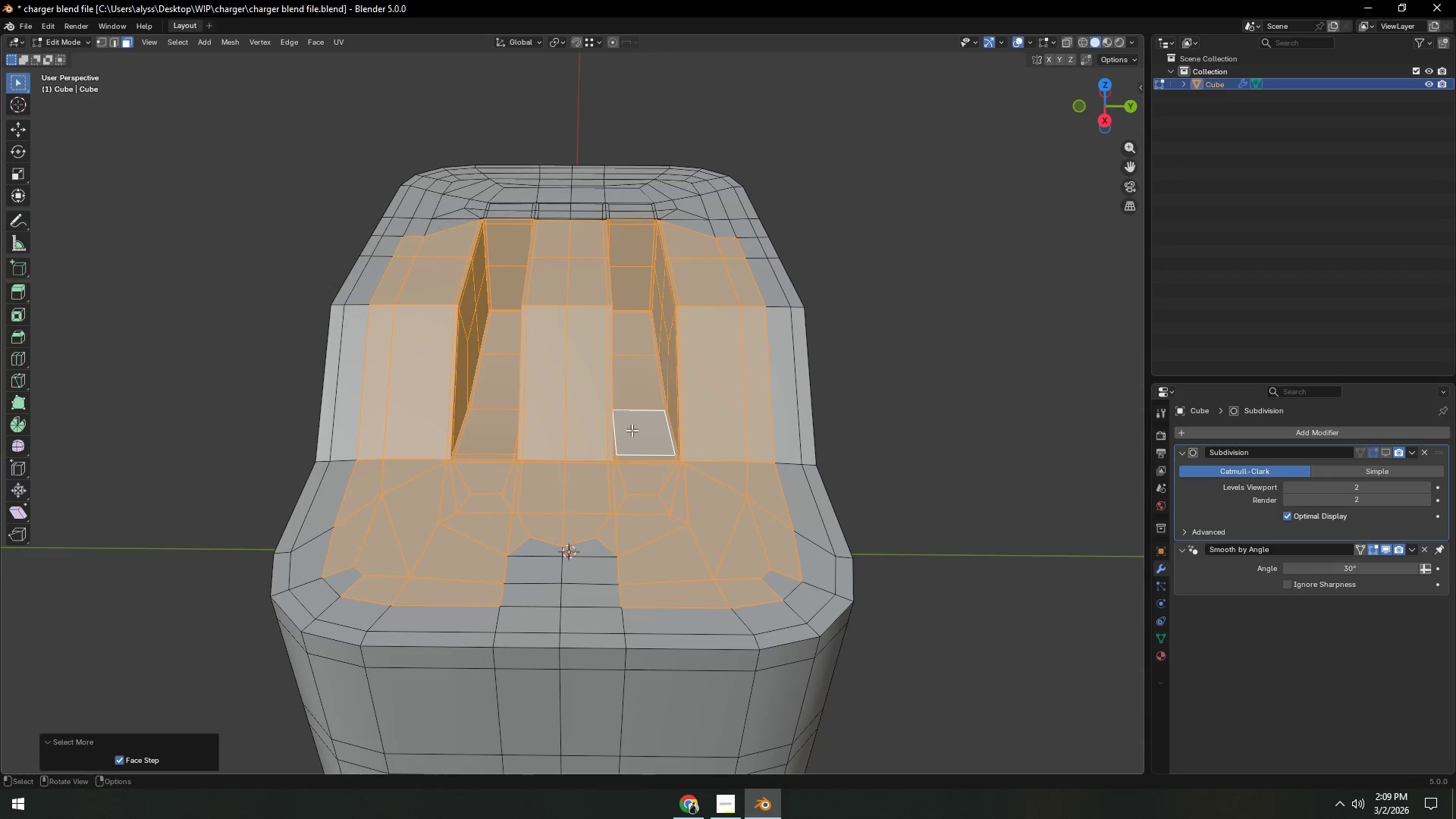 
 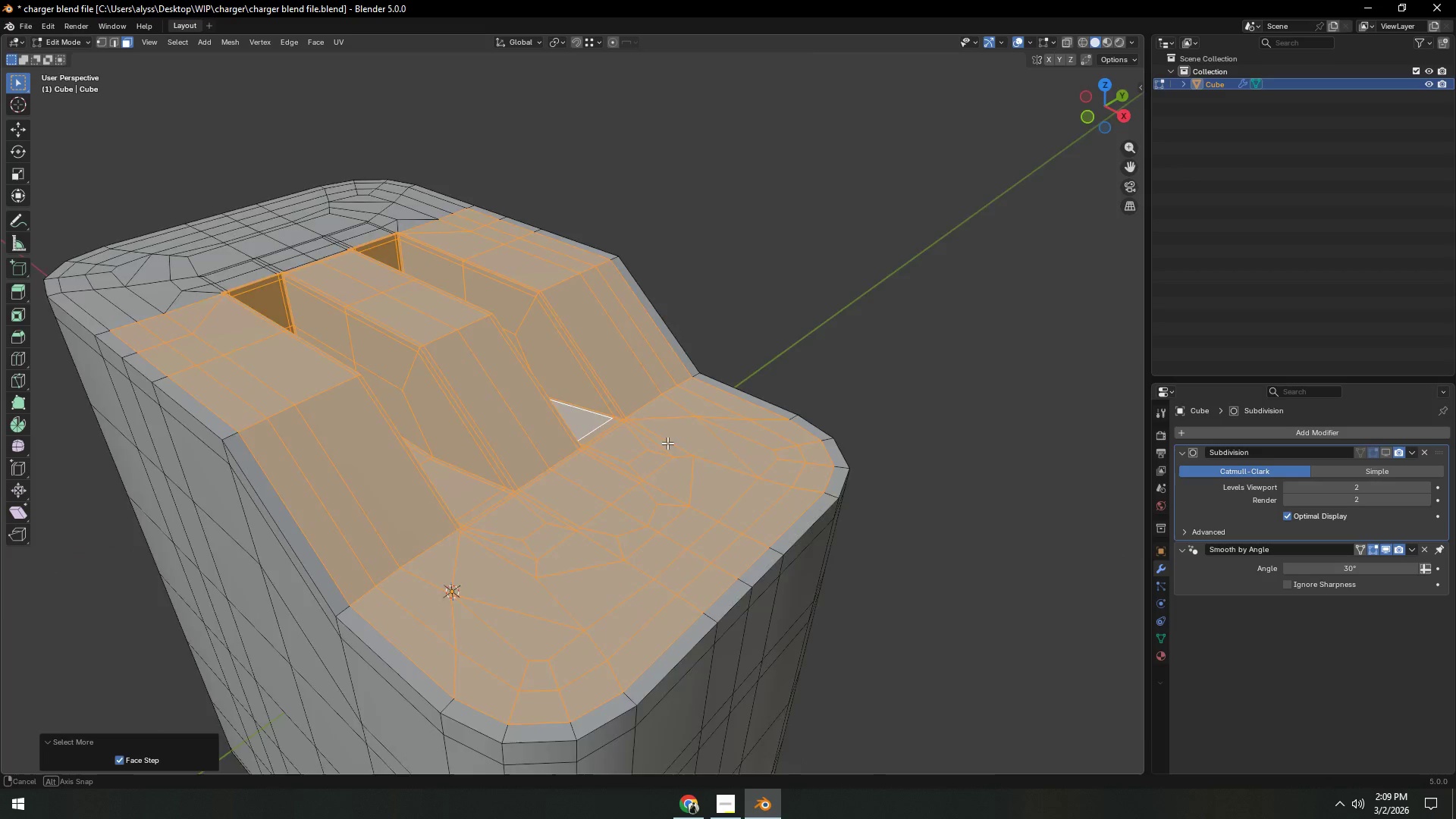 
 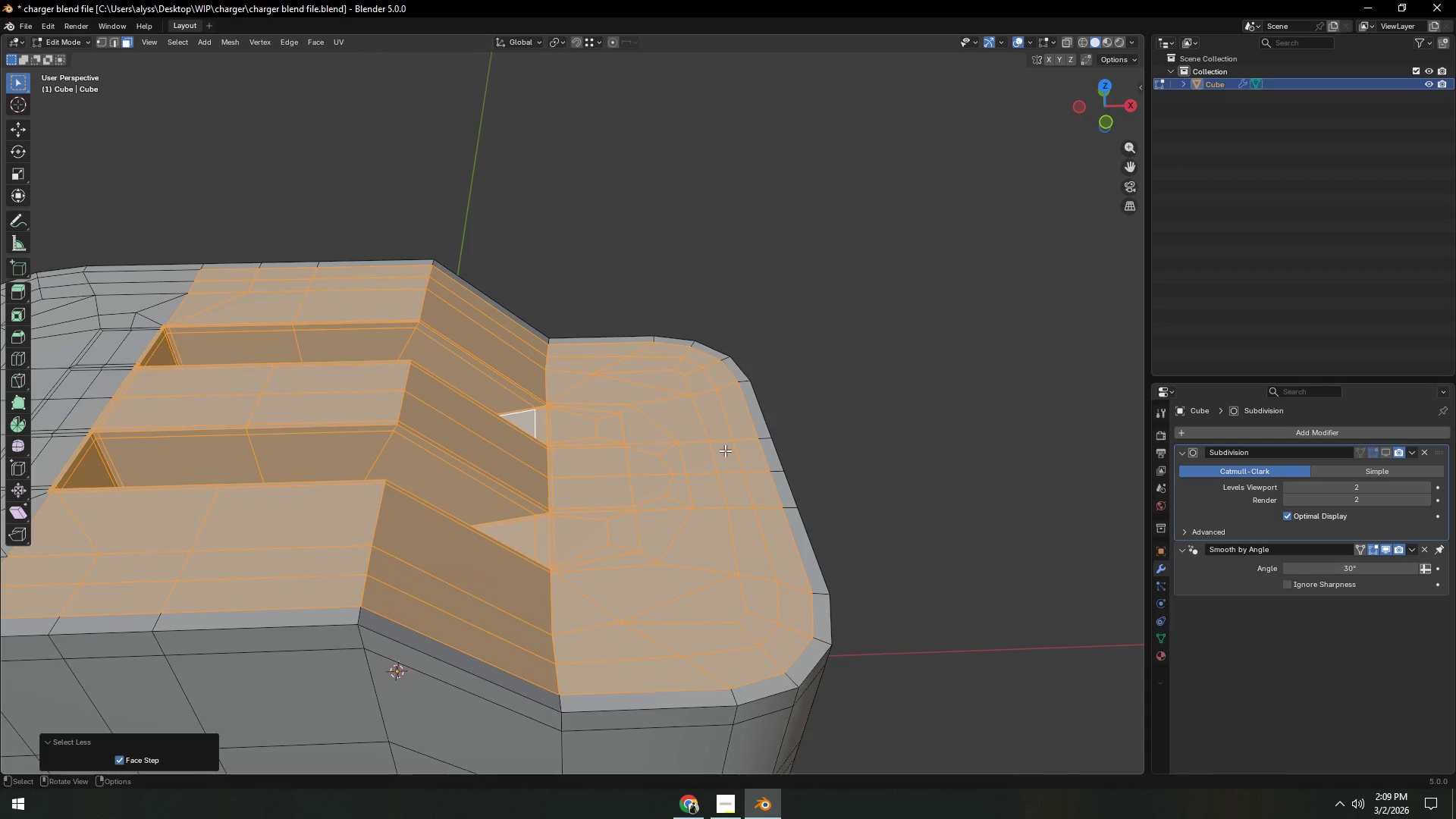 
 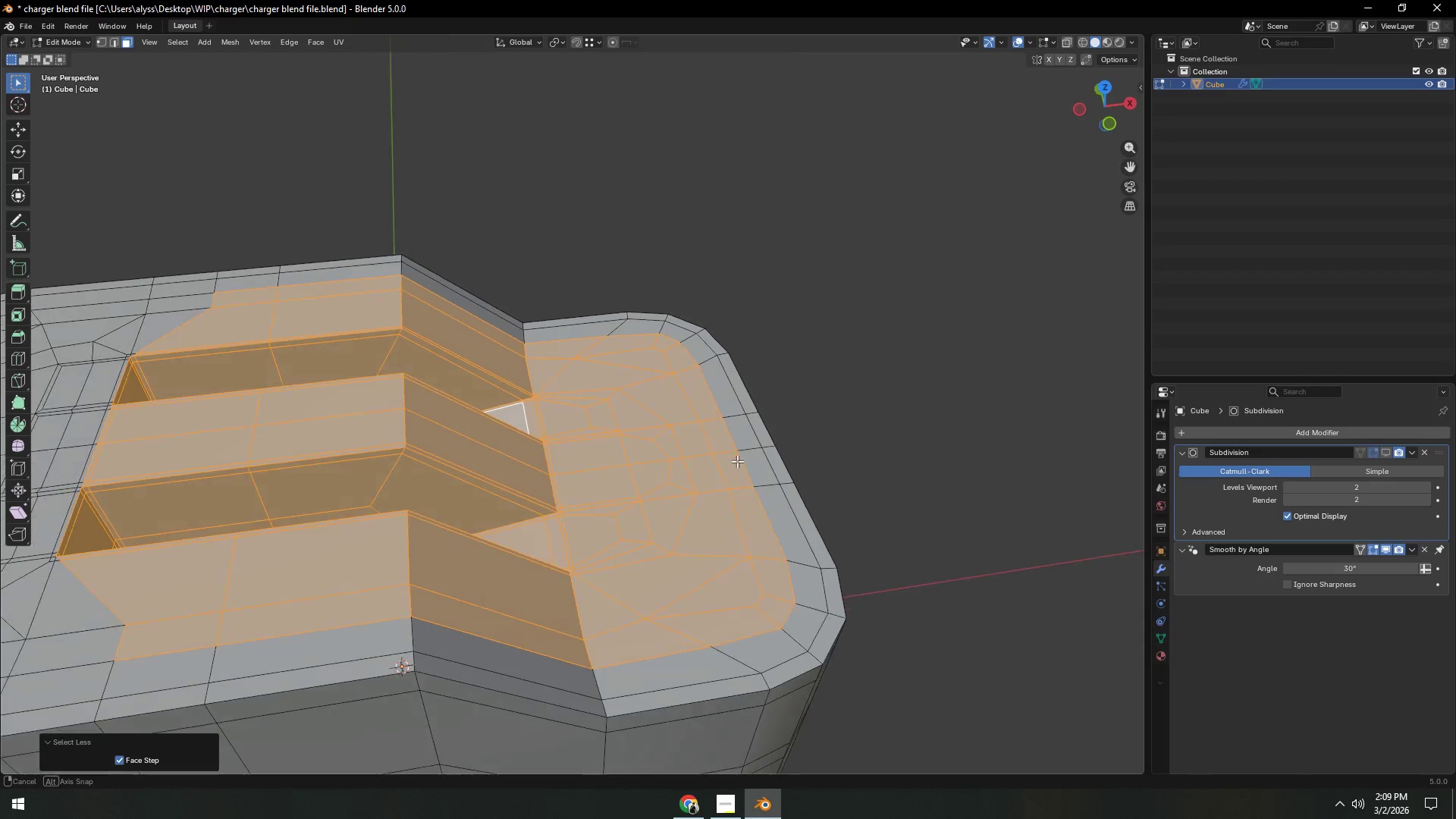 
scroll: coordinate [739, 464], scroll_direction: down, amount: 1.0
 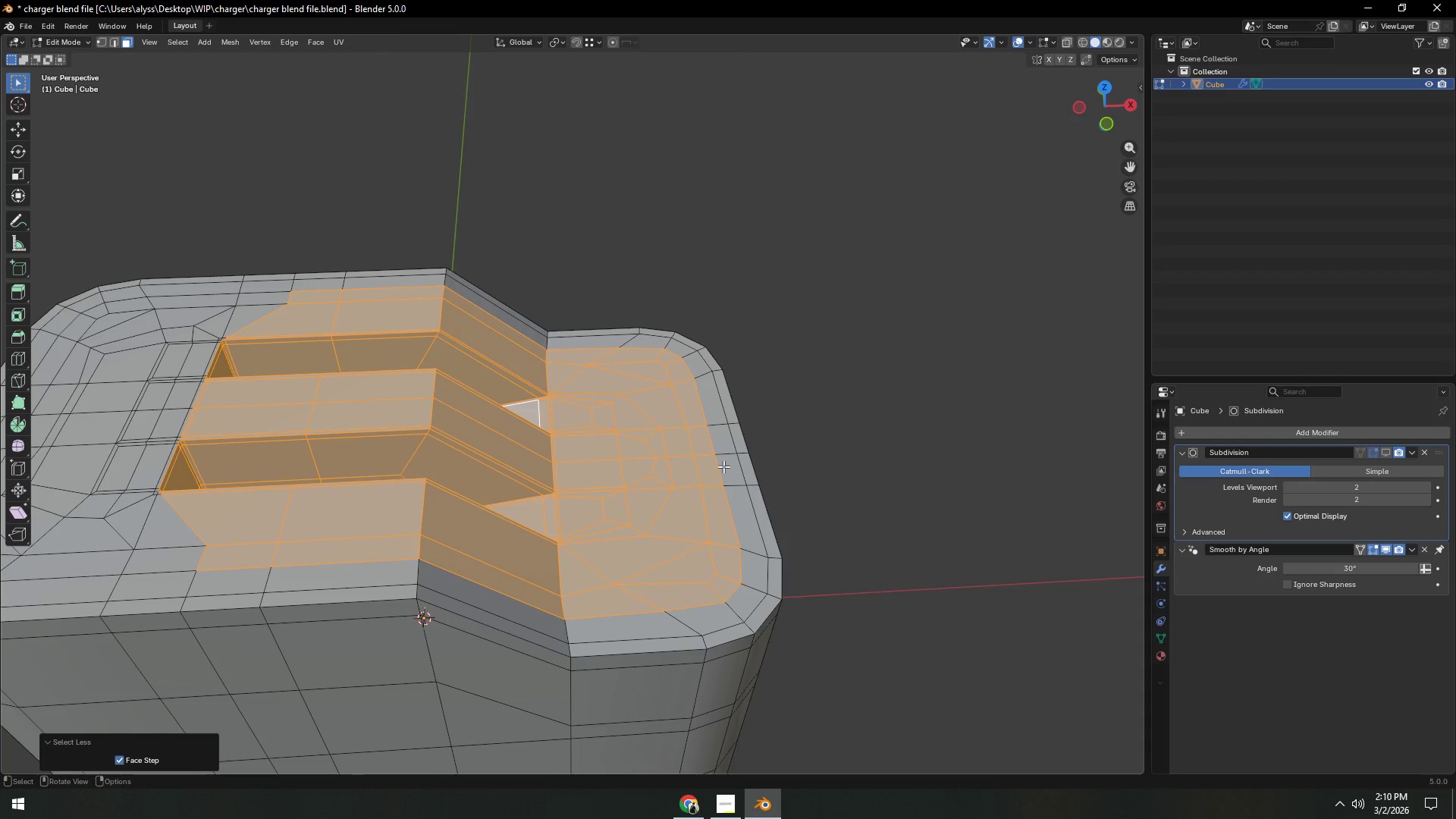 
left_click([940, 447])
 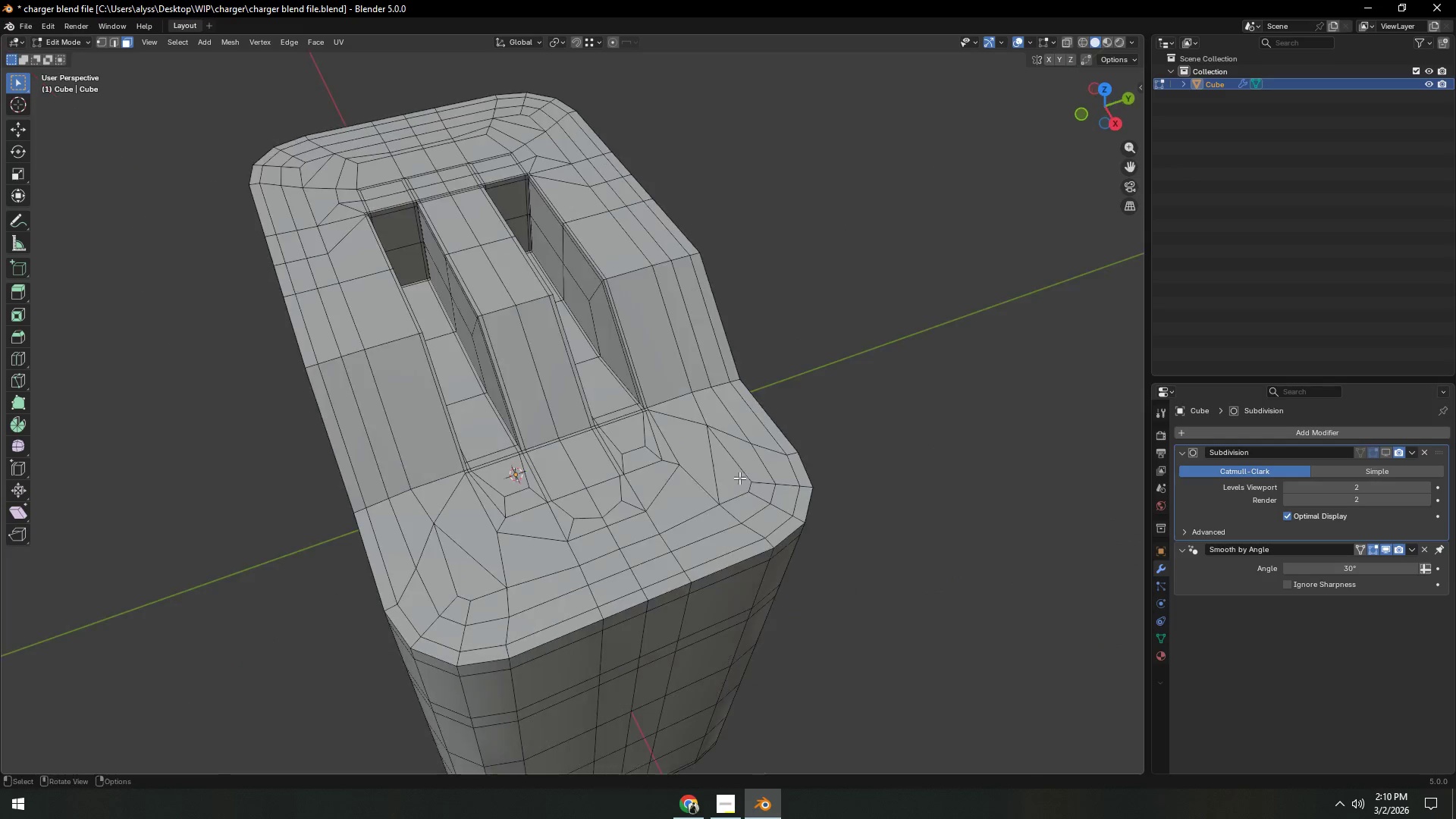 
scroll: coordinate [682, 488], scroll_direction: up, amount: 2.0
 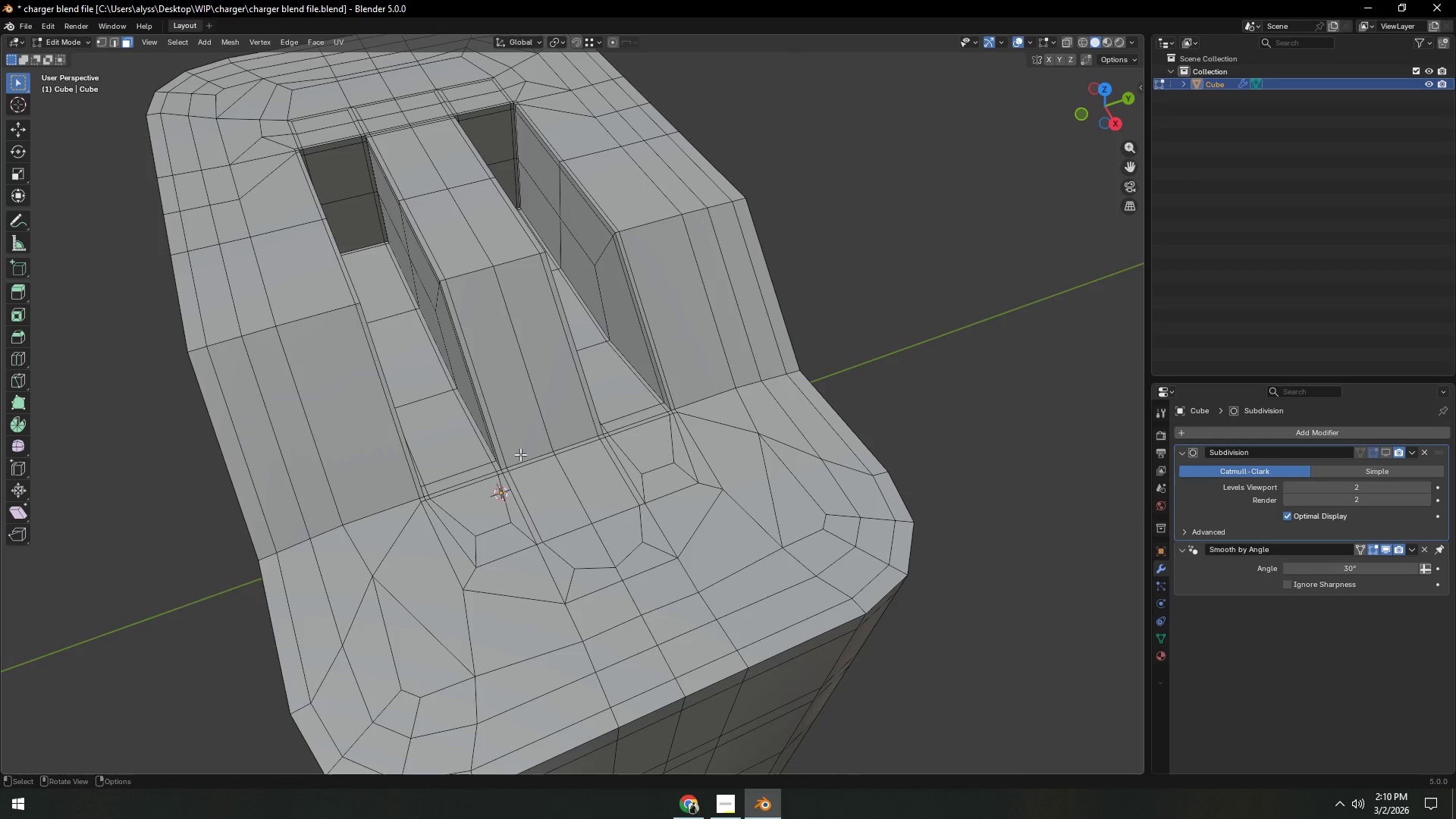 
hold_key(key=AltLeft, duration=0.69)
left_click([488, 422])
 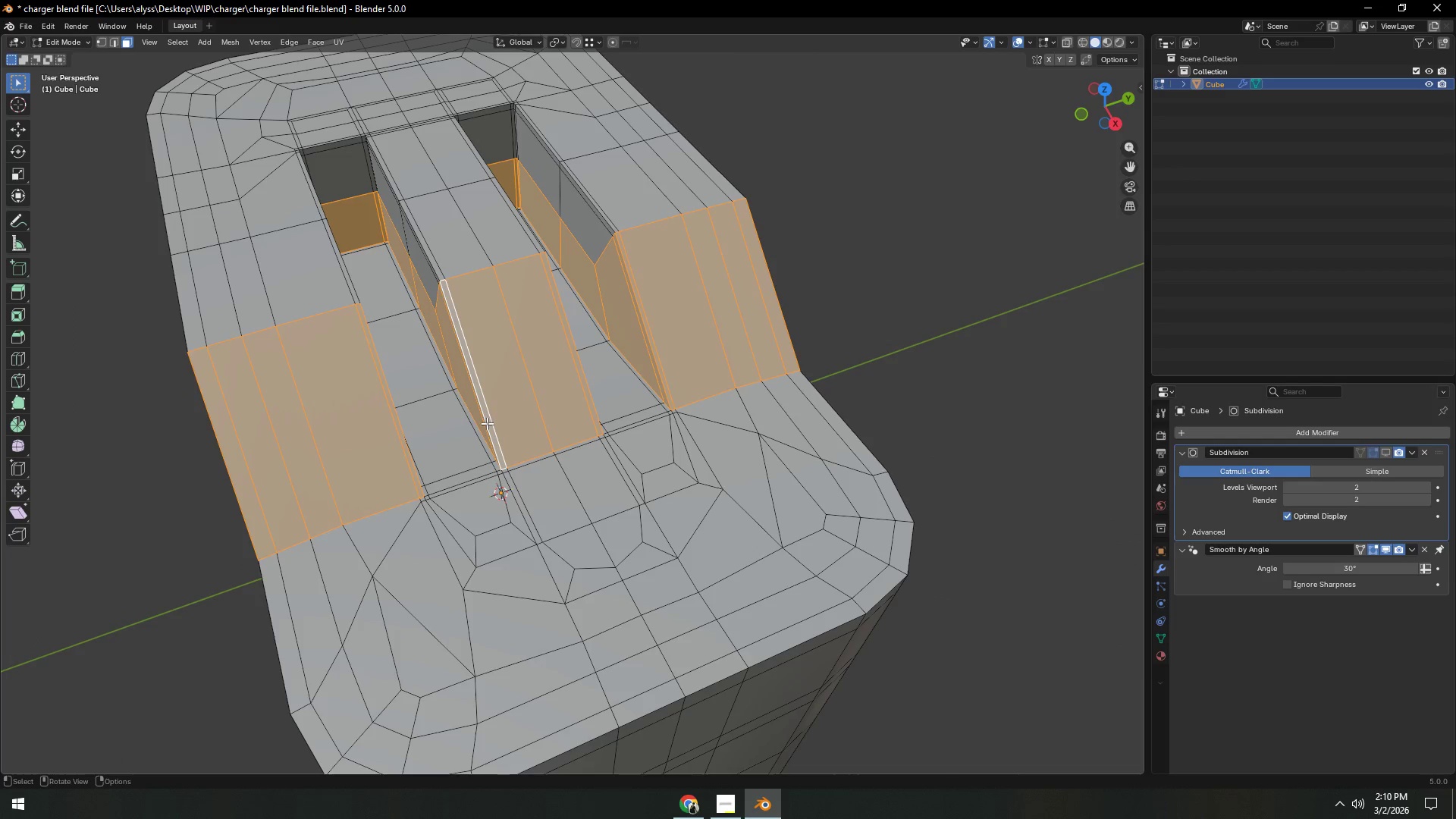 
key(2)
 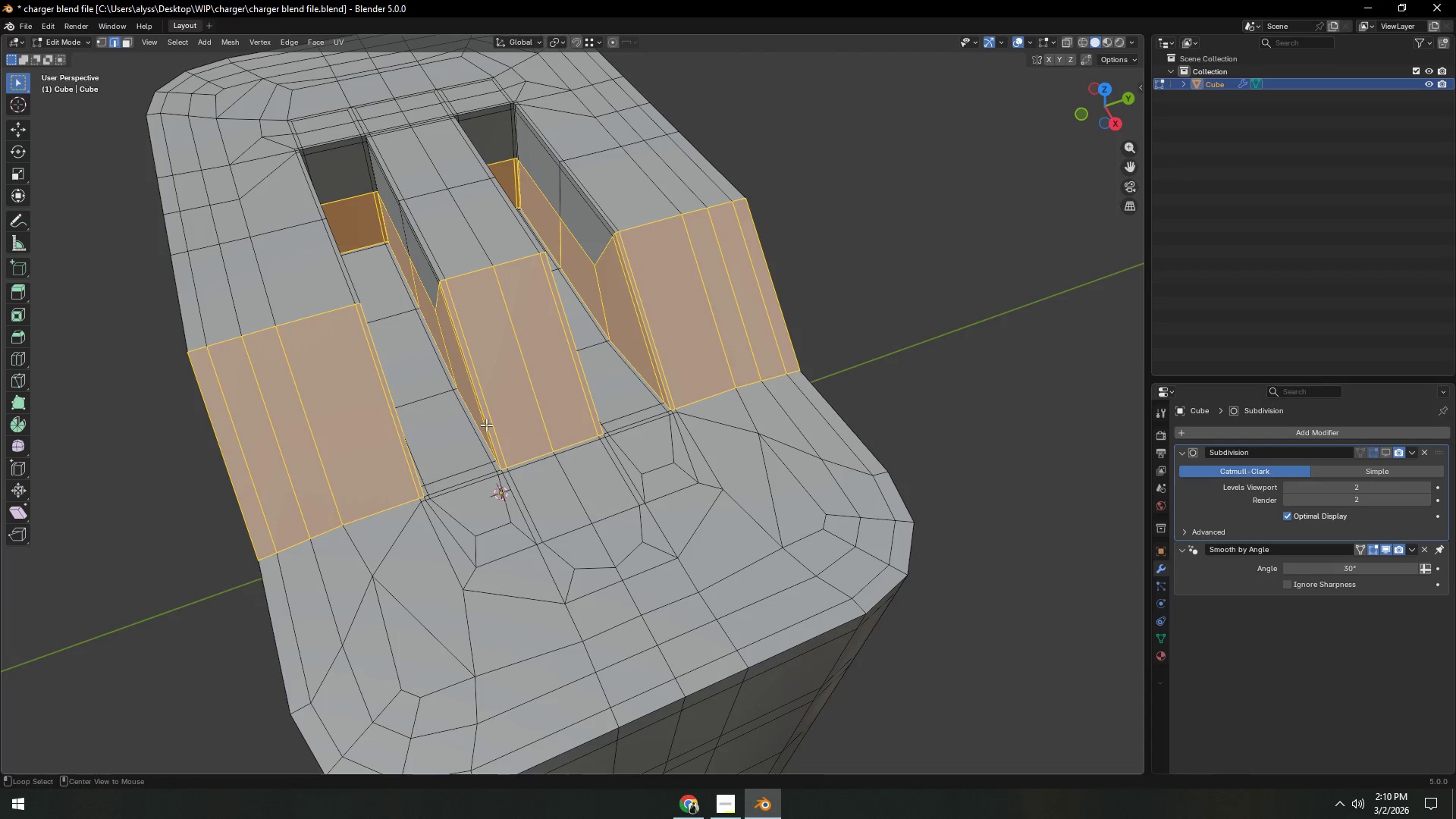 
hold_key(key=AltLeft, duration=0.58)
left_click([486, 425])
 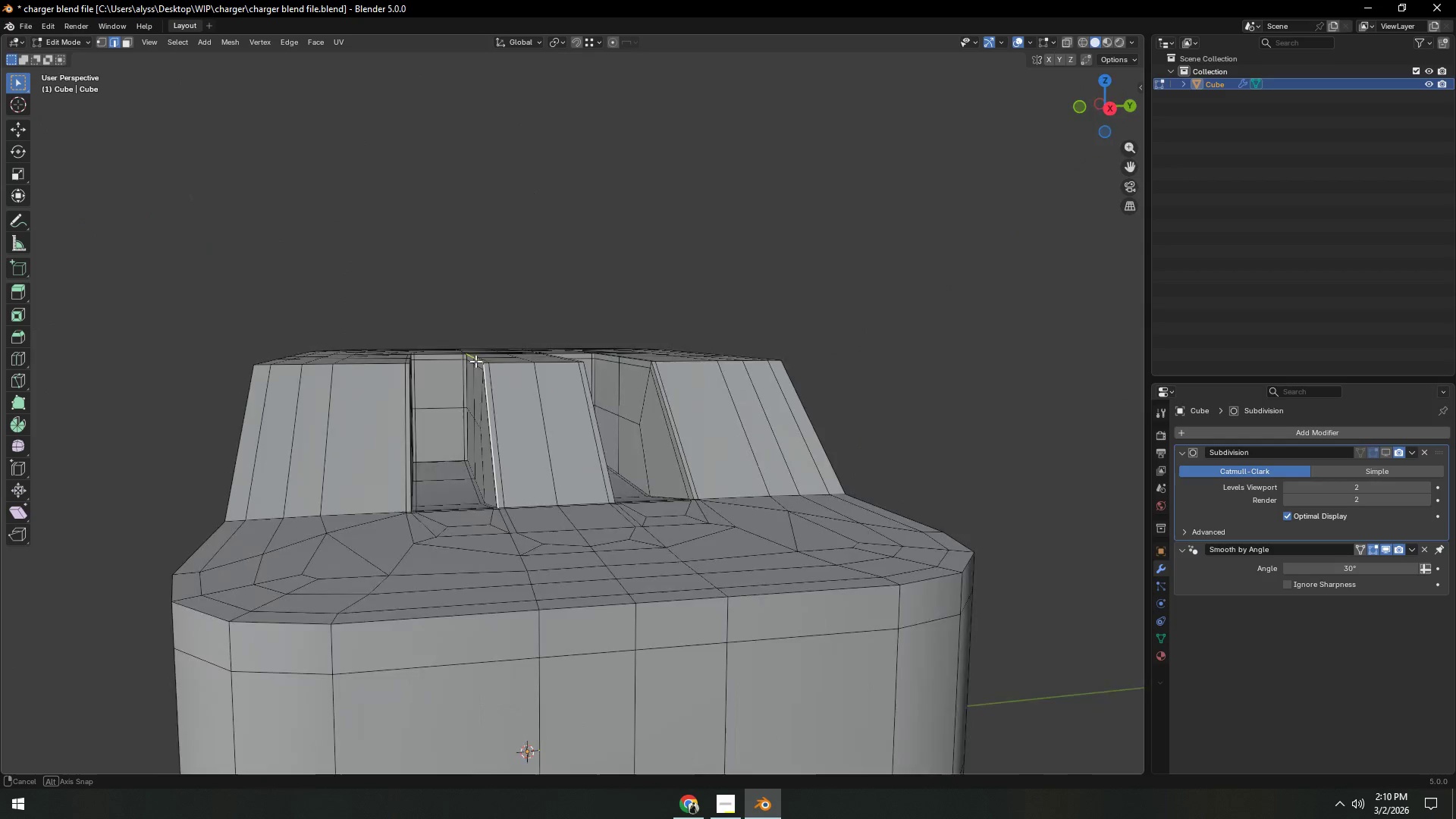 
hold_key(key=ShiftLeft, duration=0.36)
 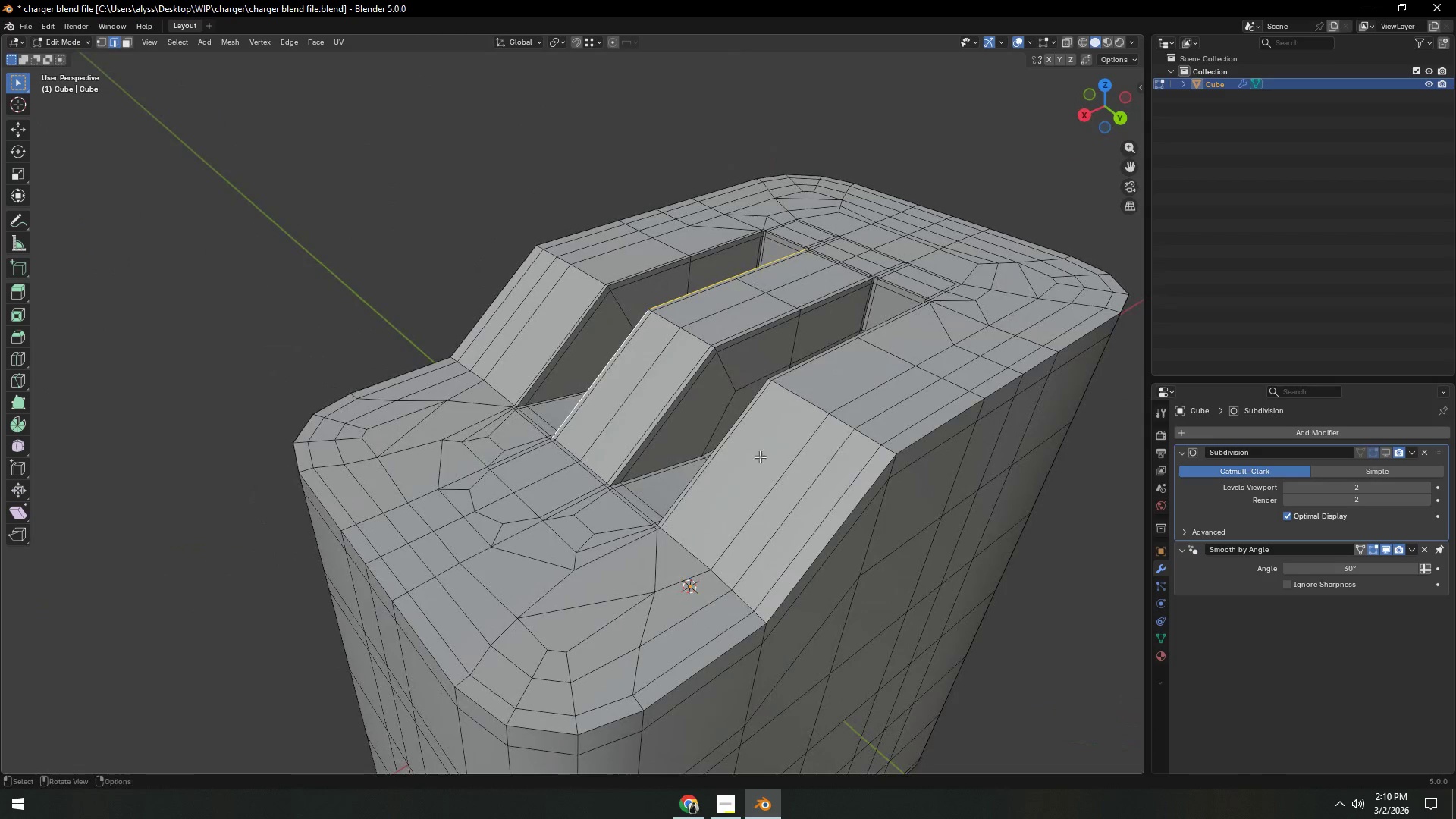 
scroll: coordinate [374, 413], scroll_direction: down, amount: 1.0
 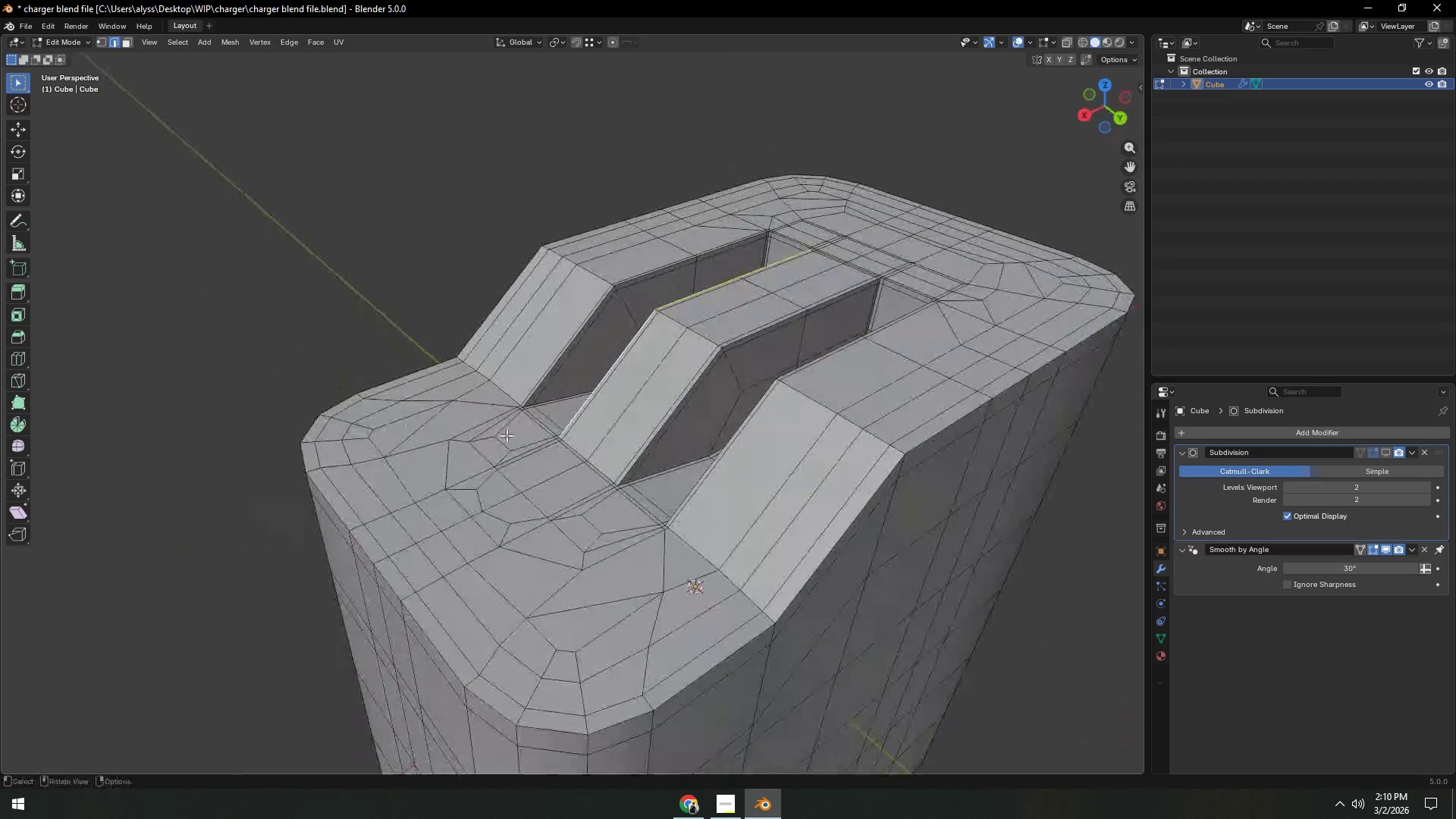 
hold_key(key=ShiftLeft, duration=0.39)
 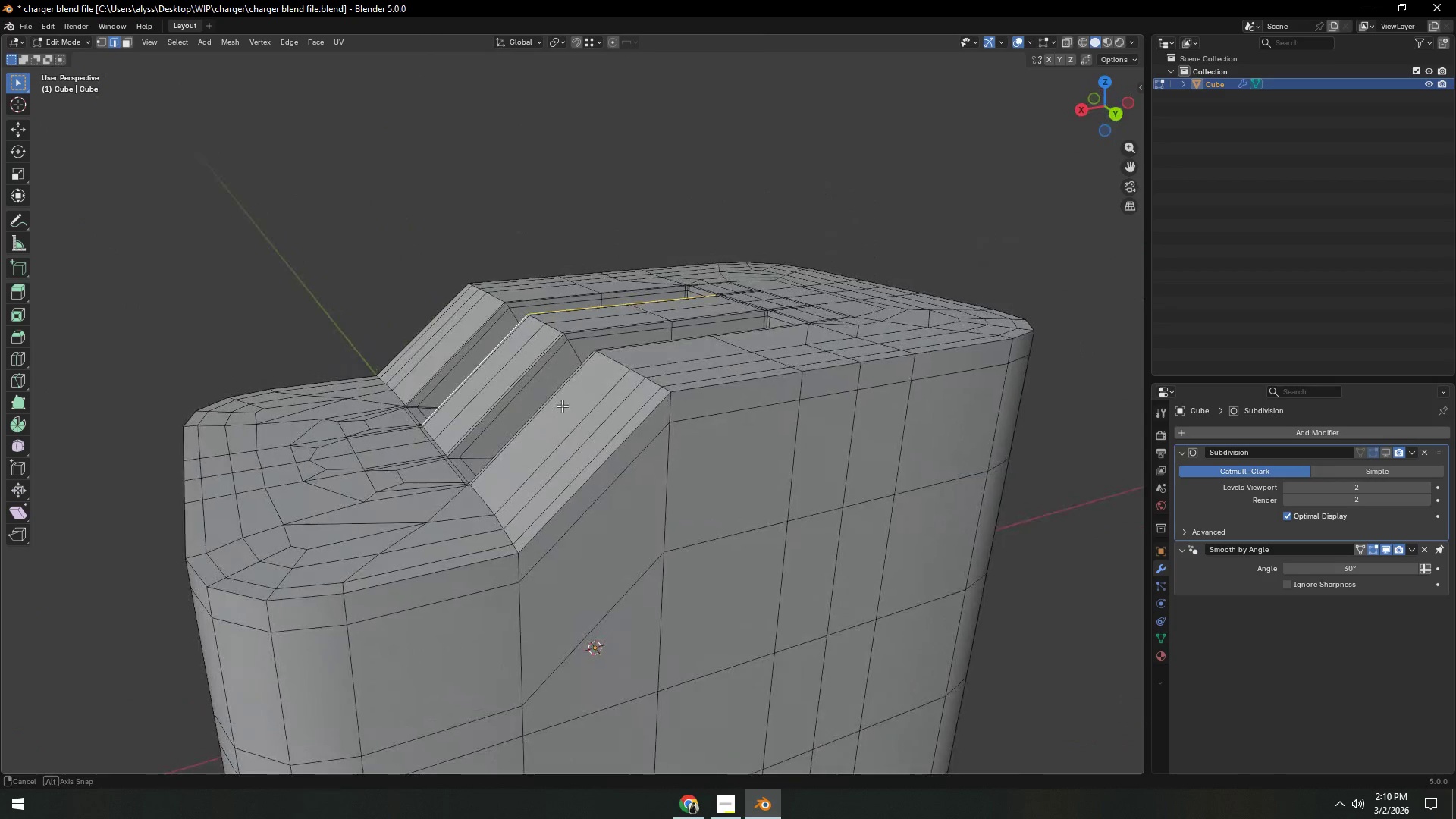 
key(Control+R)
 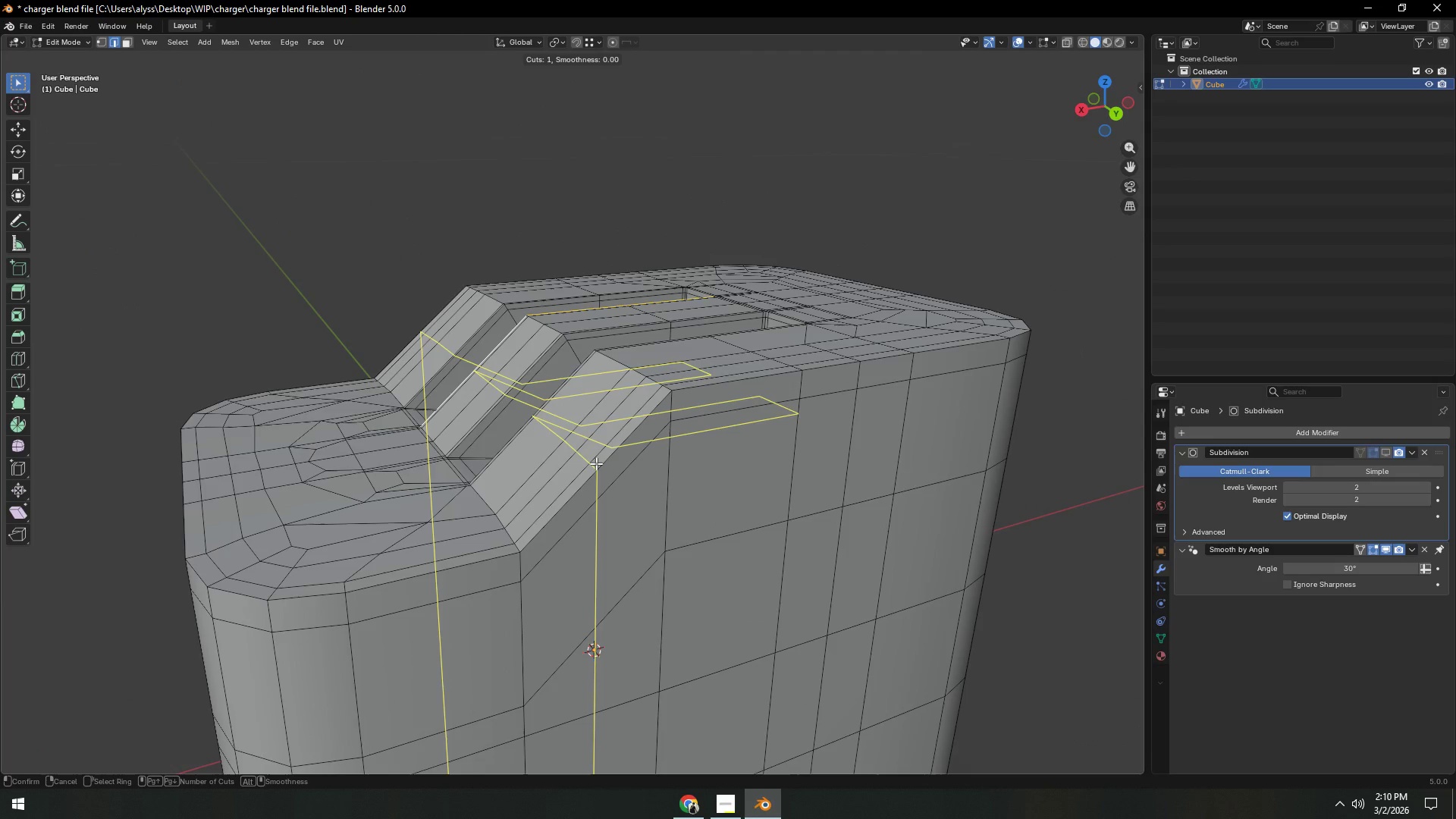 
left_click([596, 463])
 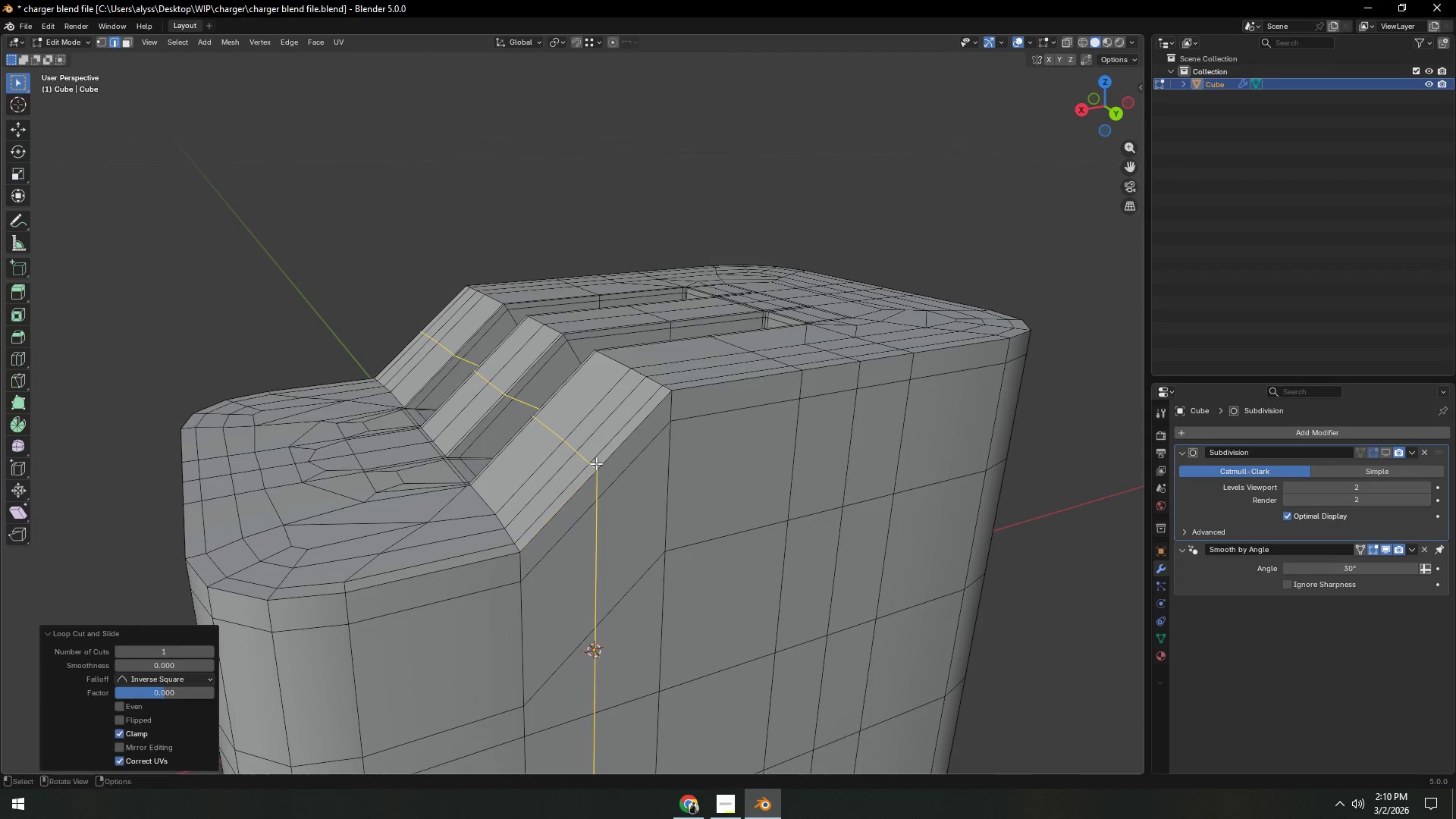 
right_click([596, 463])
 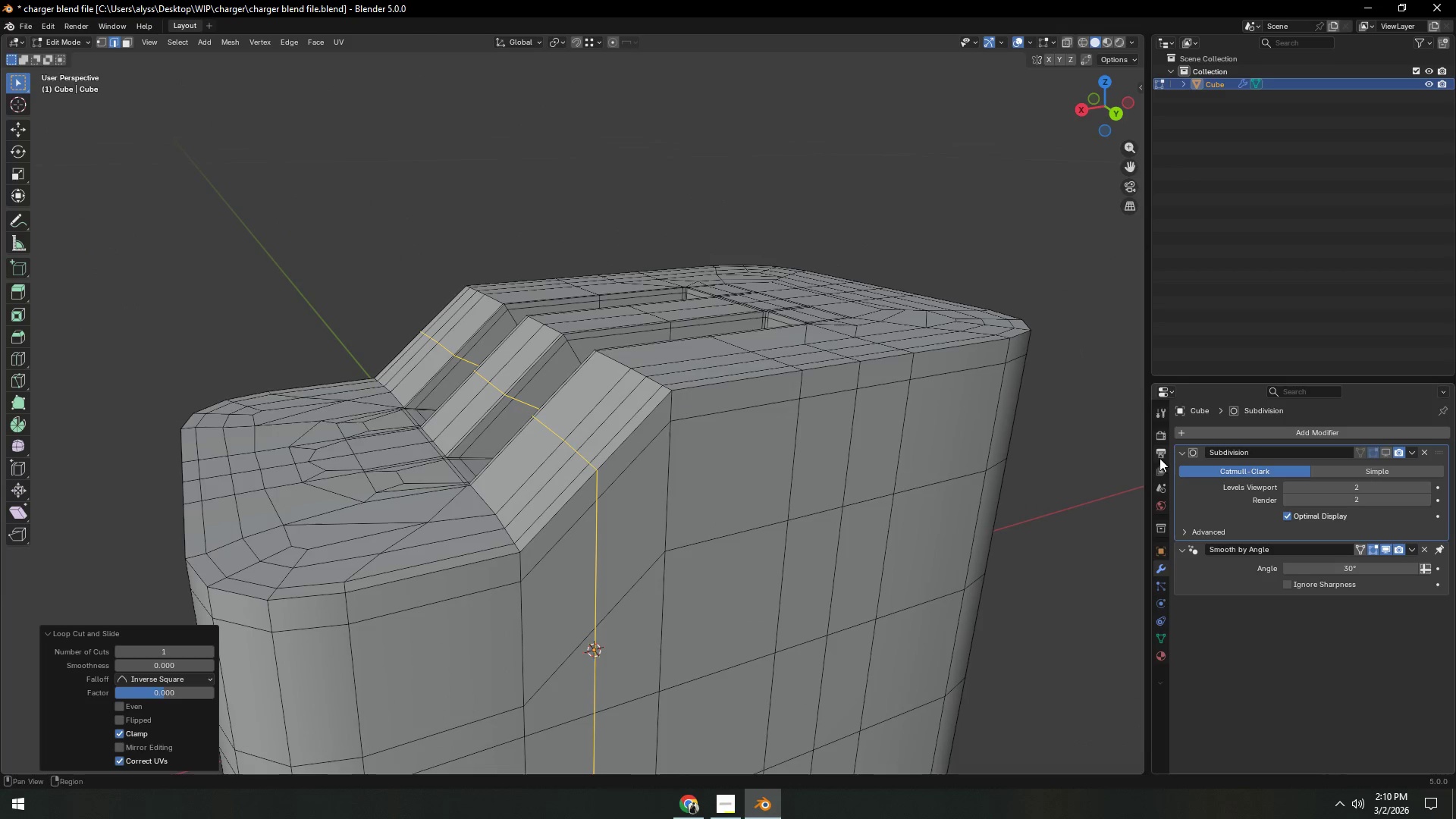 
left_click([1089, 460])
 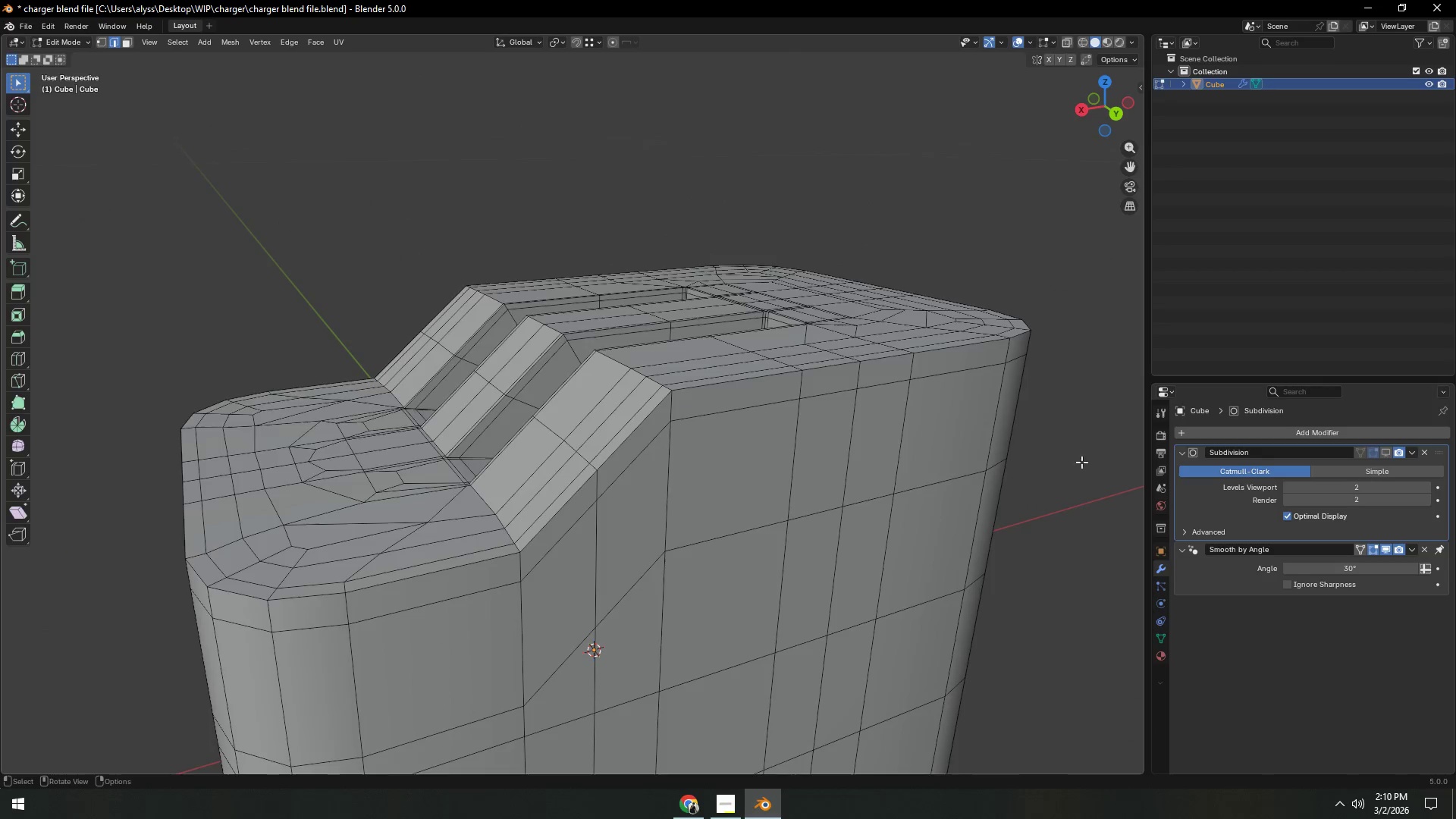 
key(Tab)
 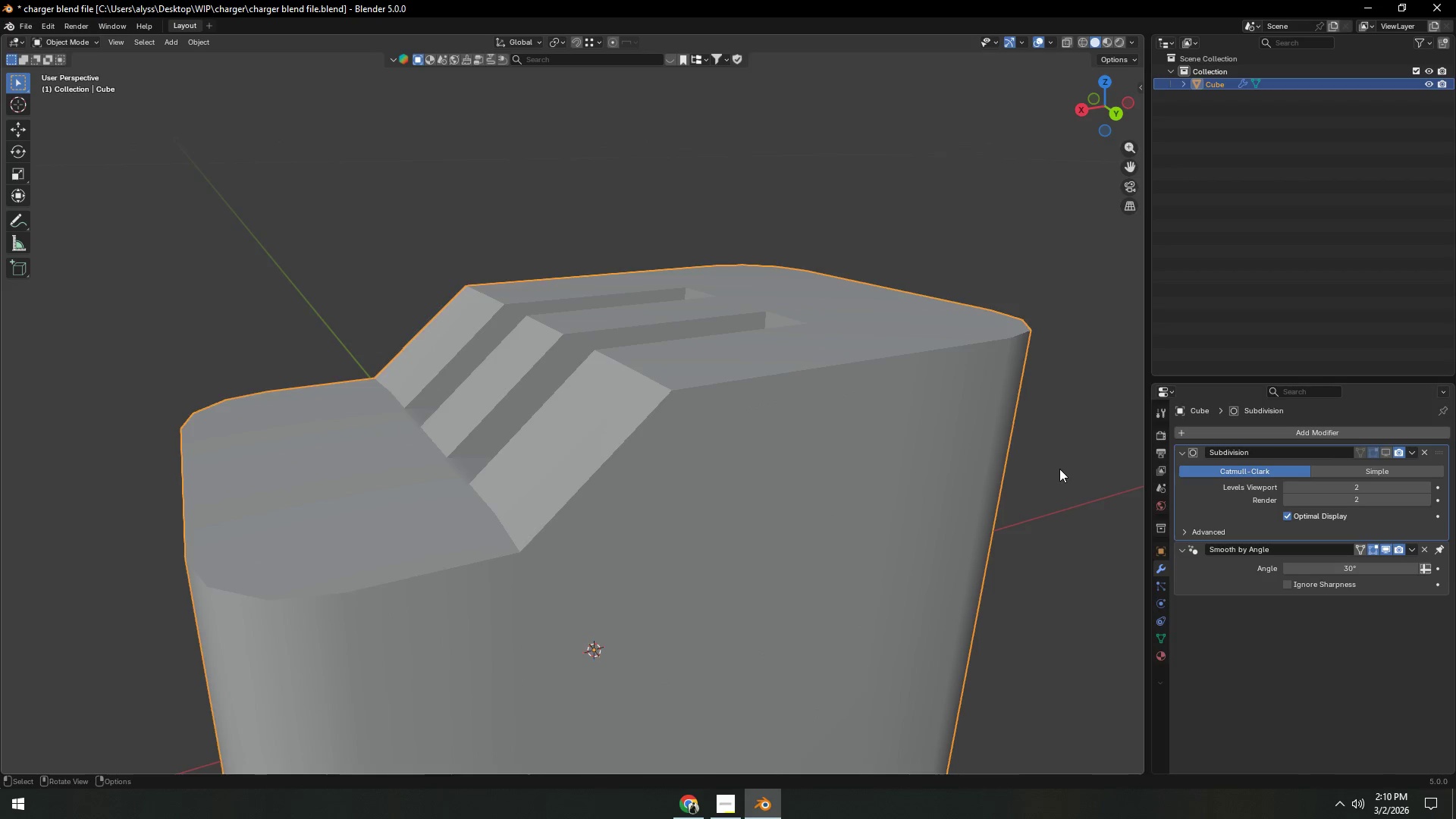 
key(Tab)
 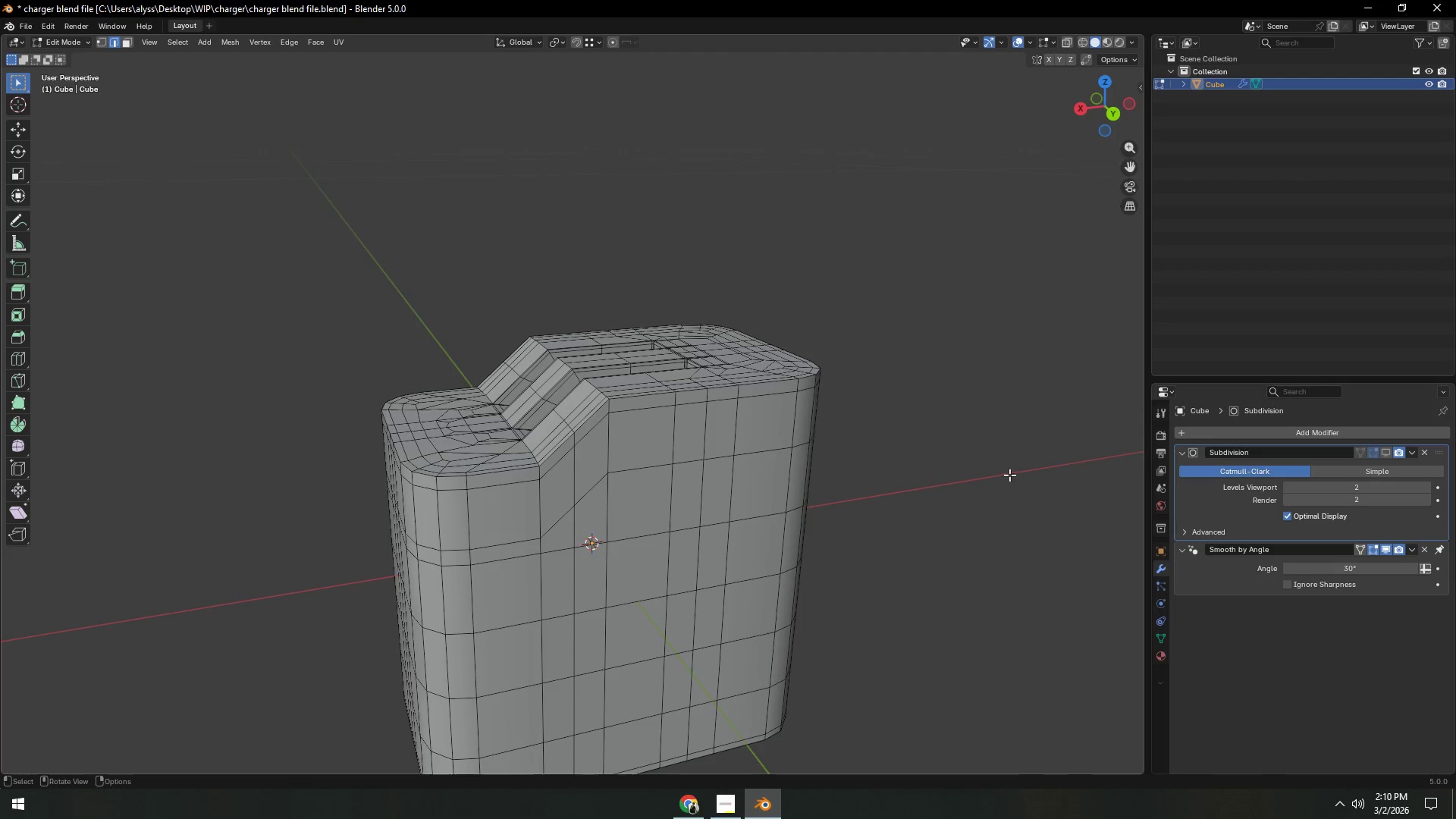 
scroll: coordinate [1000, 478], scroll_direction: down, amount: 8.0
 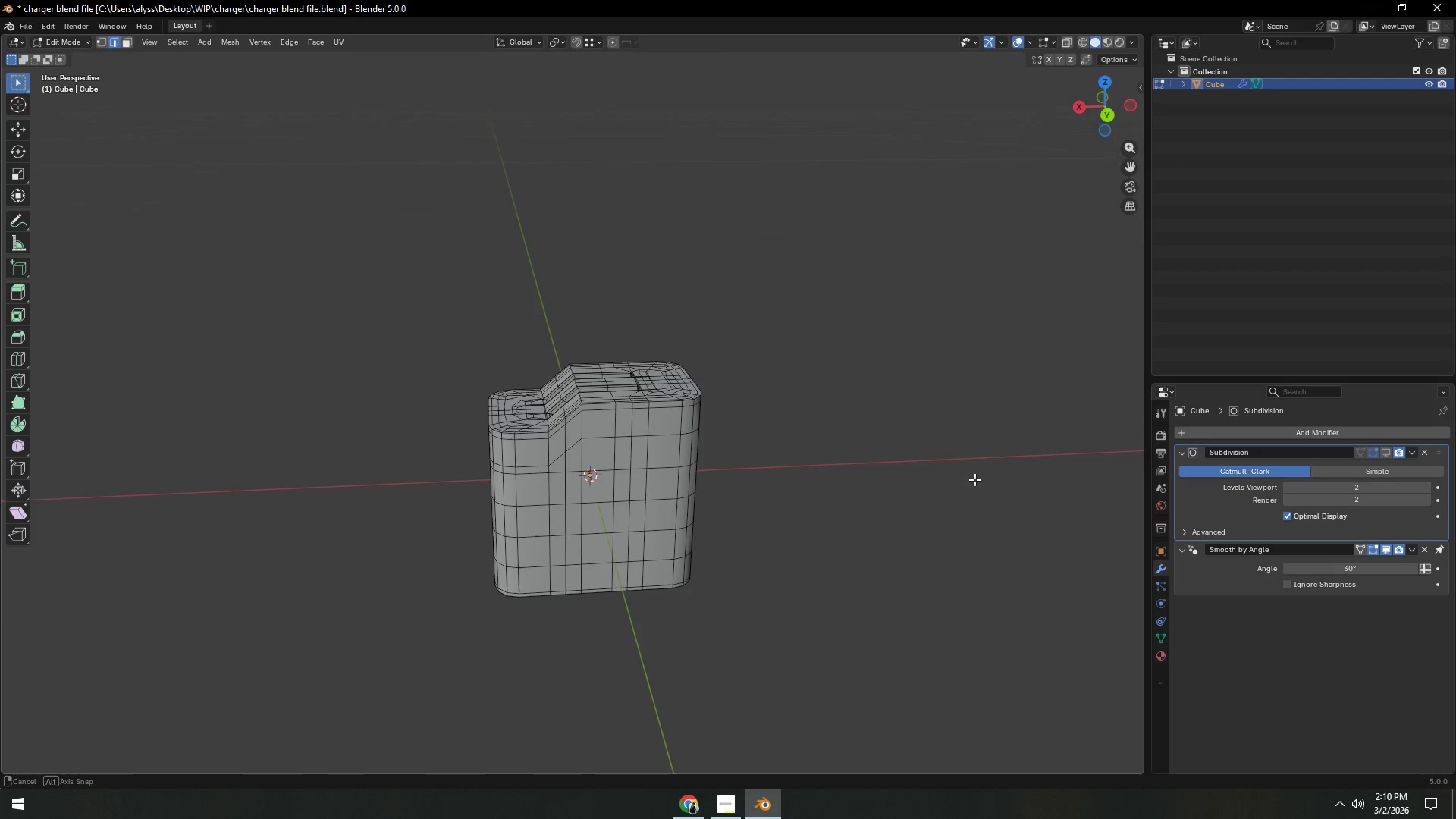 
scroll: coordinate [947, 488], scroll_direction: up, amount: 4.0
 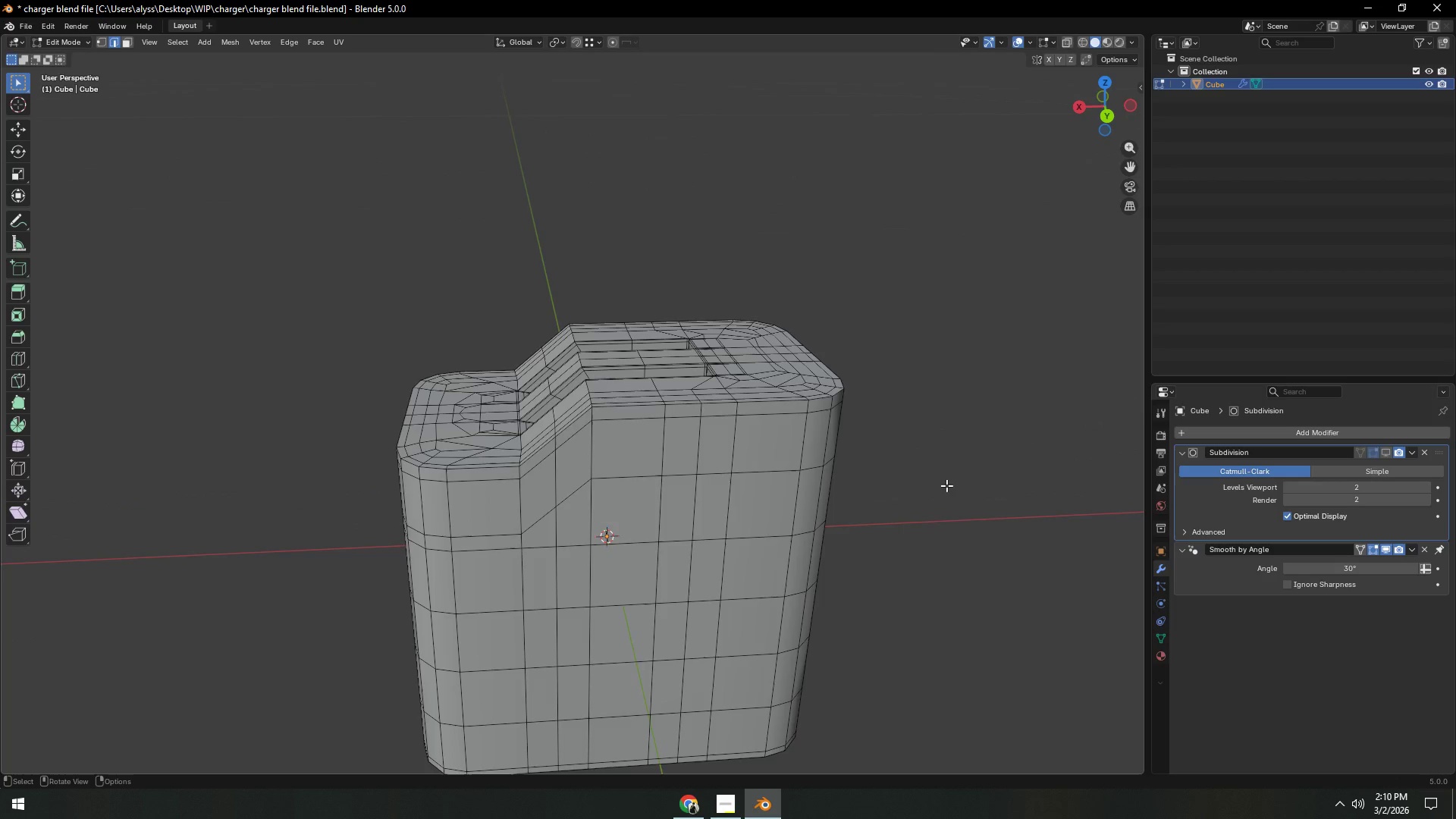 
key(Tab)
 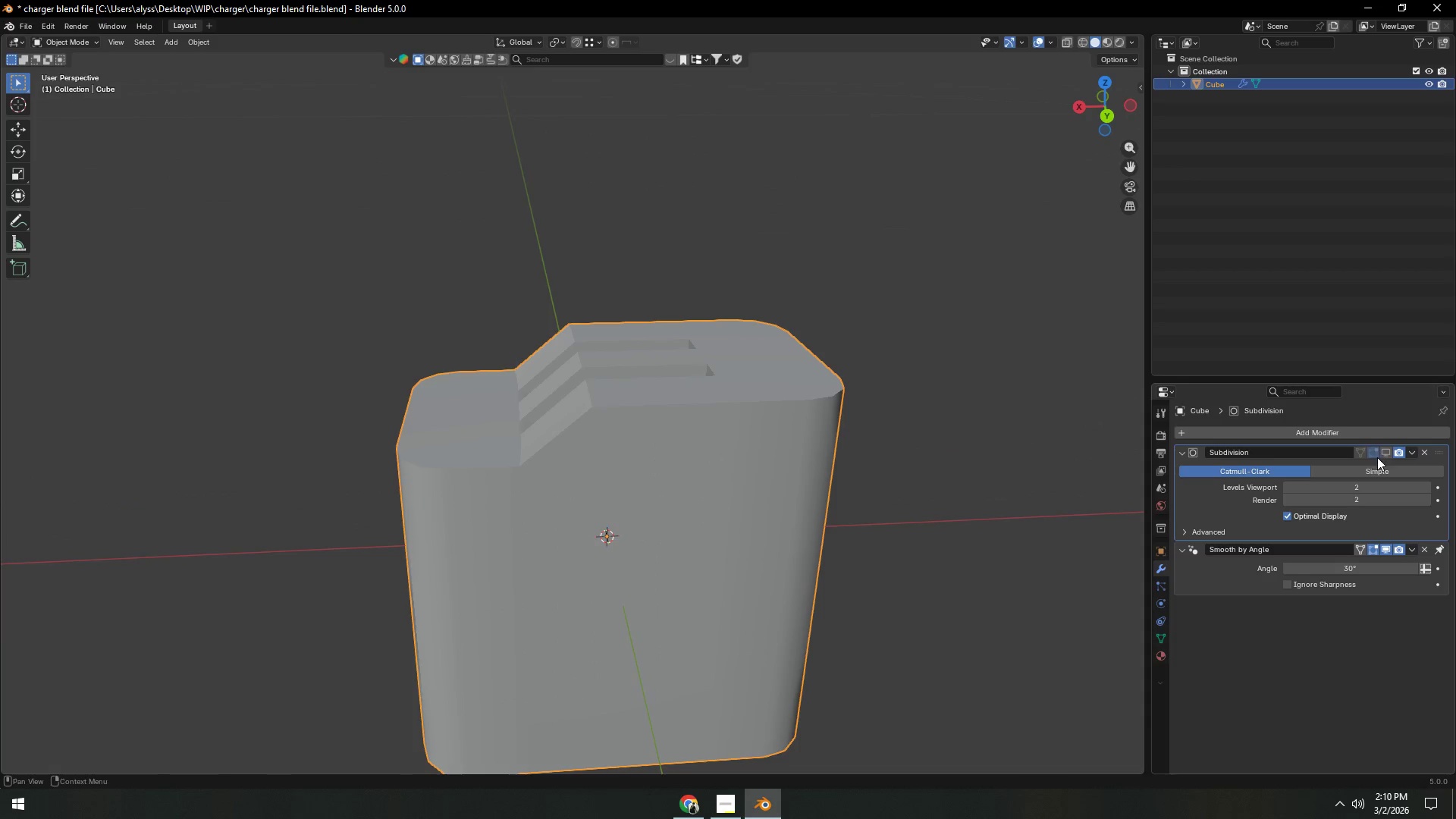 
left_click([1384, 449])
 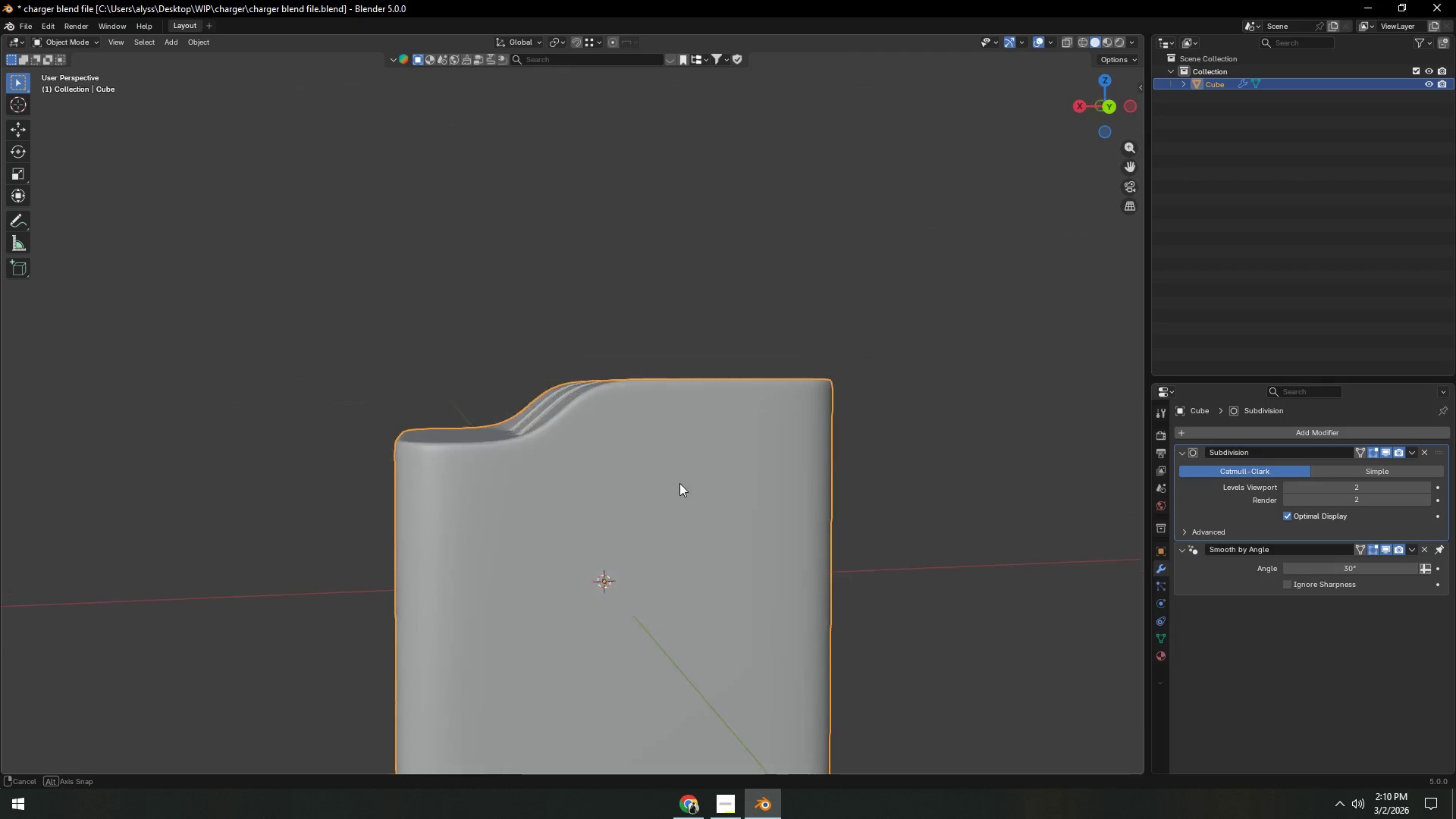 
key(Tab)
 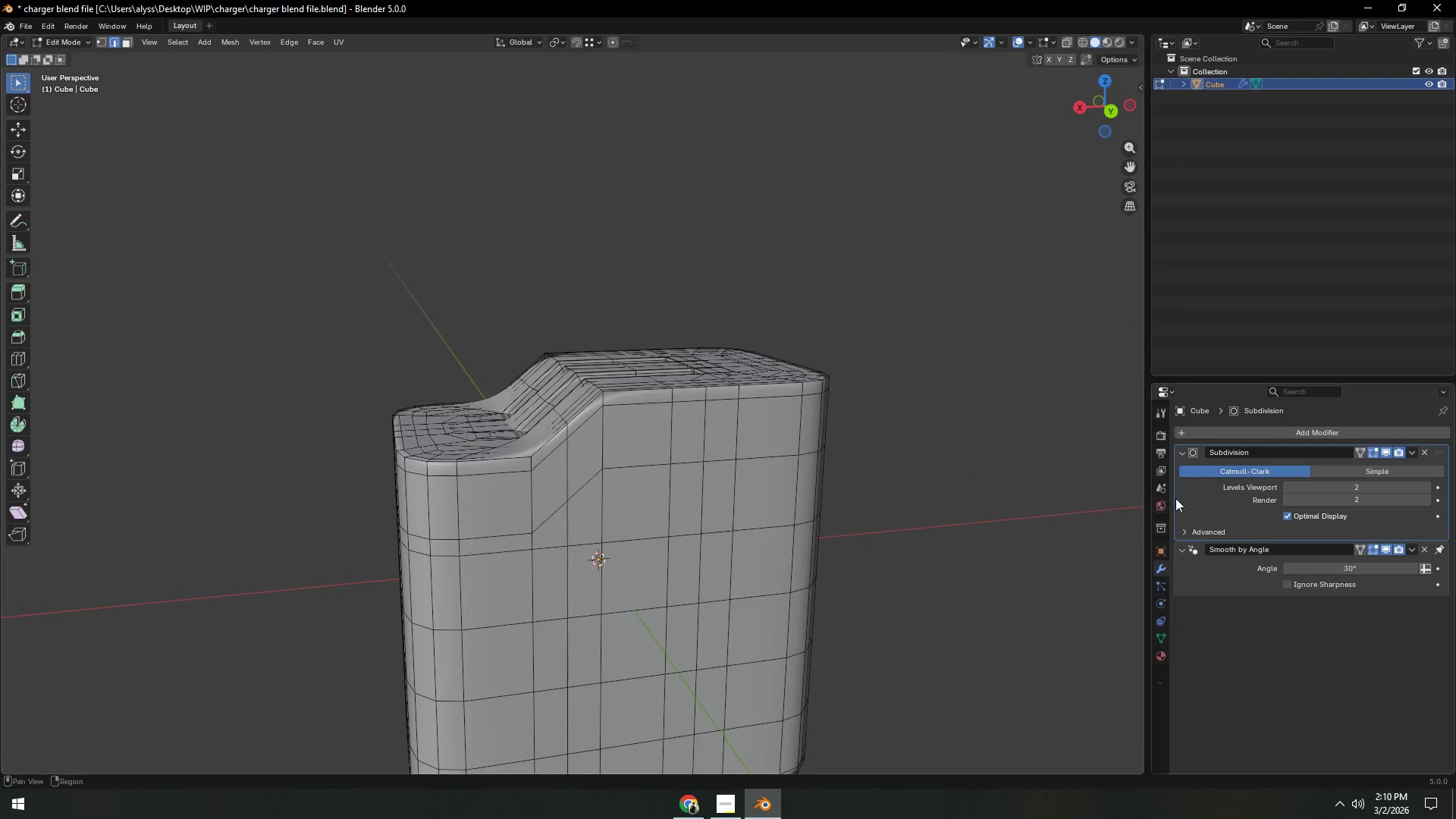 
left_click([1384, 452])
 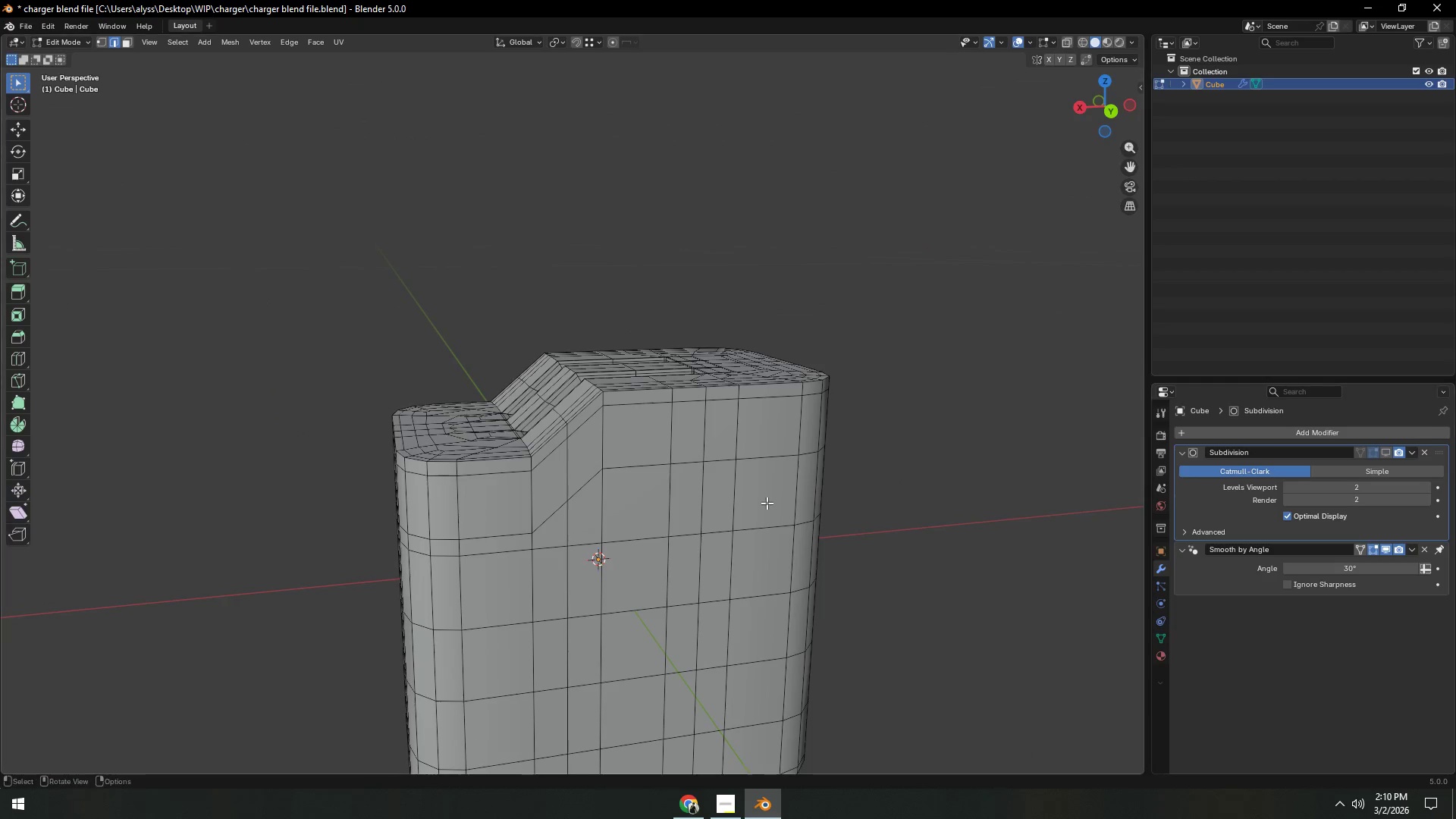 
key(Tab)
 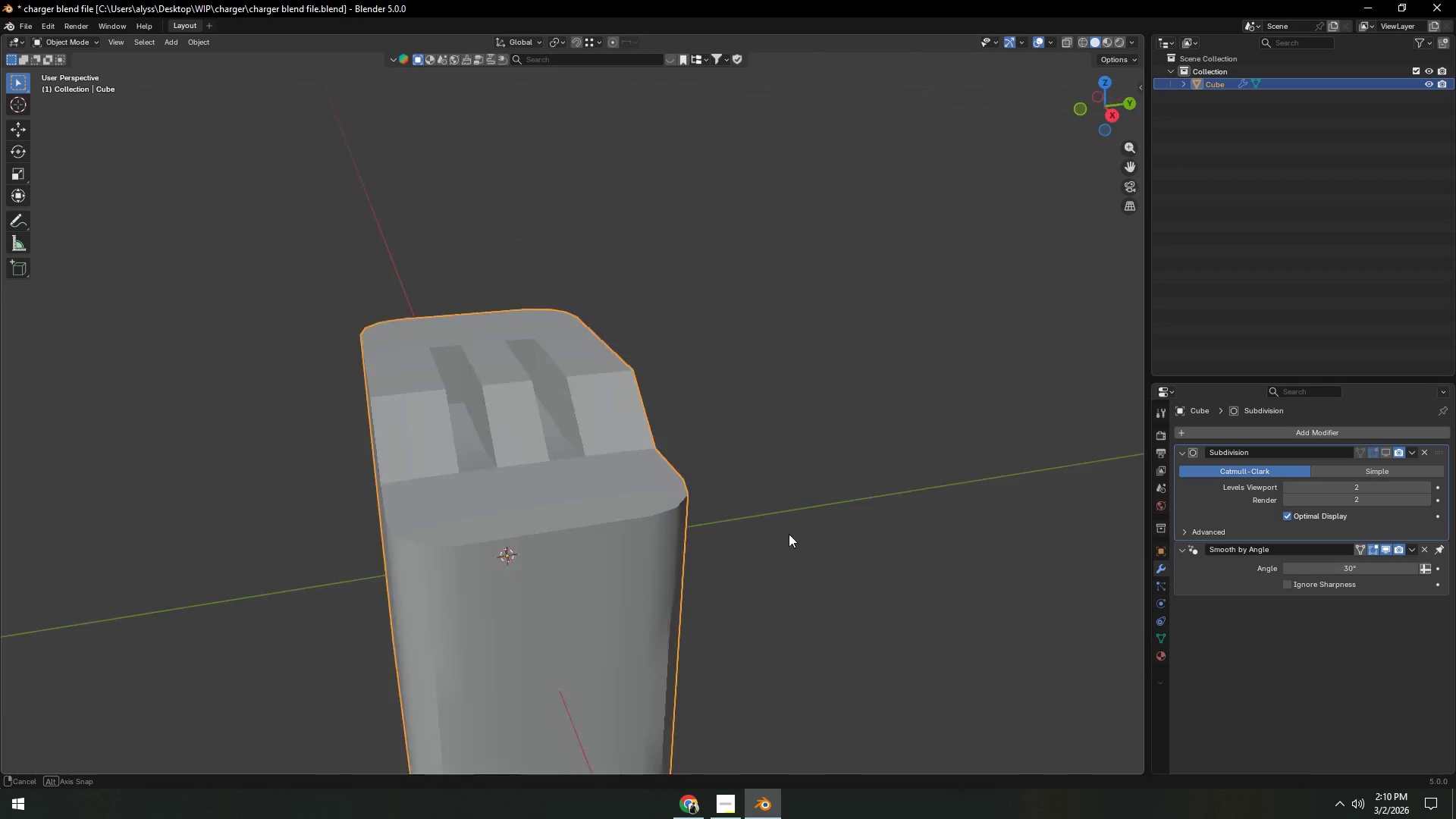 
key(Tab)
 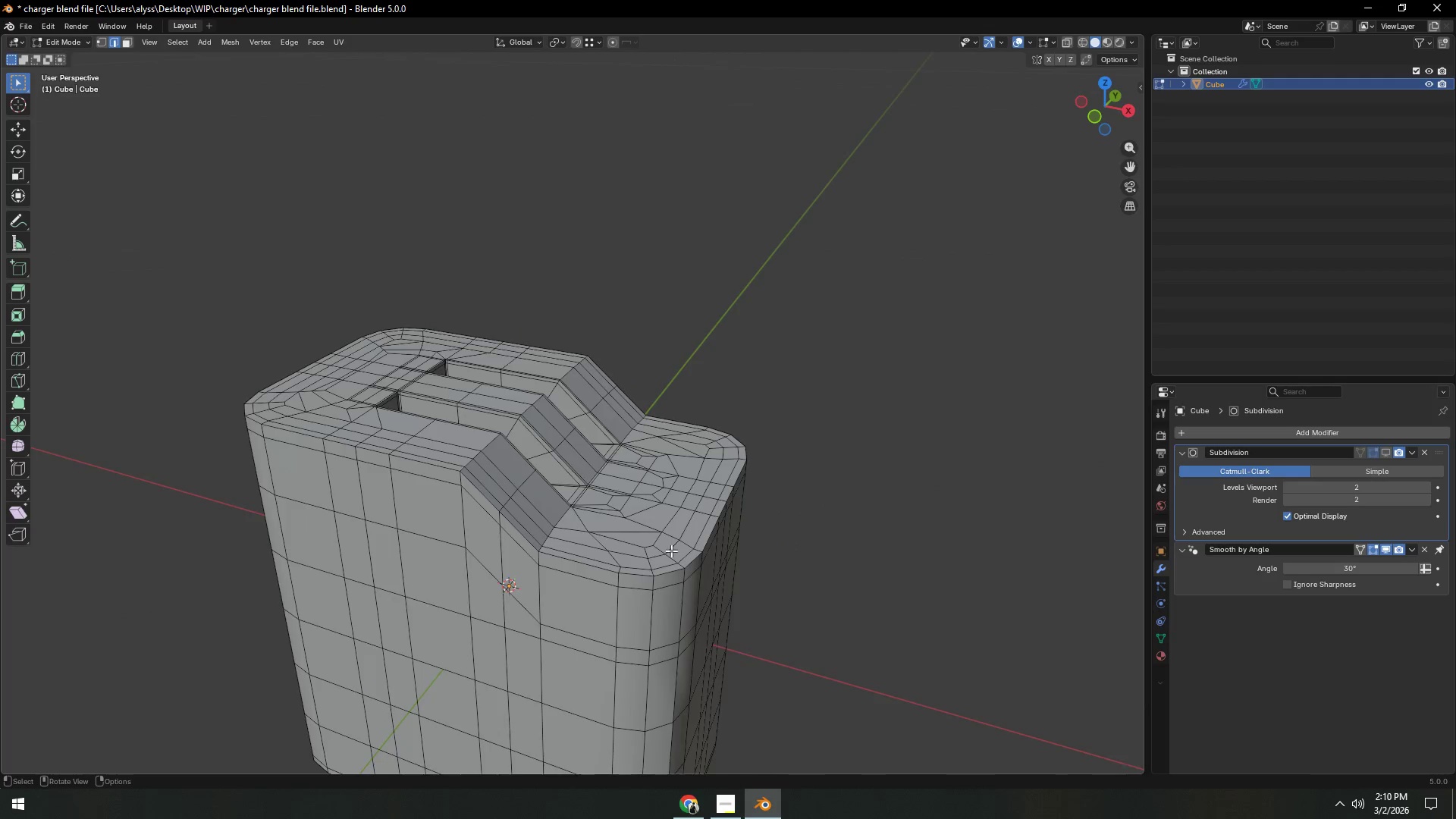 
hold_key(key=ShiftLeft, duration=0.55)
 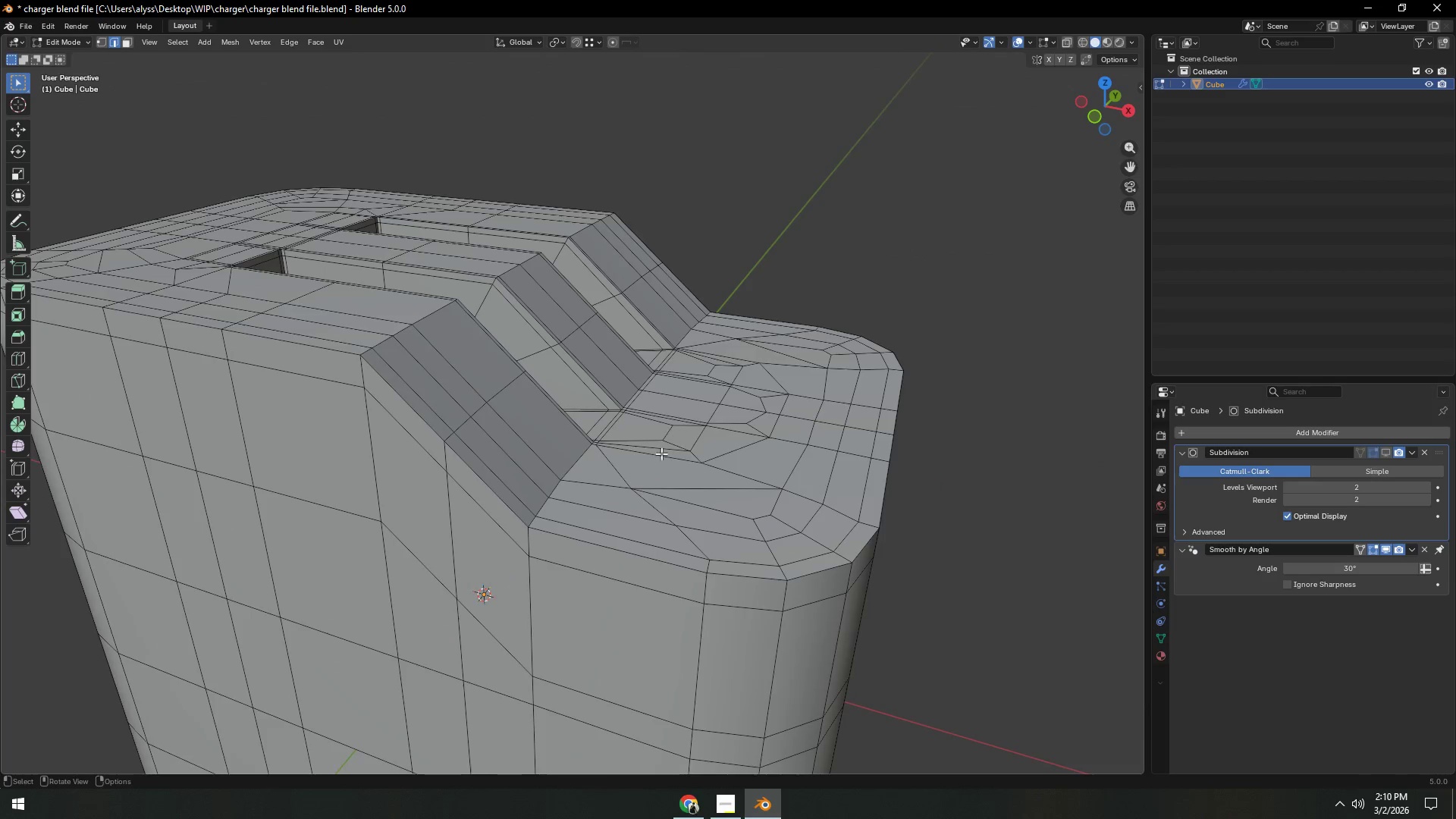 
scroll: coordinate [661, 455], scroll_direction: up, amount: 5.0
 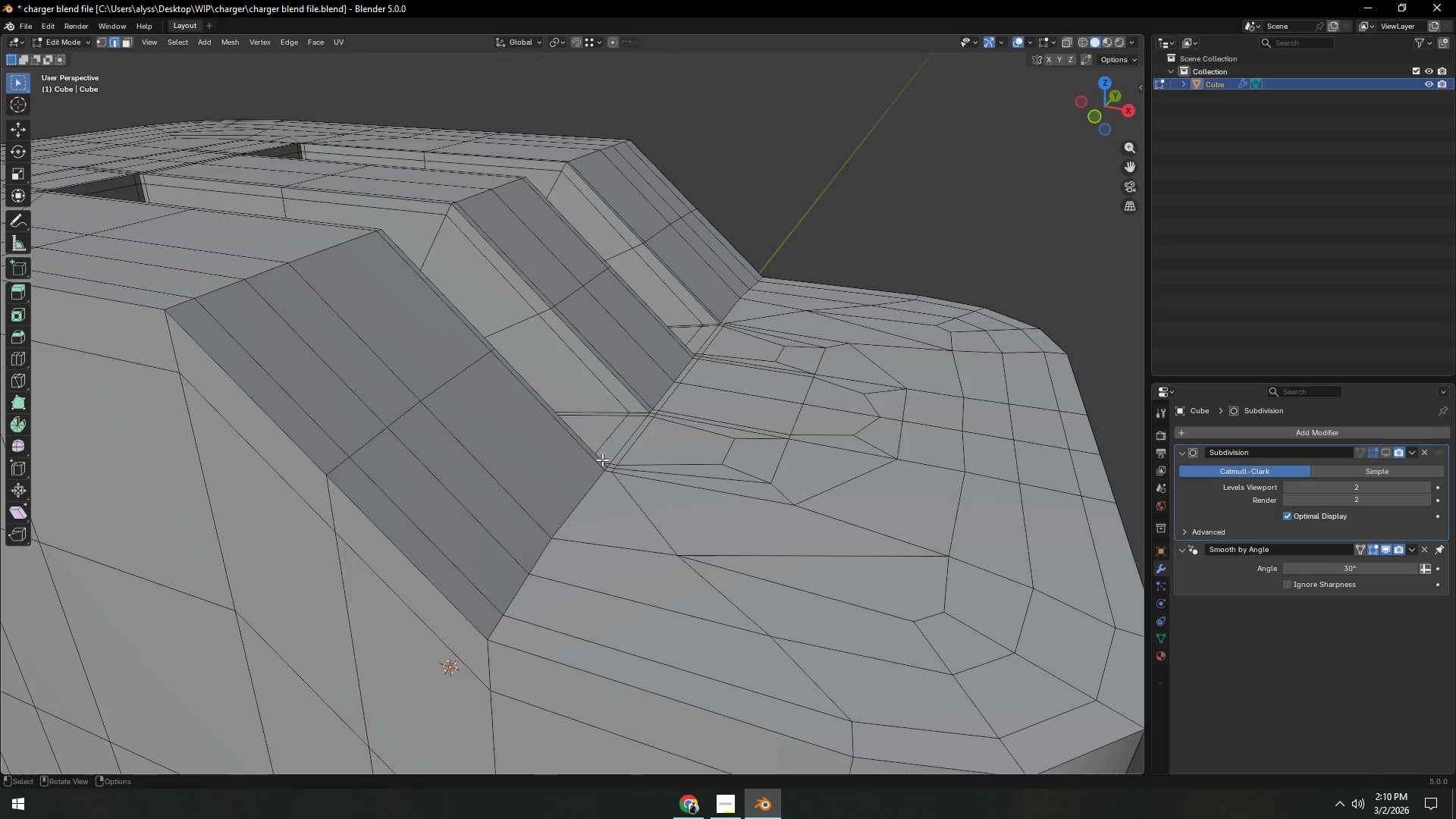 
scroll: coordinate [509, 456], scroll_direction: down, amount: 2.0
 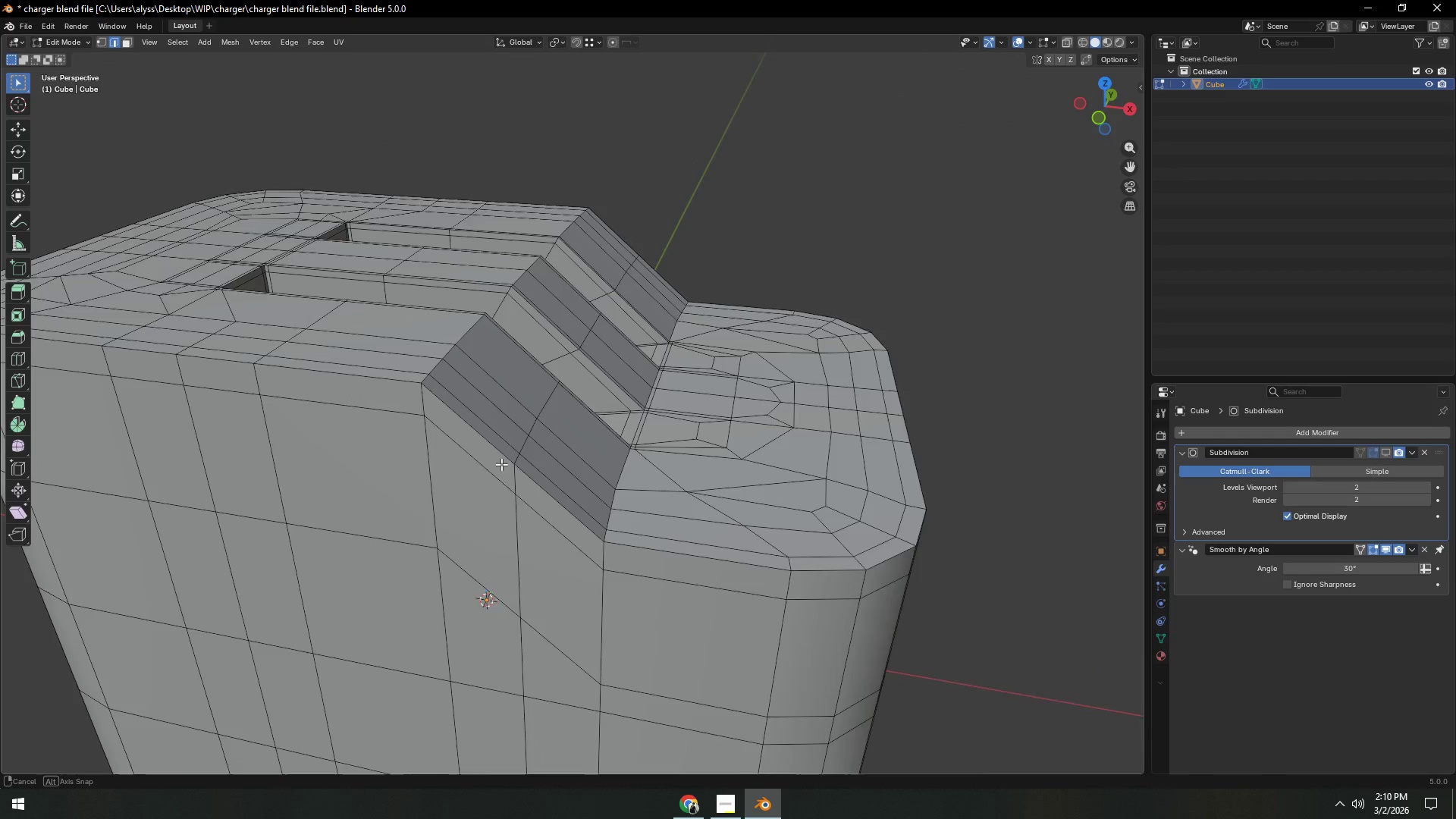 
hold_key(key=AltLeft, duration=0.45)
left_click([424, 364])
 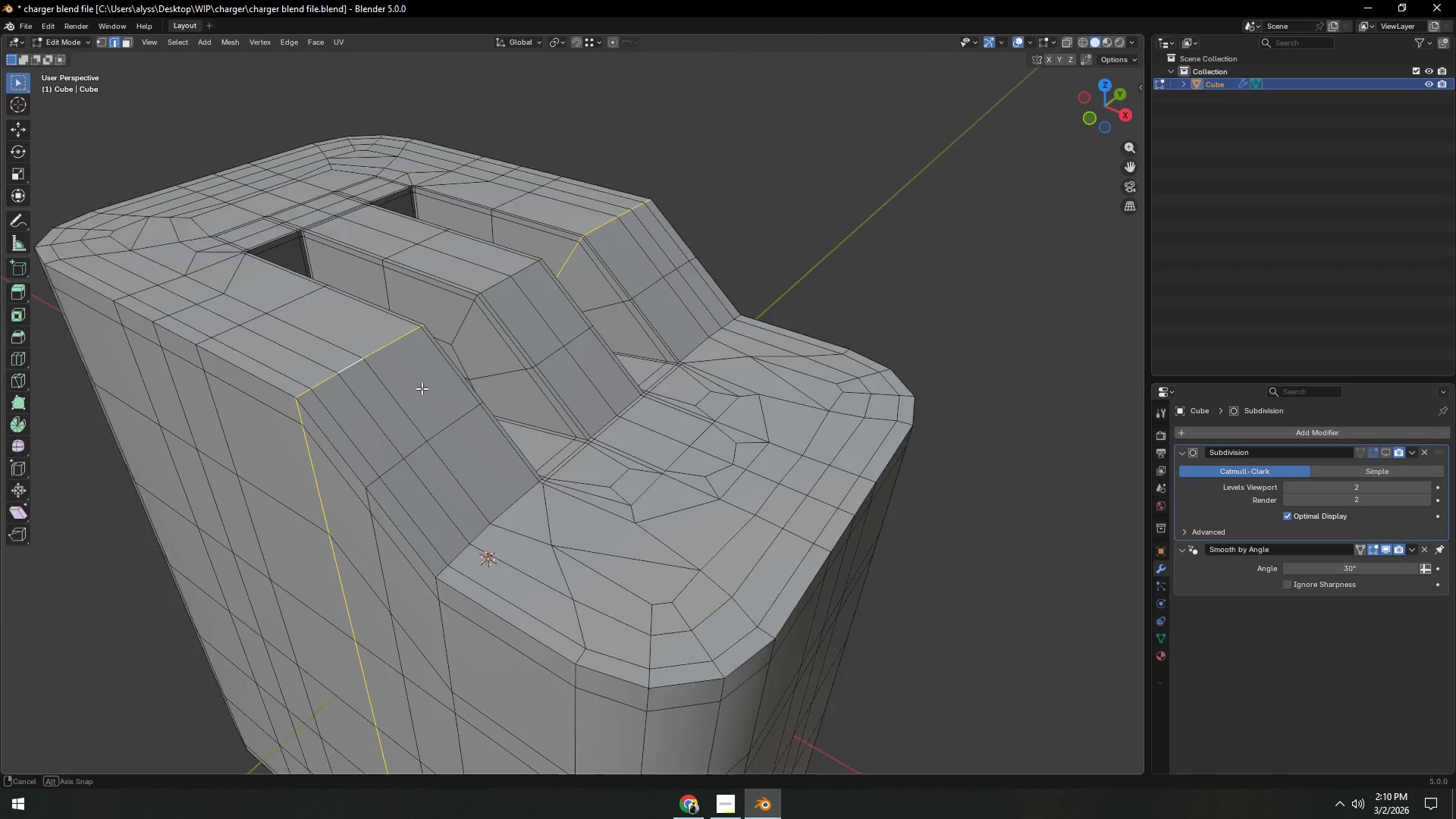 
hold_key(key=ShiftLeft, duration=0.39)
 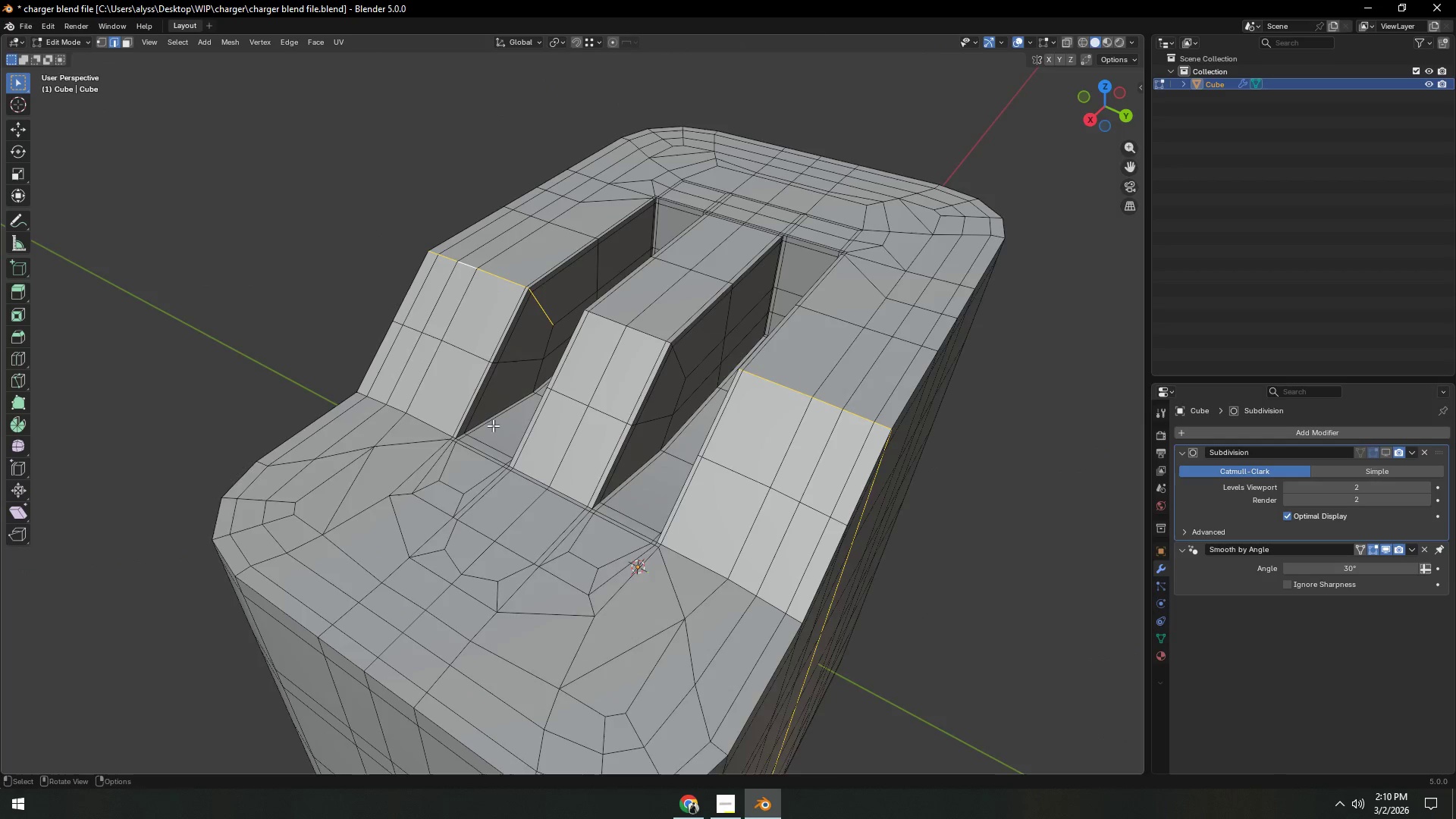 
scroll: coordinate [504, 423], scroll_direction: up, amount: 3.0
 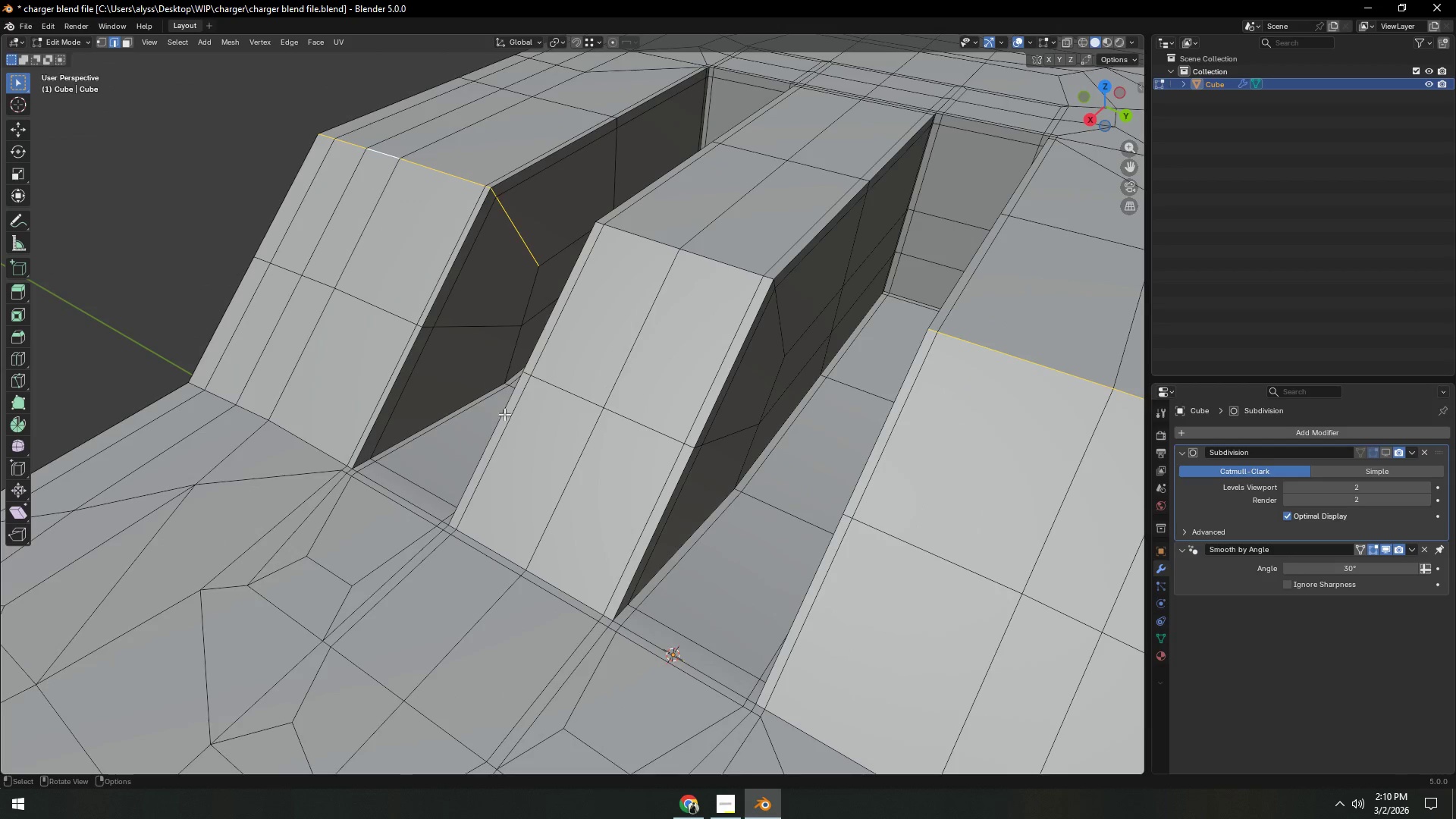 
hold_key(key=ShiftLeft, duration=1.0)
 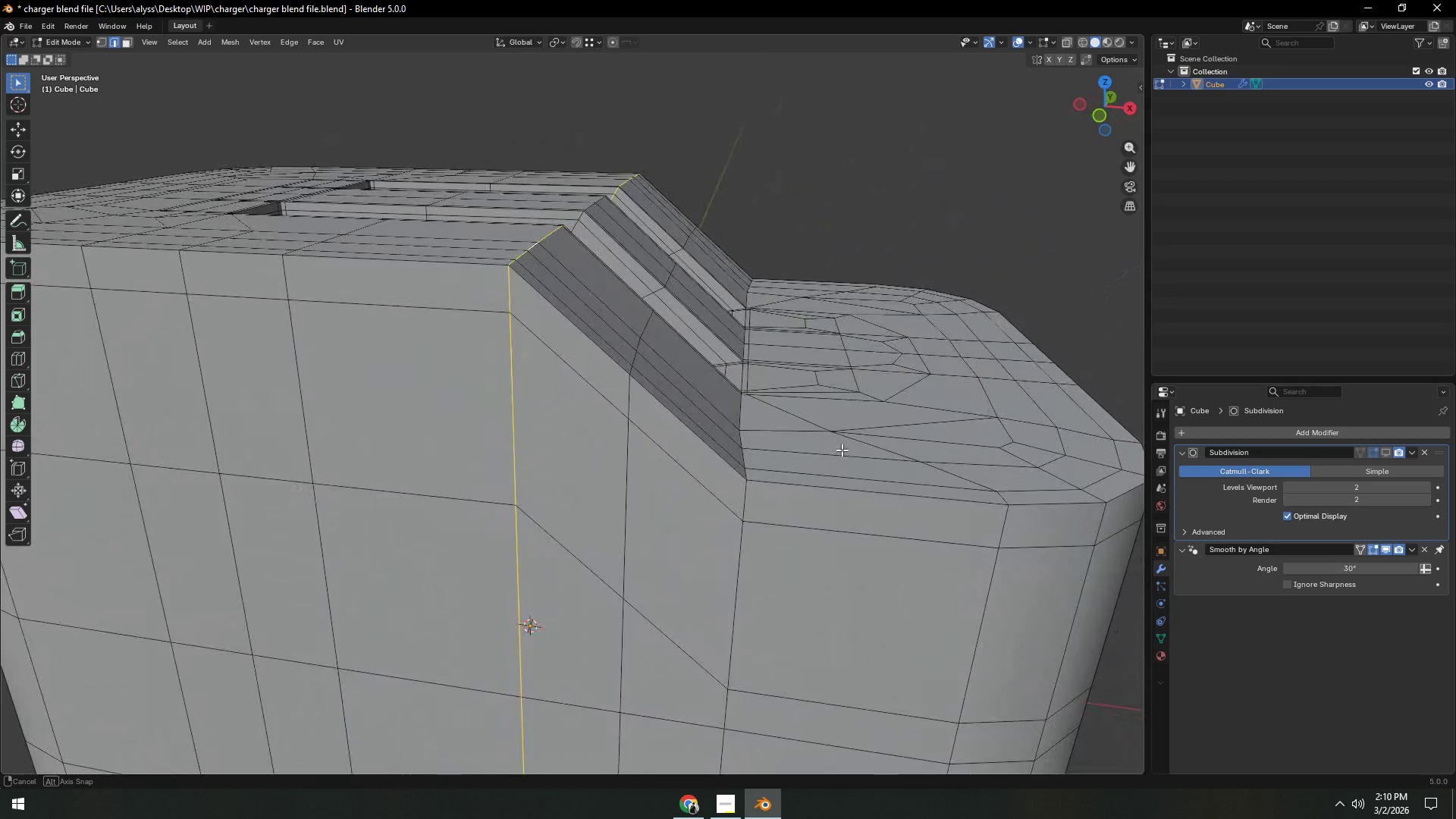 
left_click([824, 250])
 